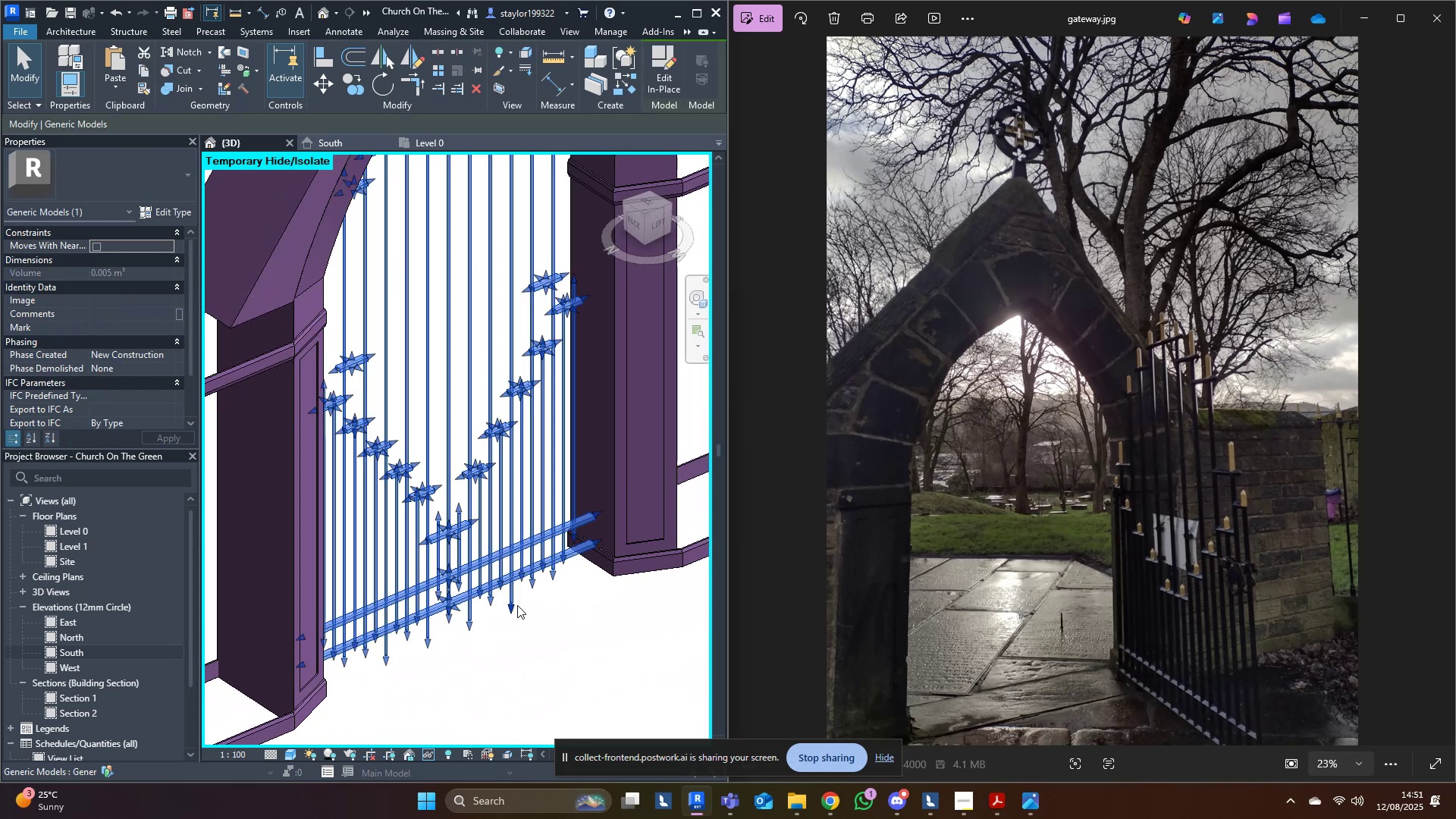 
type(hi)
 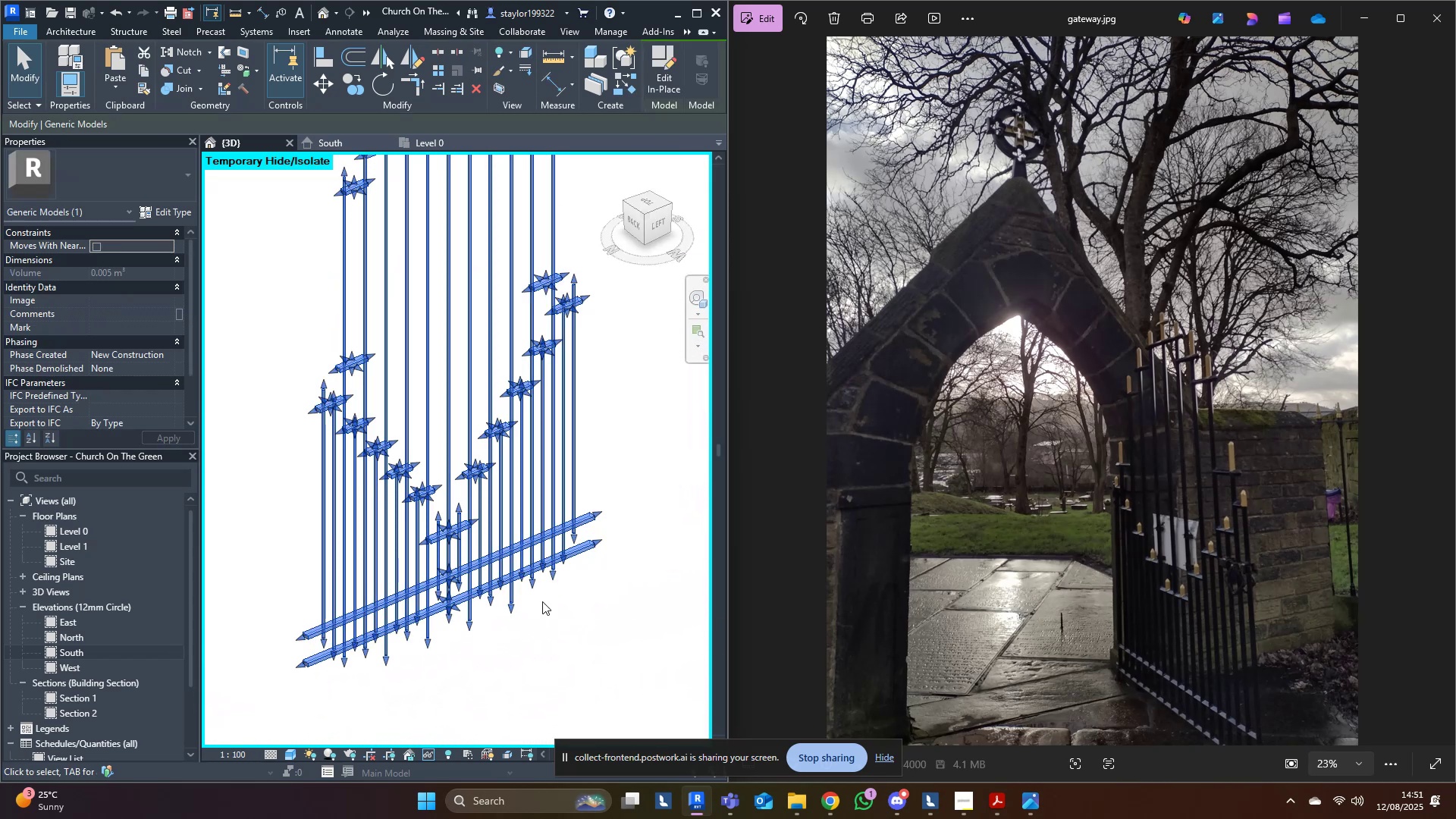 
left_click([582, 606])
 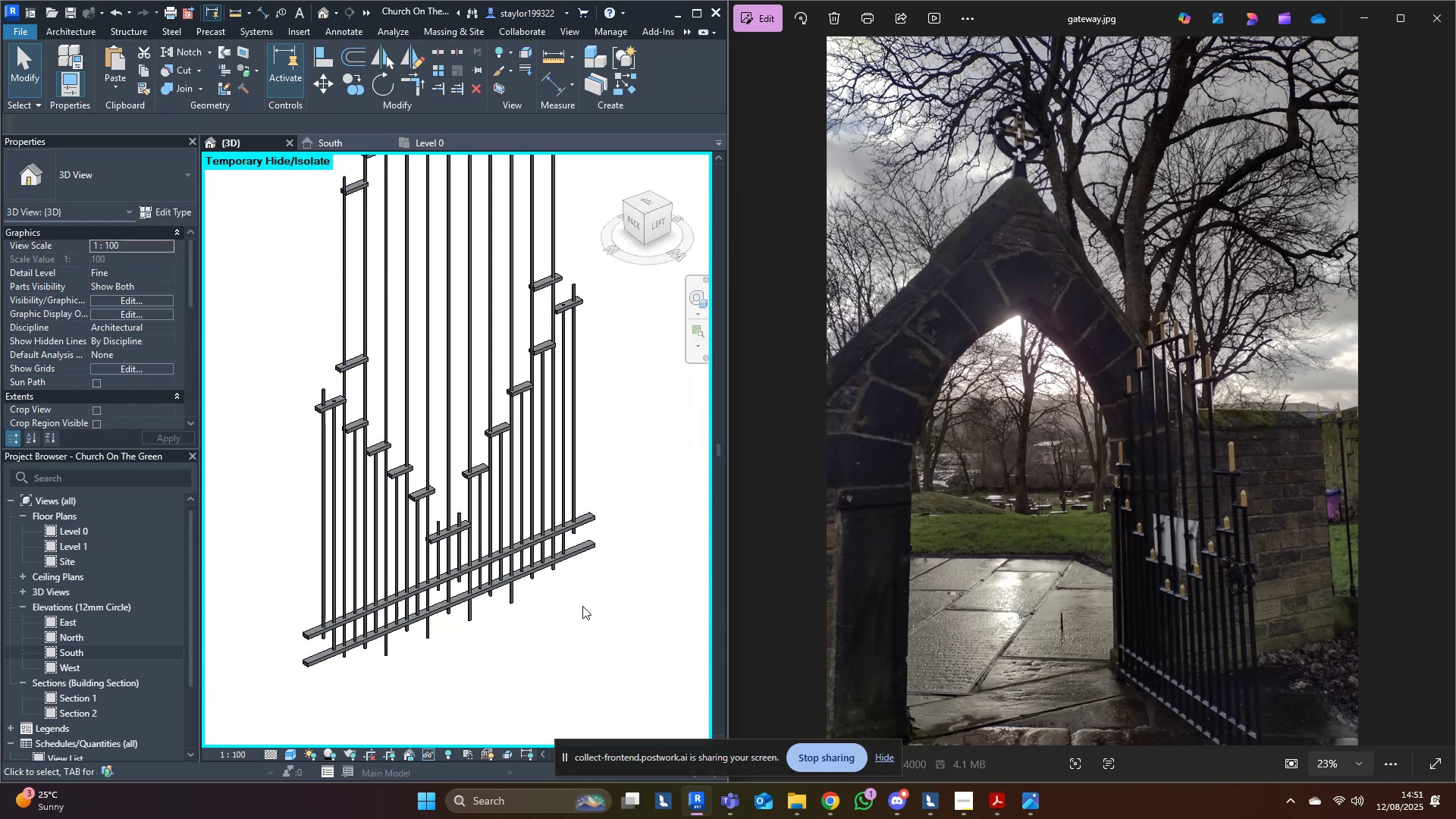 
key(Control+S)
 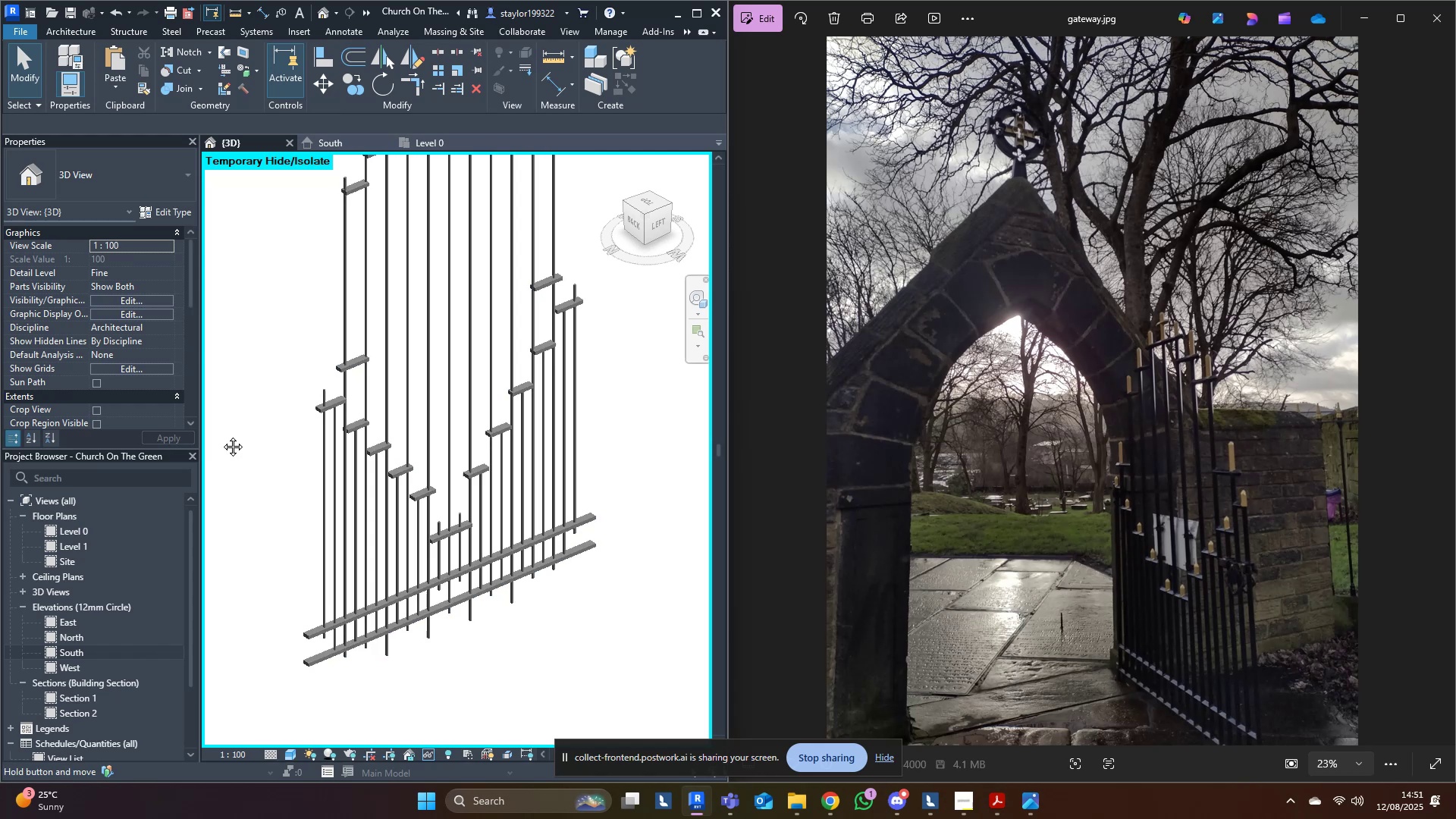 
left_click([382, 467])
 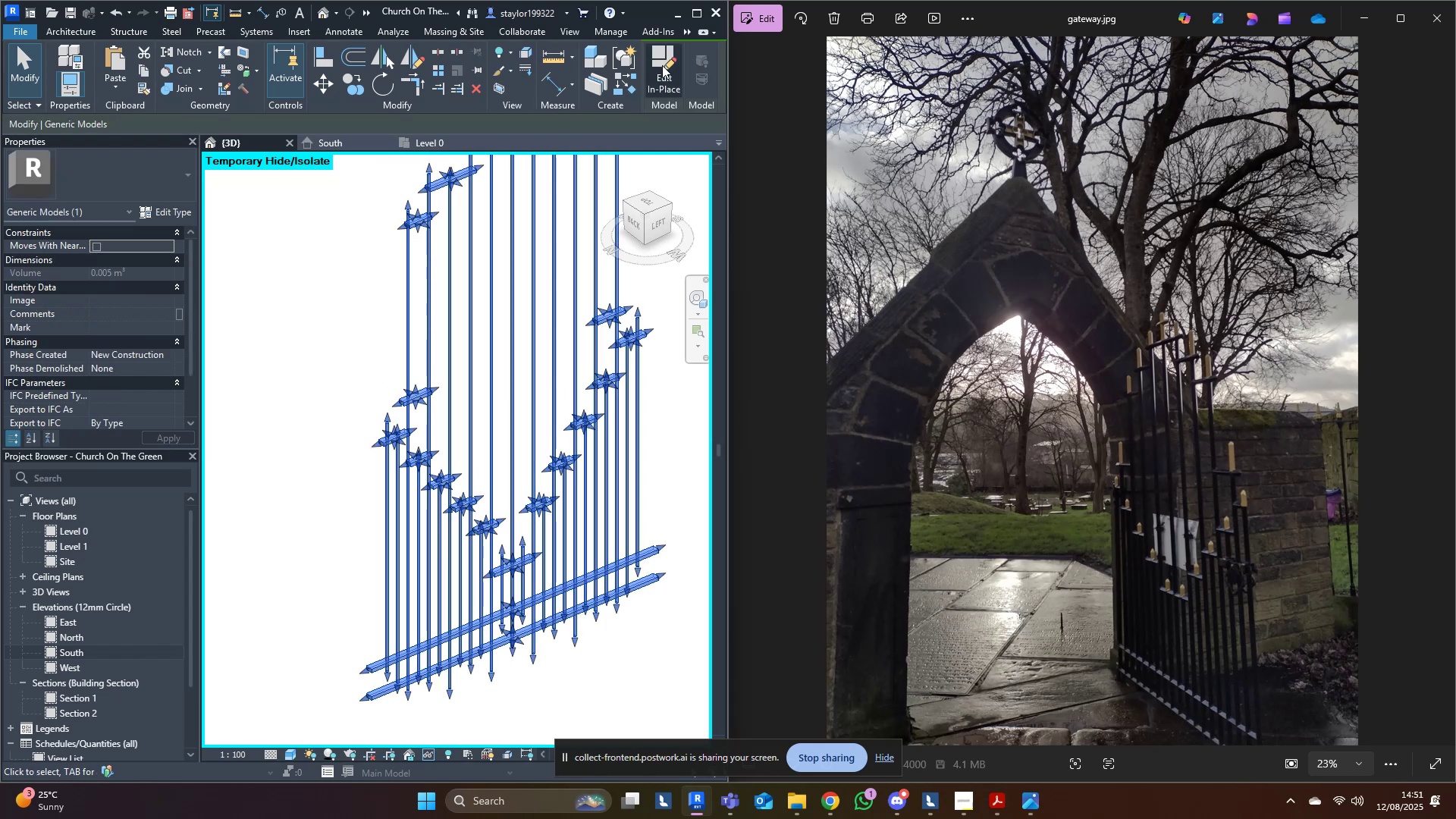 
left_click([667, 65])
 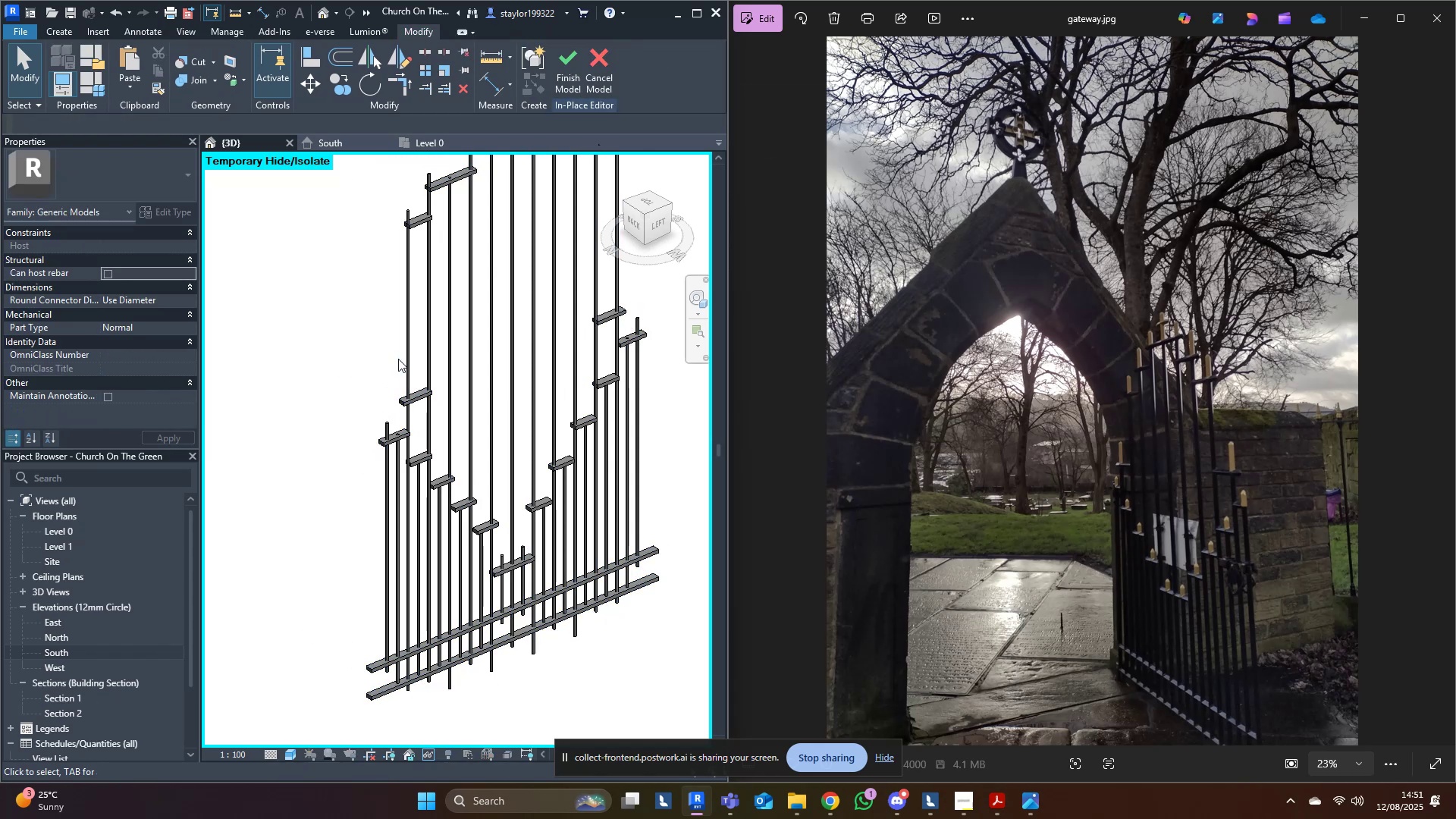 
left_click([388, 428])
 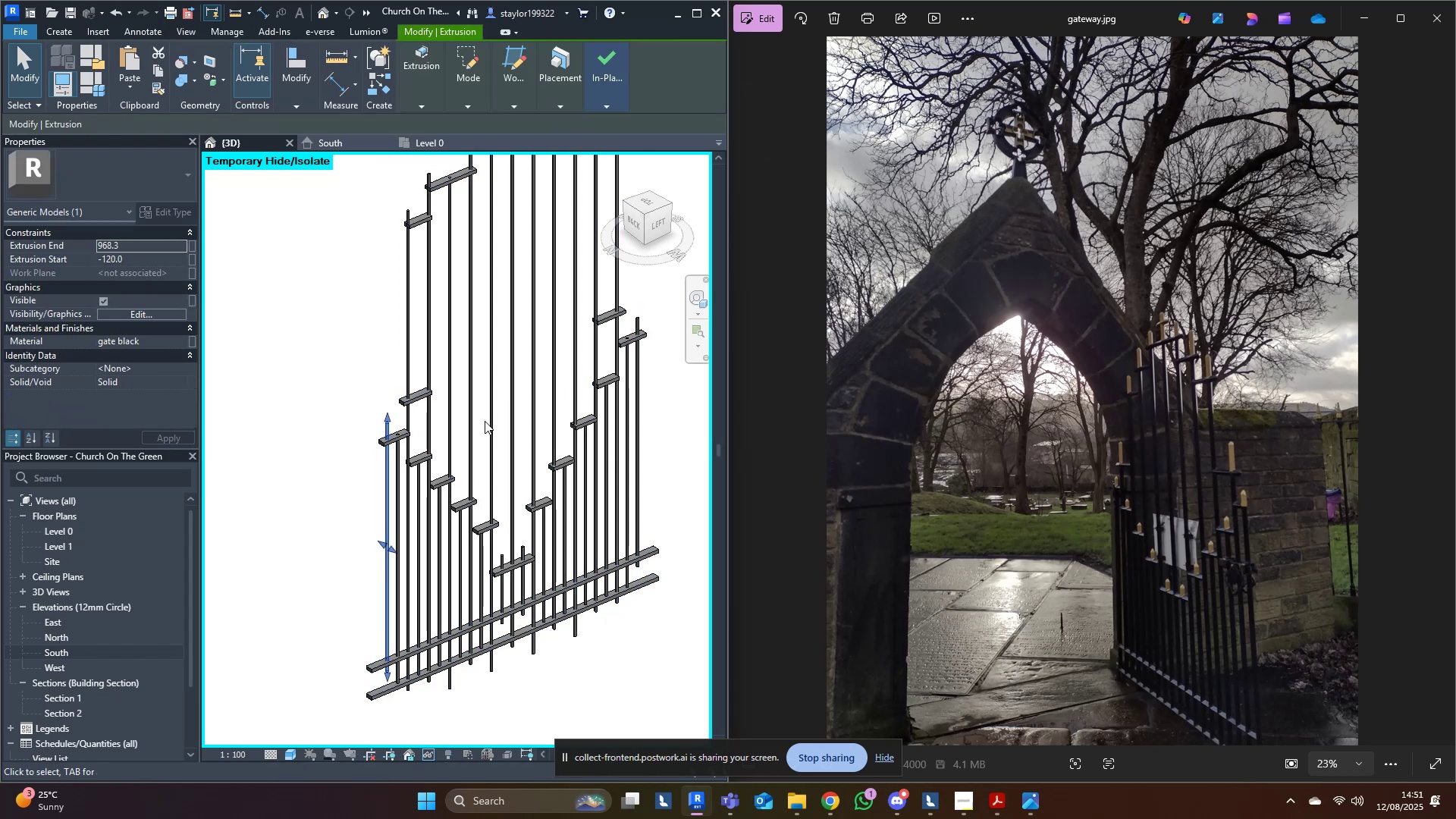 
hold_key(key=ShiftLeft, duration=0.79)
 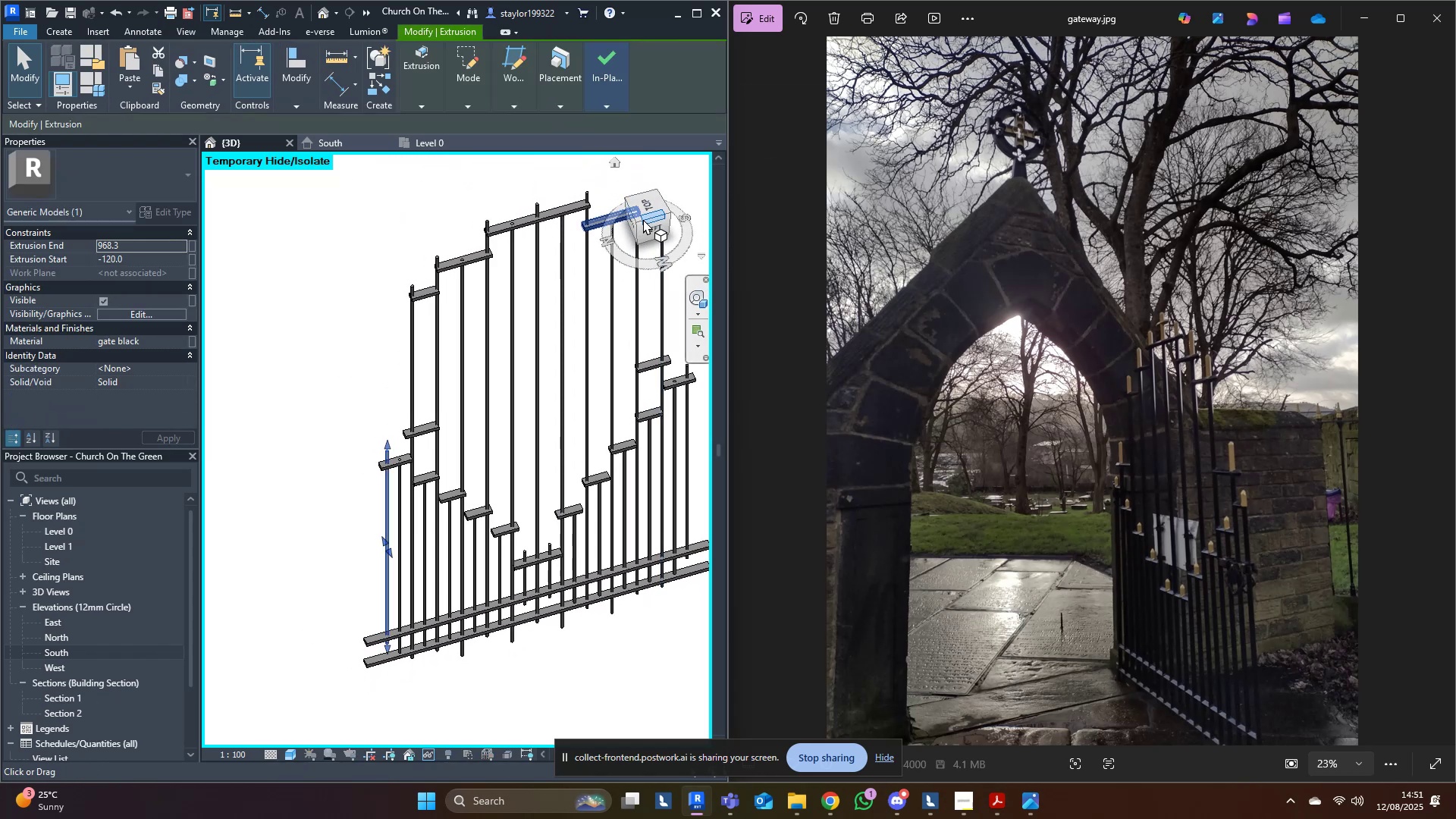 
left_click([648, 197])
 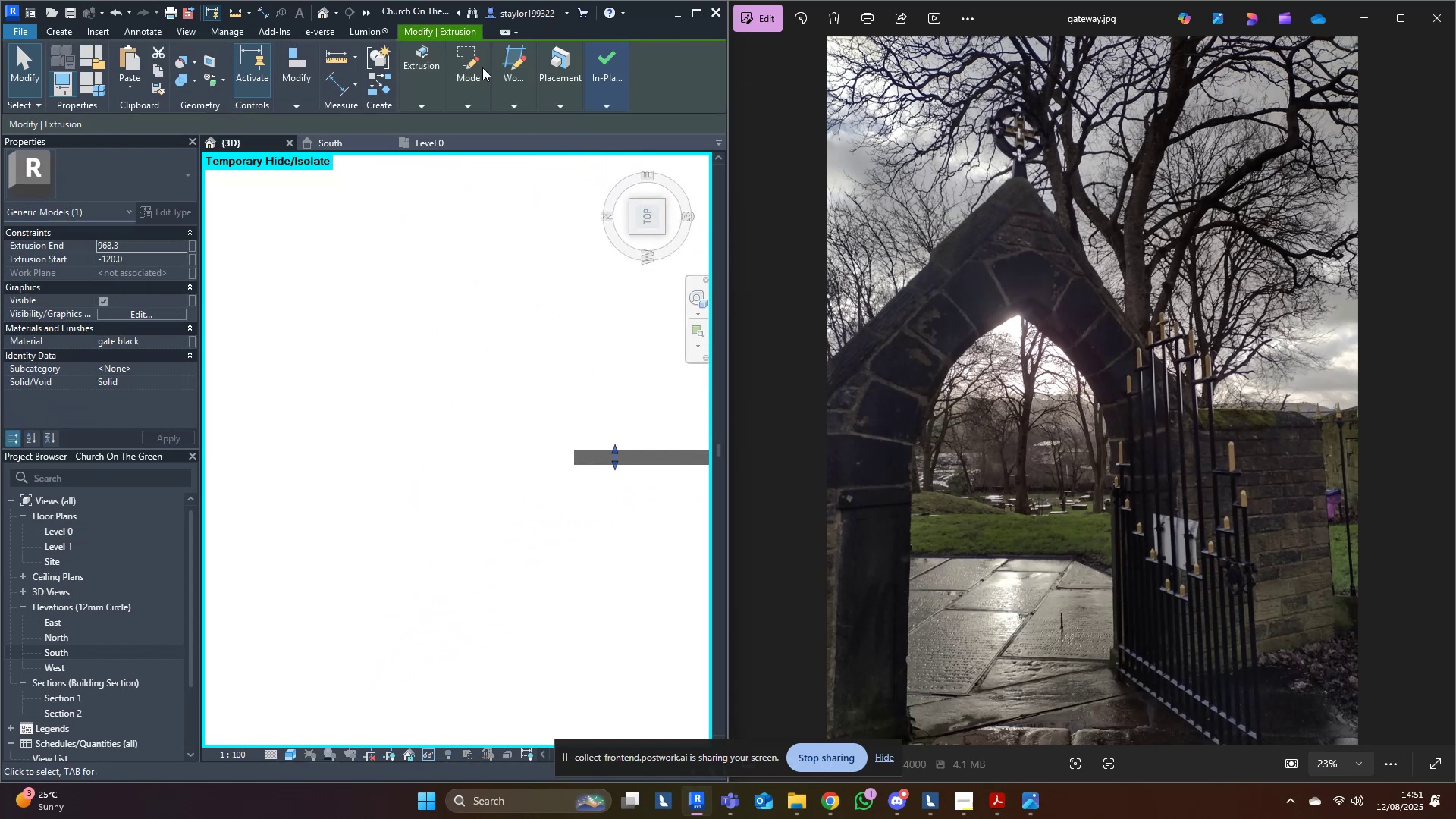 
left_click([472, 58])
 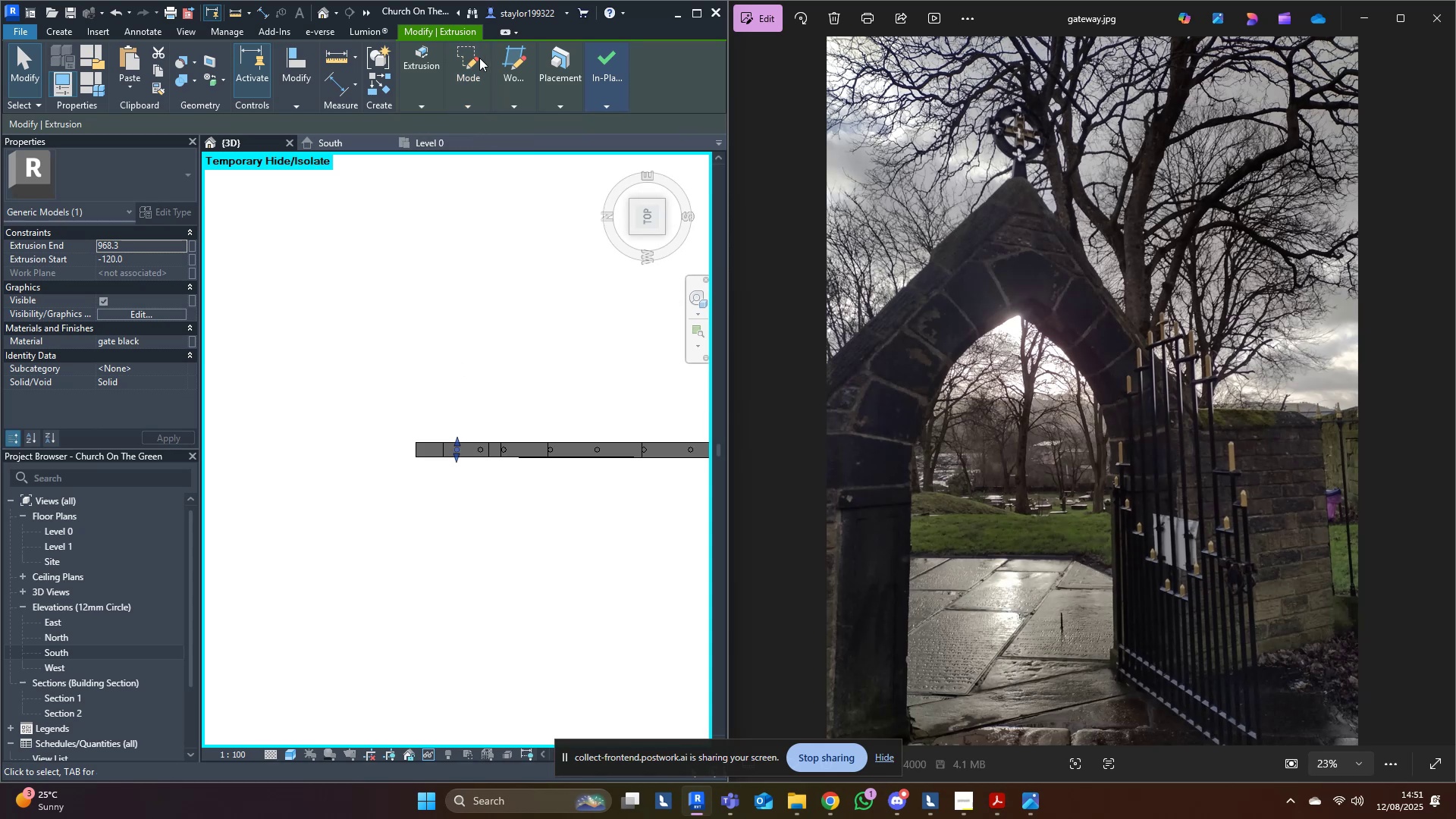 
left_click([472, 124])
 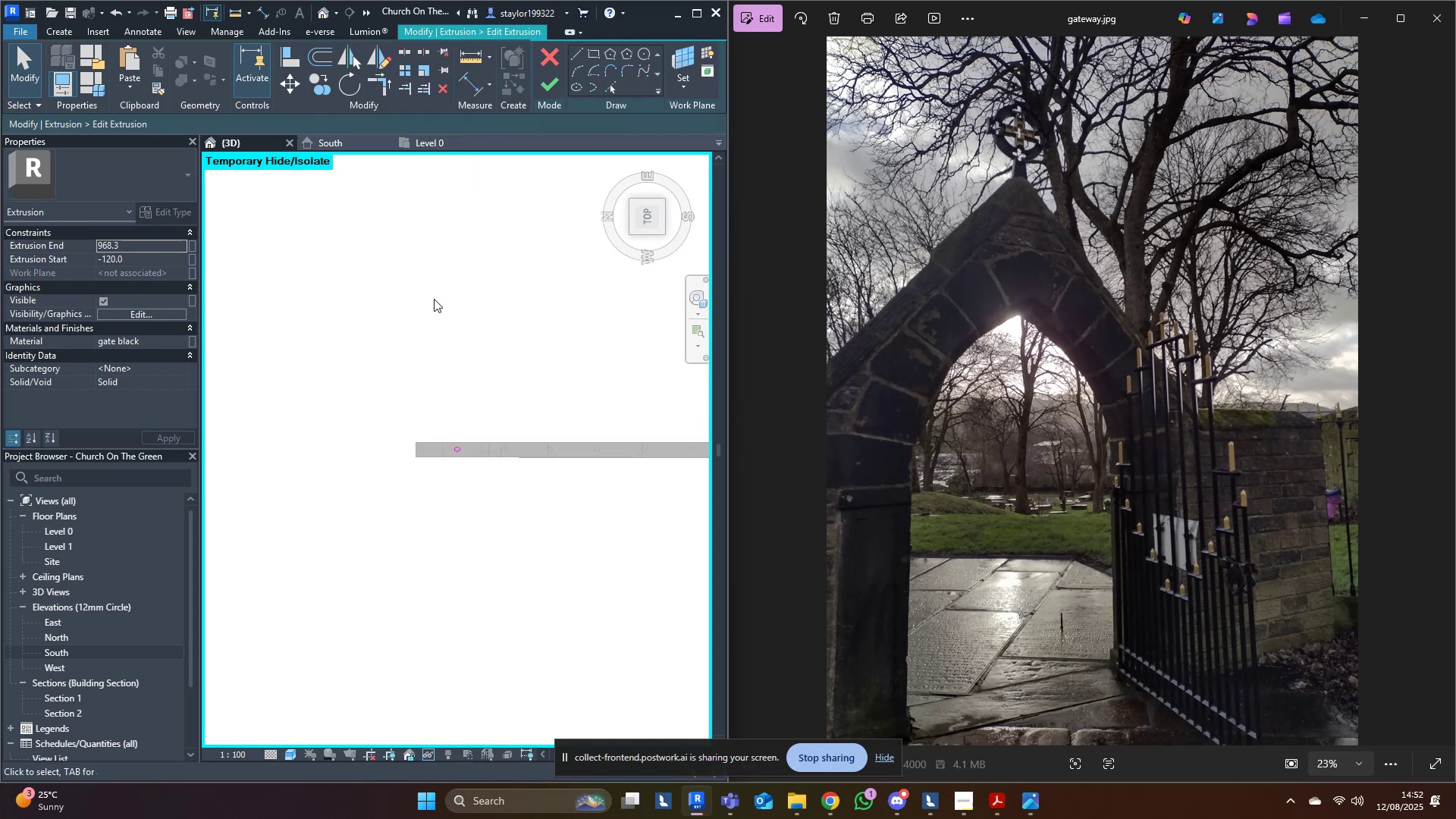 
scroll: coordinate [460, 413], scroll_direction: up, amount: 14.0
 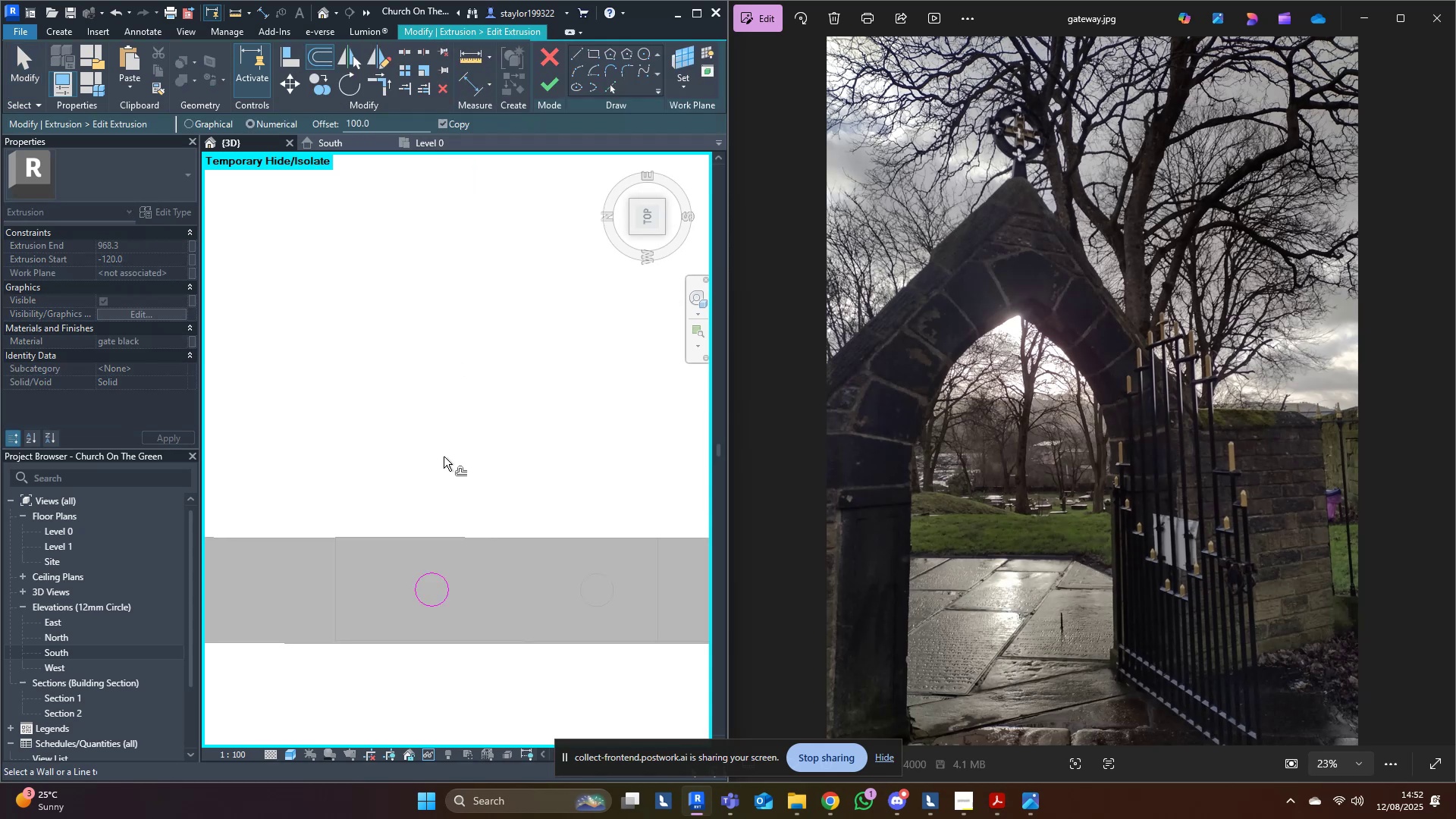 
type(of2)
 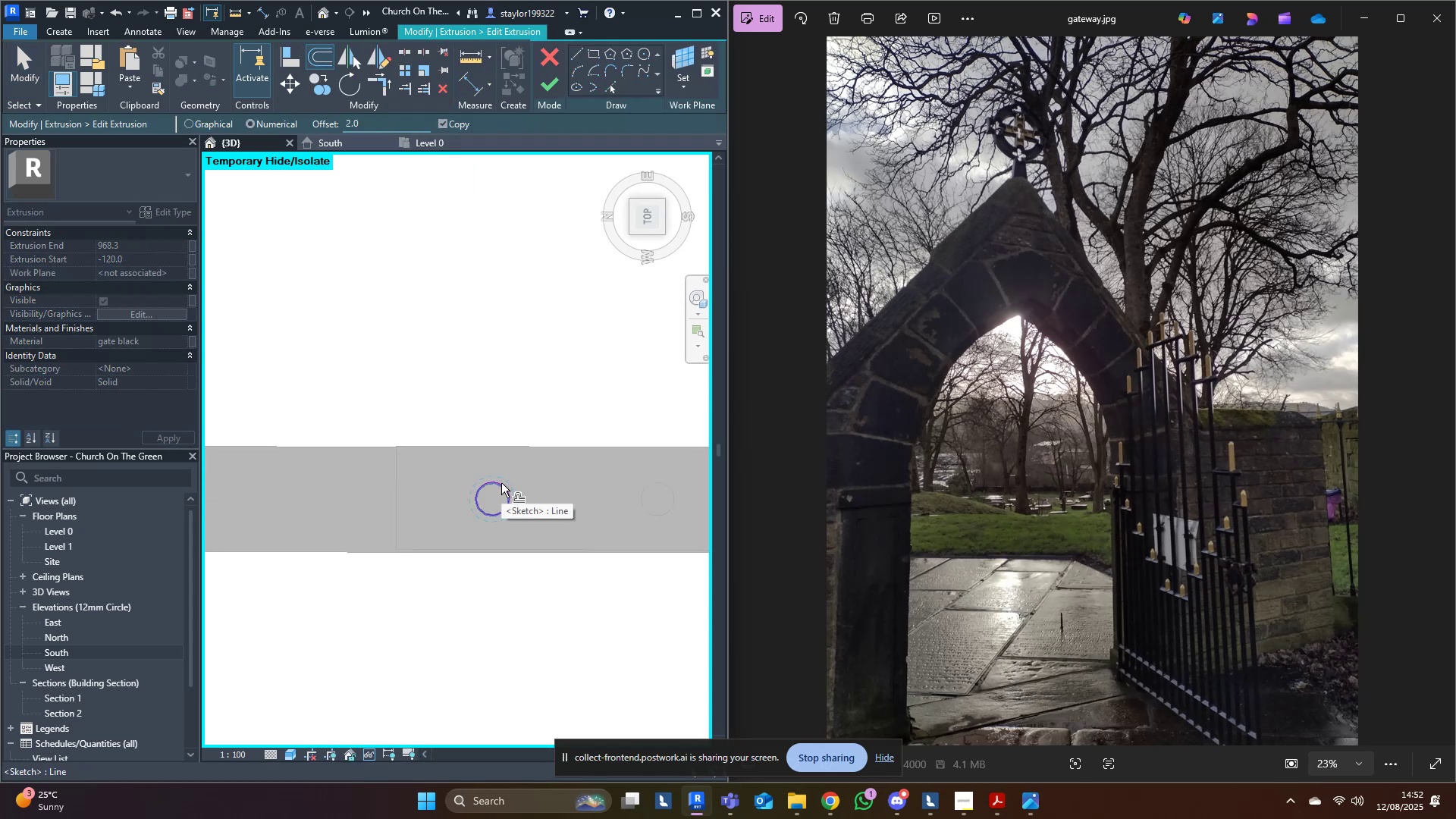 
key(5)
 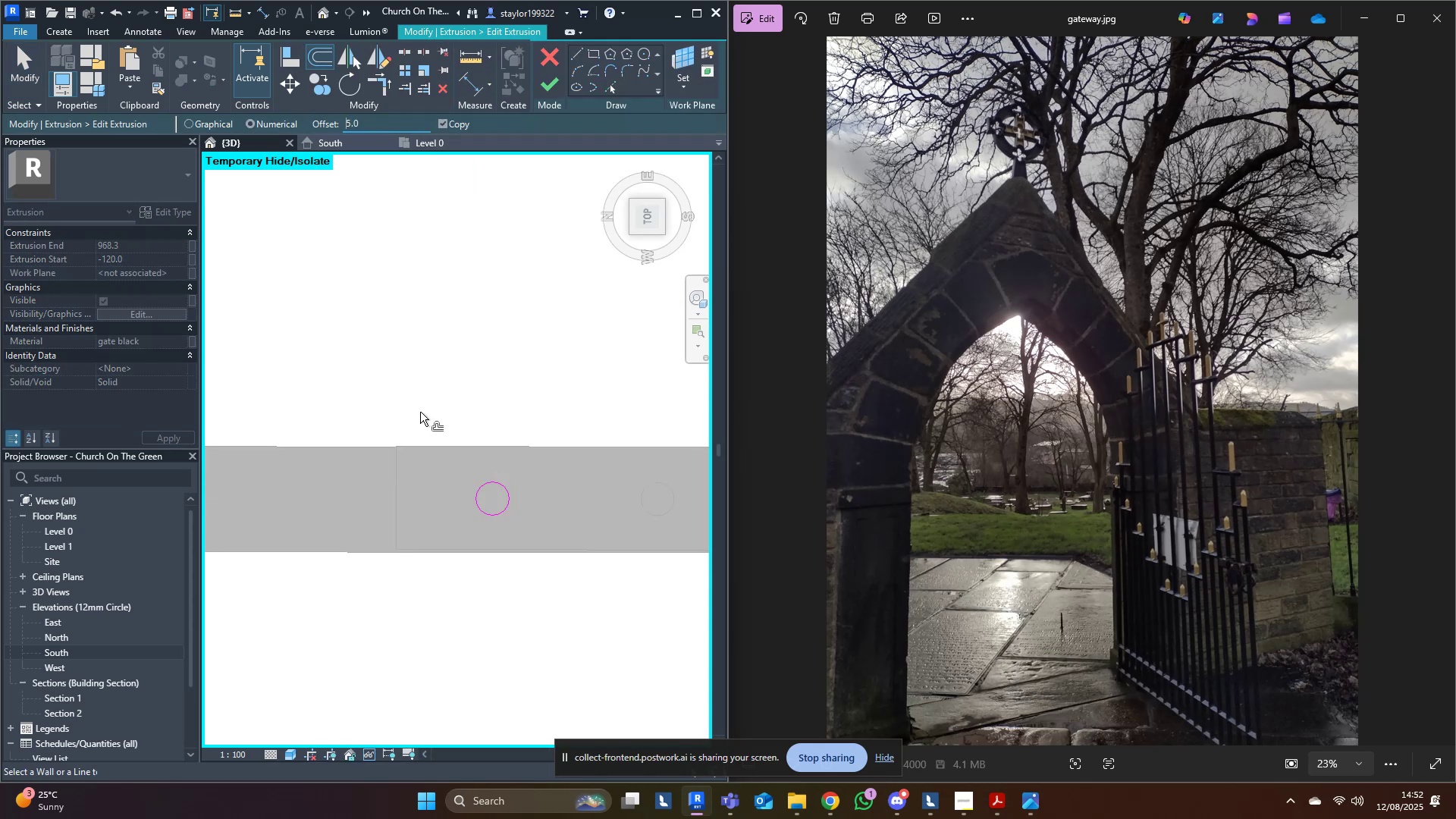 
middle_click([419, 413])
 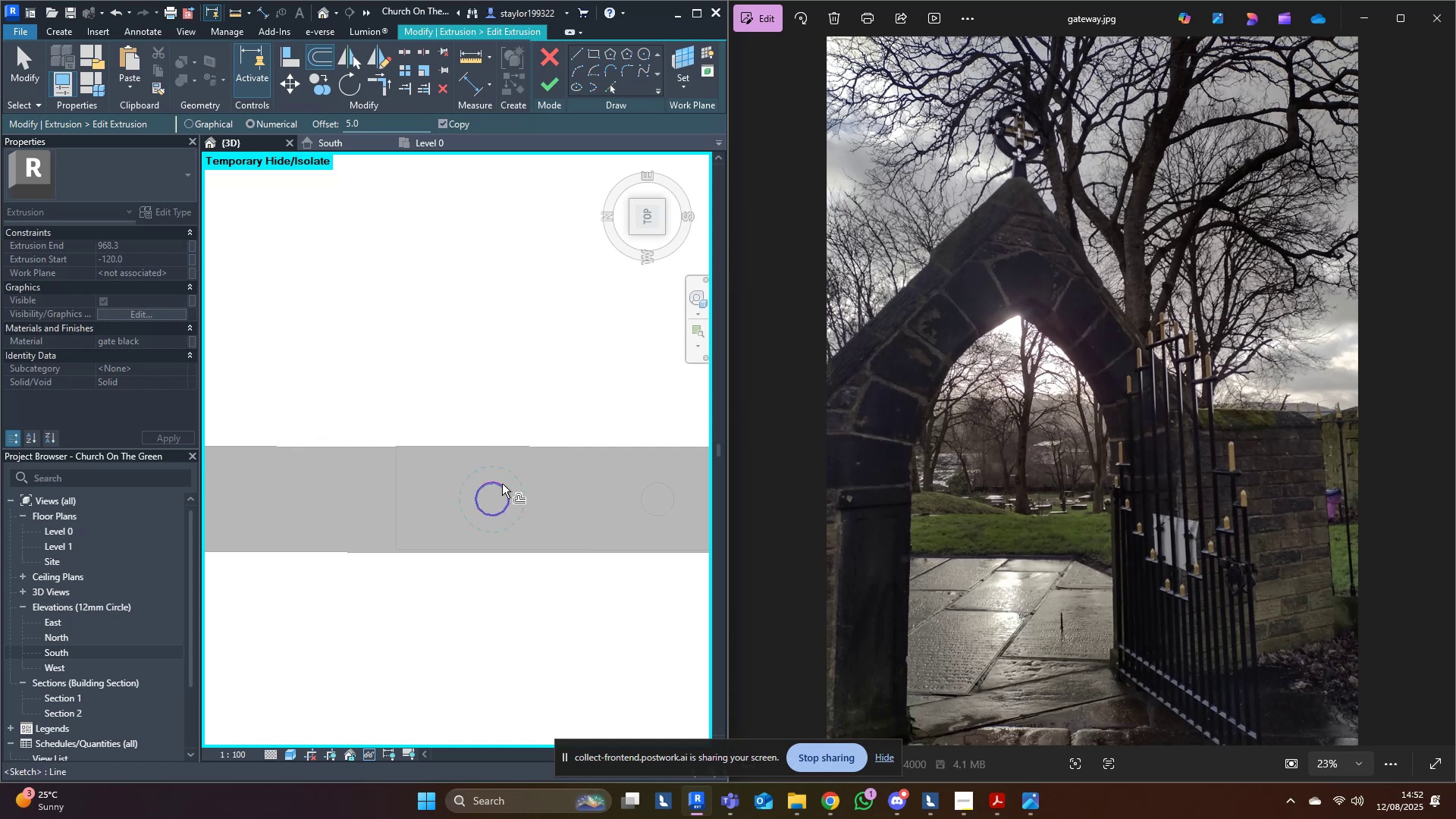 
hold_key(key=ControlLeft, duration=0.45)
left_click([502, 484])
 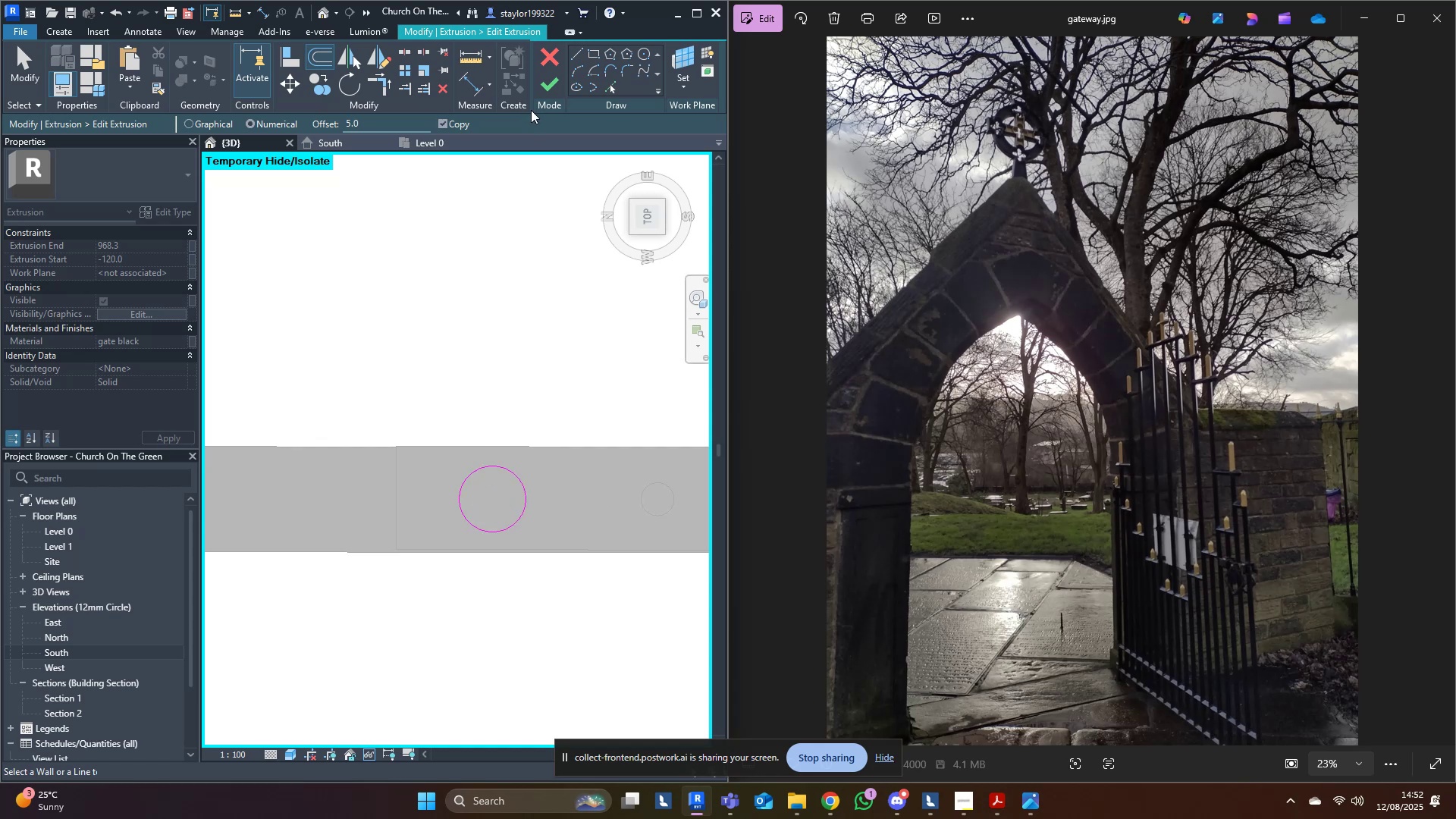 
left_click([541, 92])
 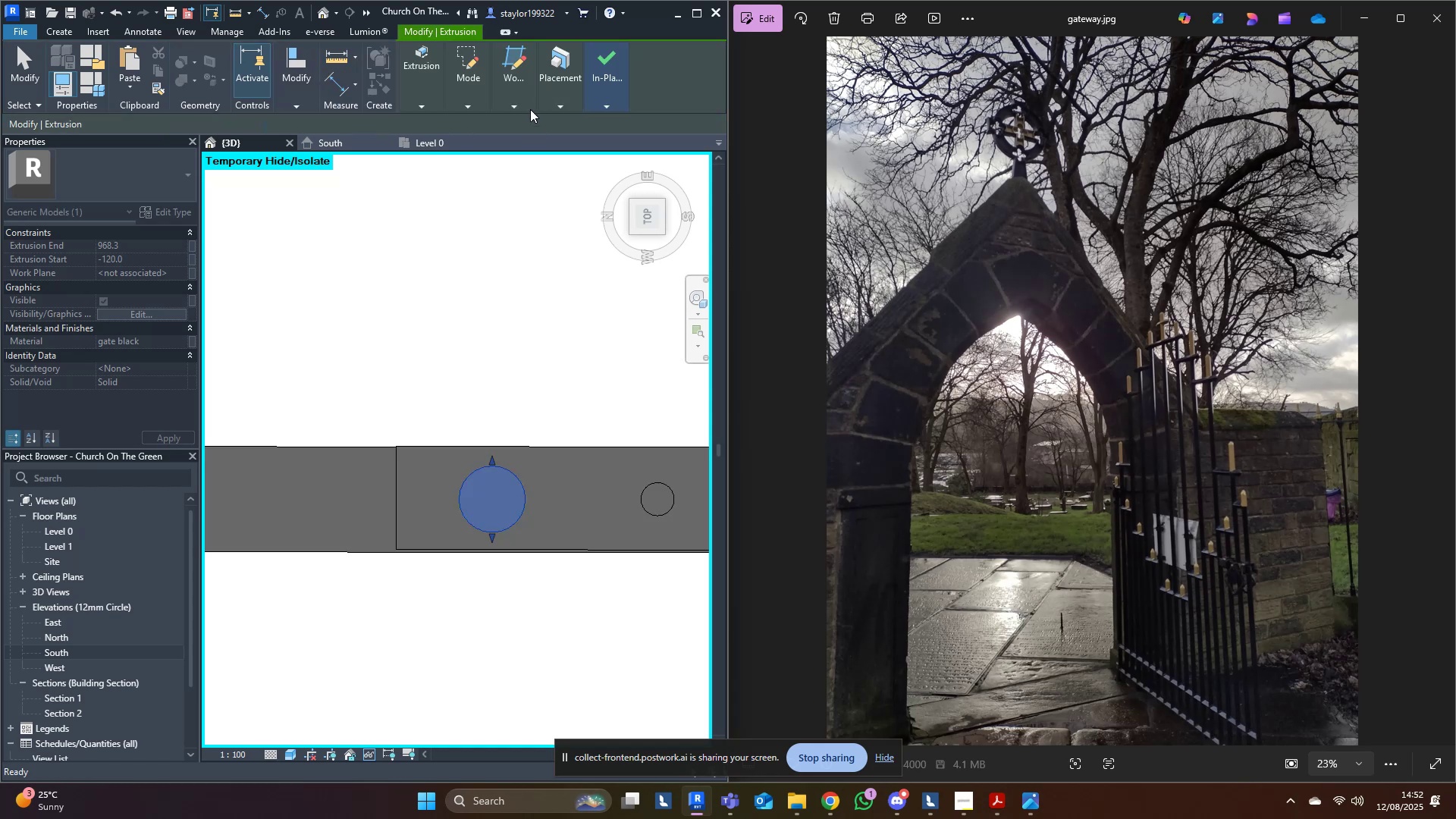 
scroll: coordinate [414, 457], scroll_direction: down, amount: 7.0
 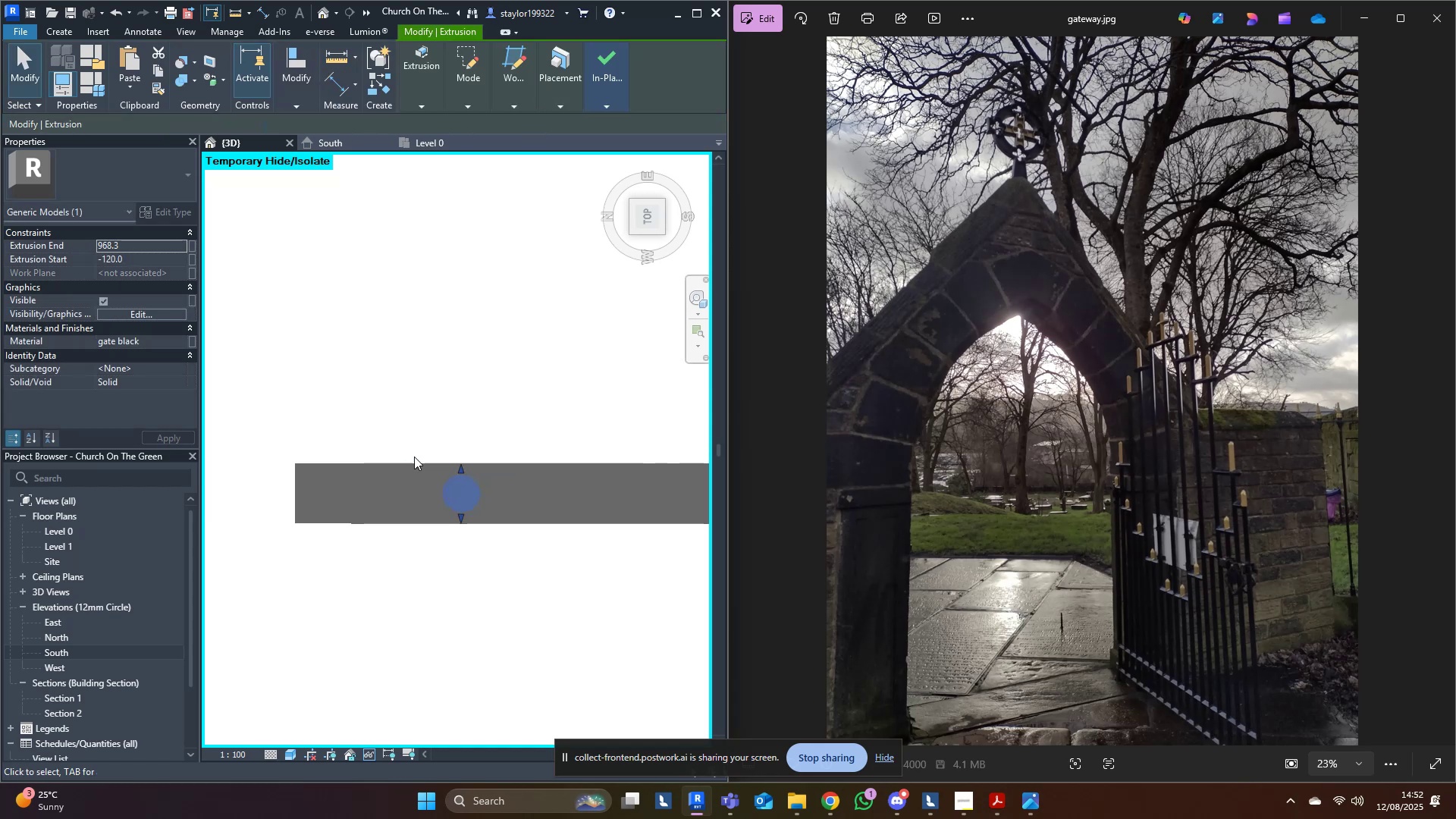 
hold_key(key=ShiftLeft, duration=0.37)
 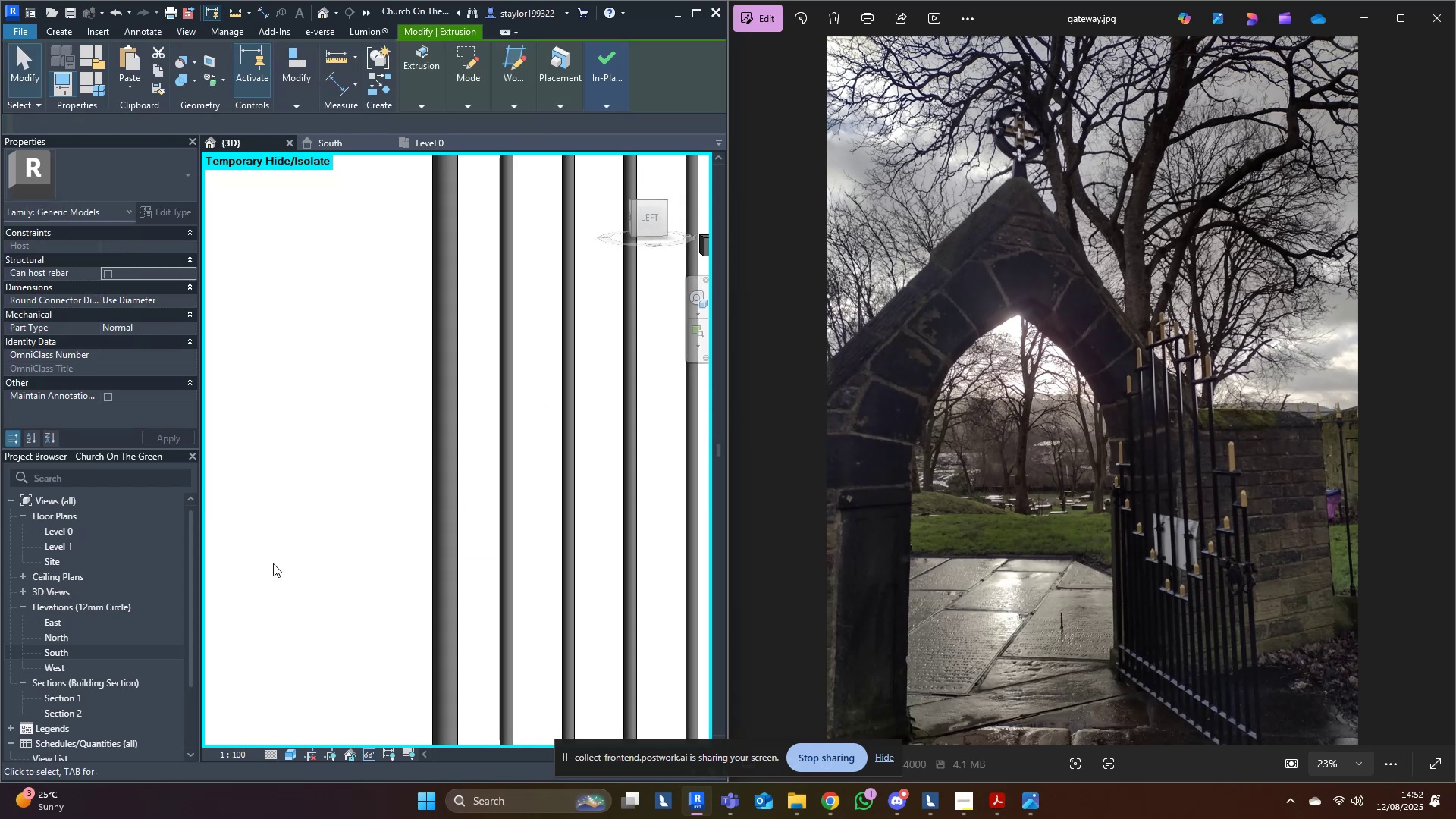 
scroll: coordinate [283, 548], scroll_direction: down, amount: 11.0
 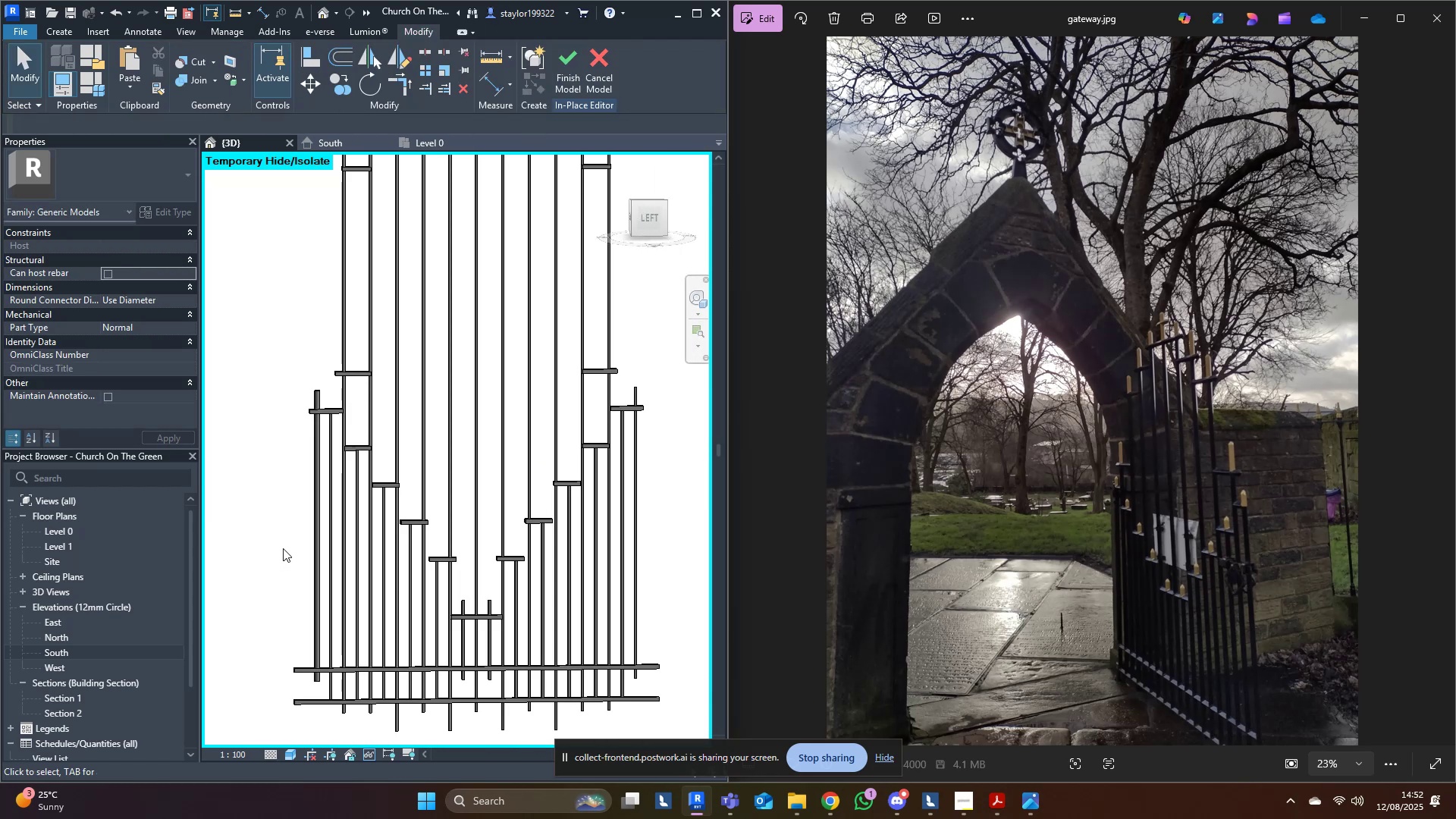 
key(Control+Z)
 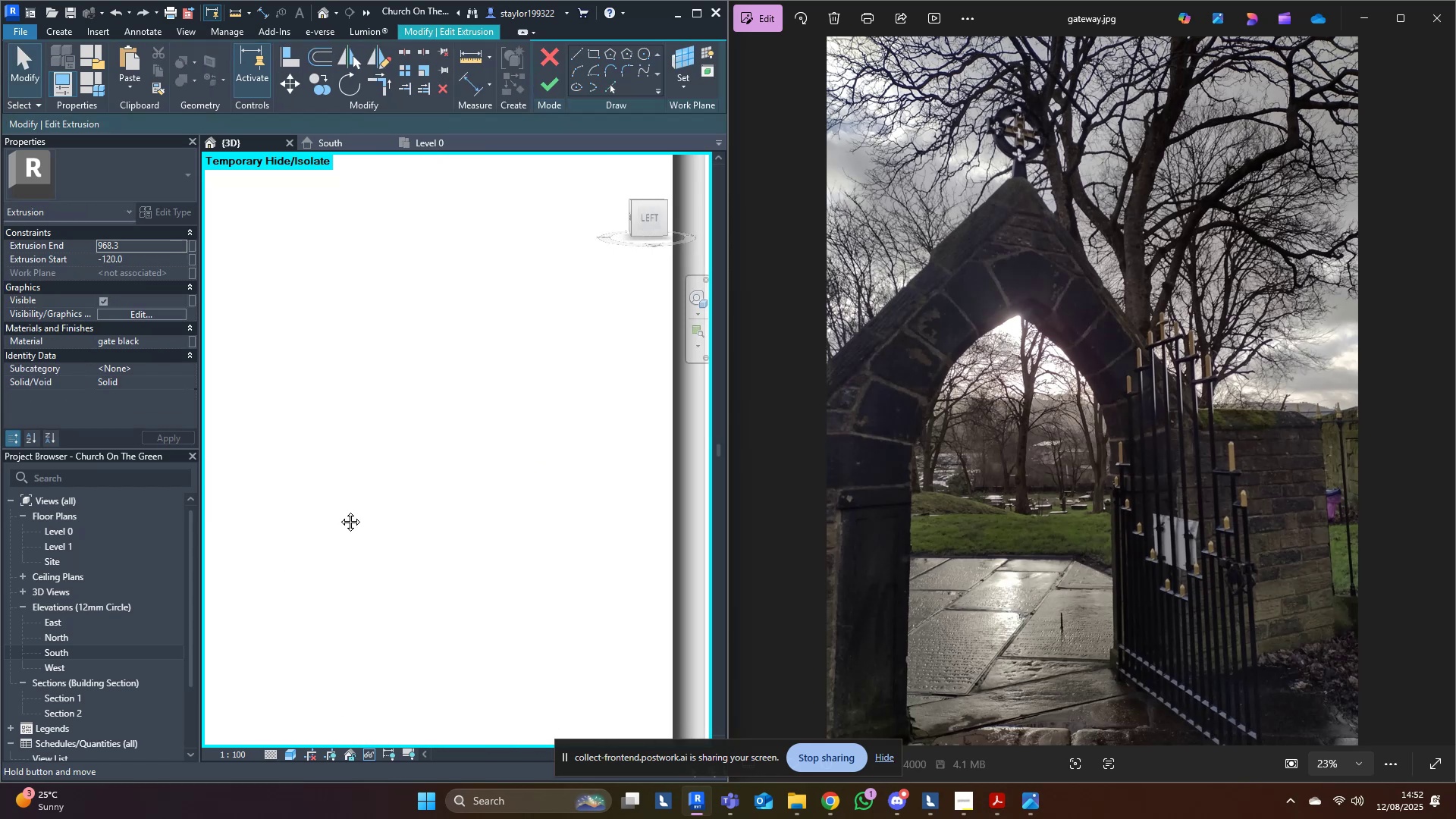 
scroll: coordinate [497, 522], scroll_direction: down, amount: 15.0
 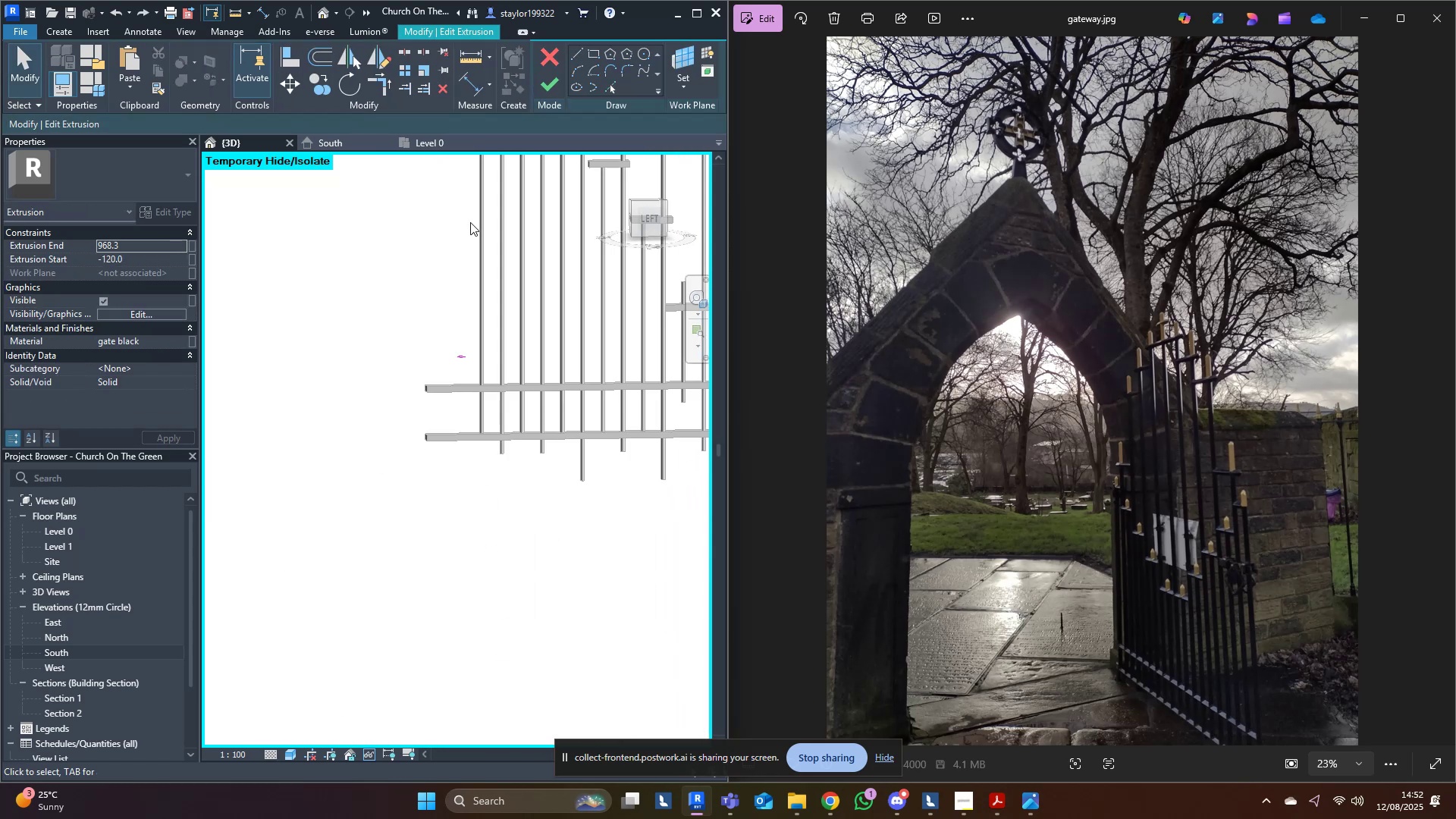 
key(Shift+ShiftLeft)
 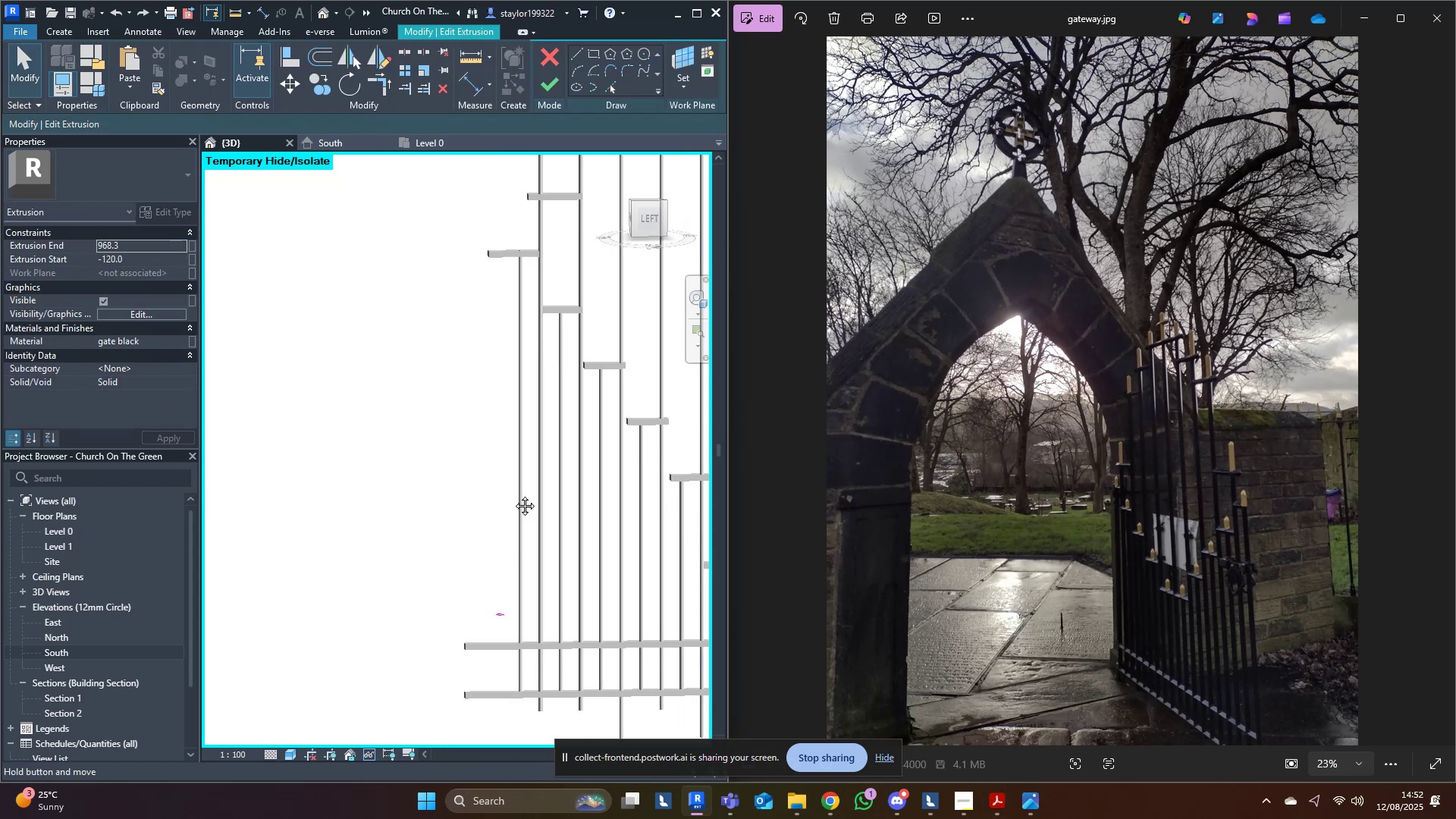 
key(Shift+ShiftLeft)
 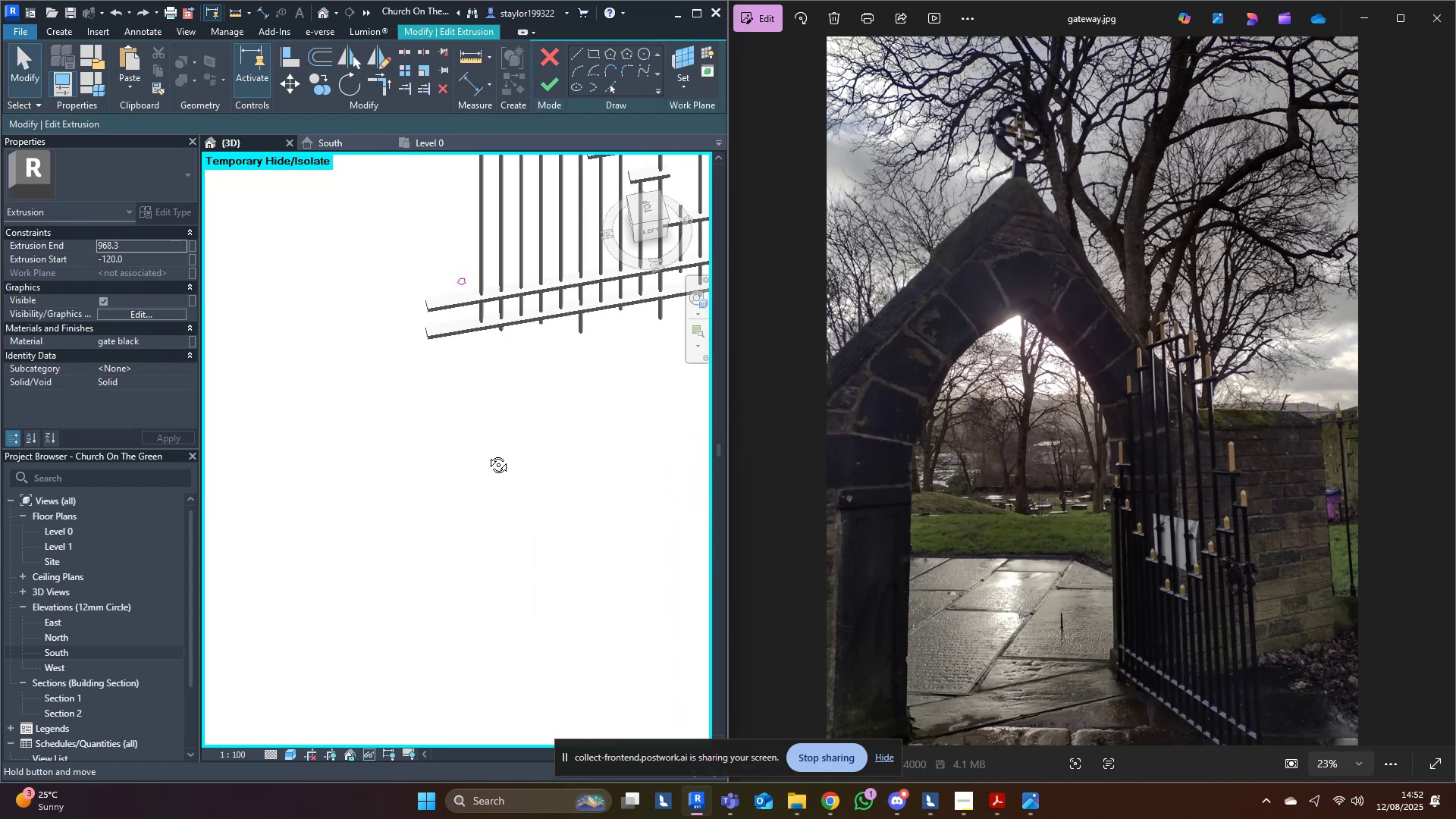 
scroll: coordinate [448, 287], scroll_direction: up, amount: 9.0
 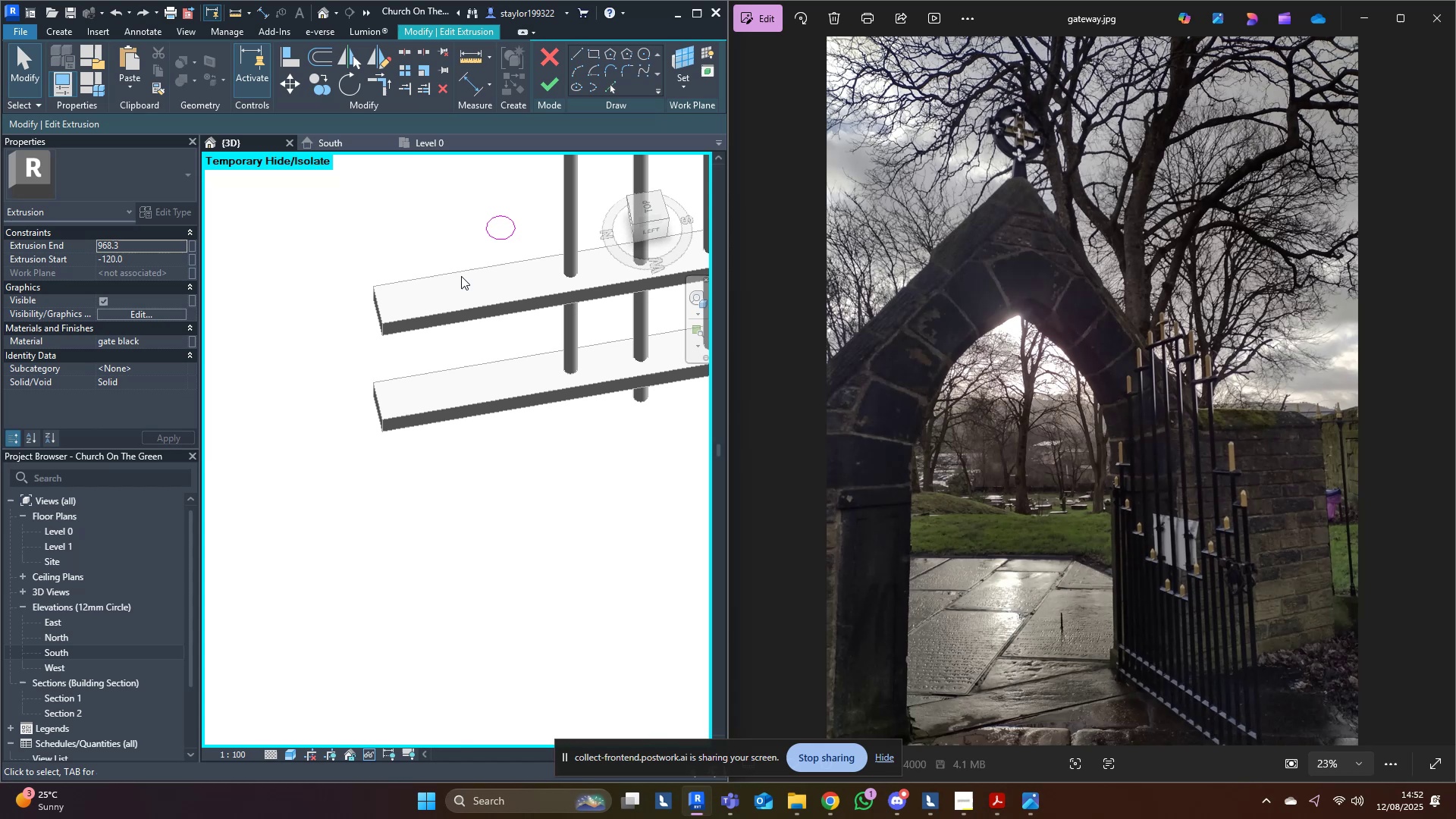 
key(Control+Z)
 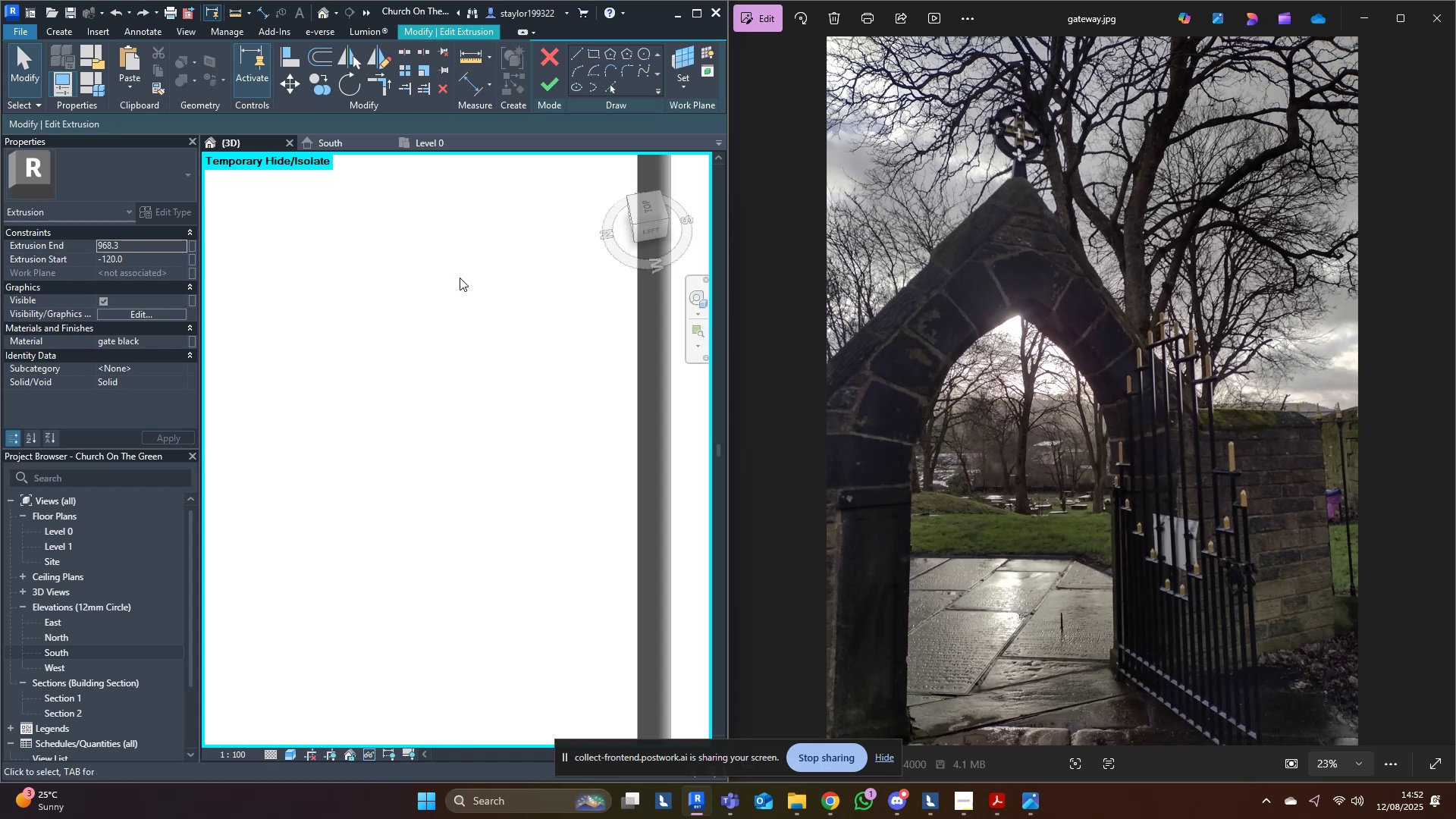 
scroll: coordinate [530, 488], scroll_direction: down, amount: 9.0
 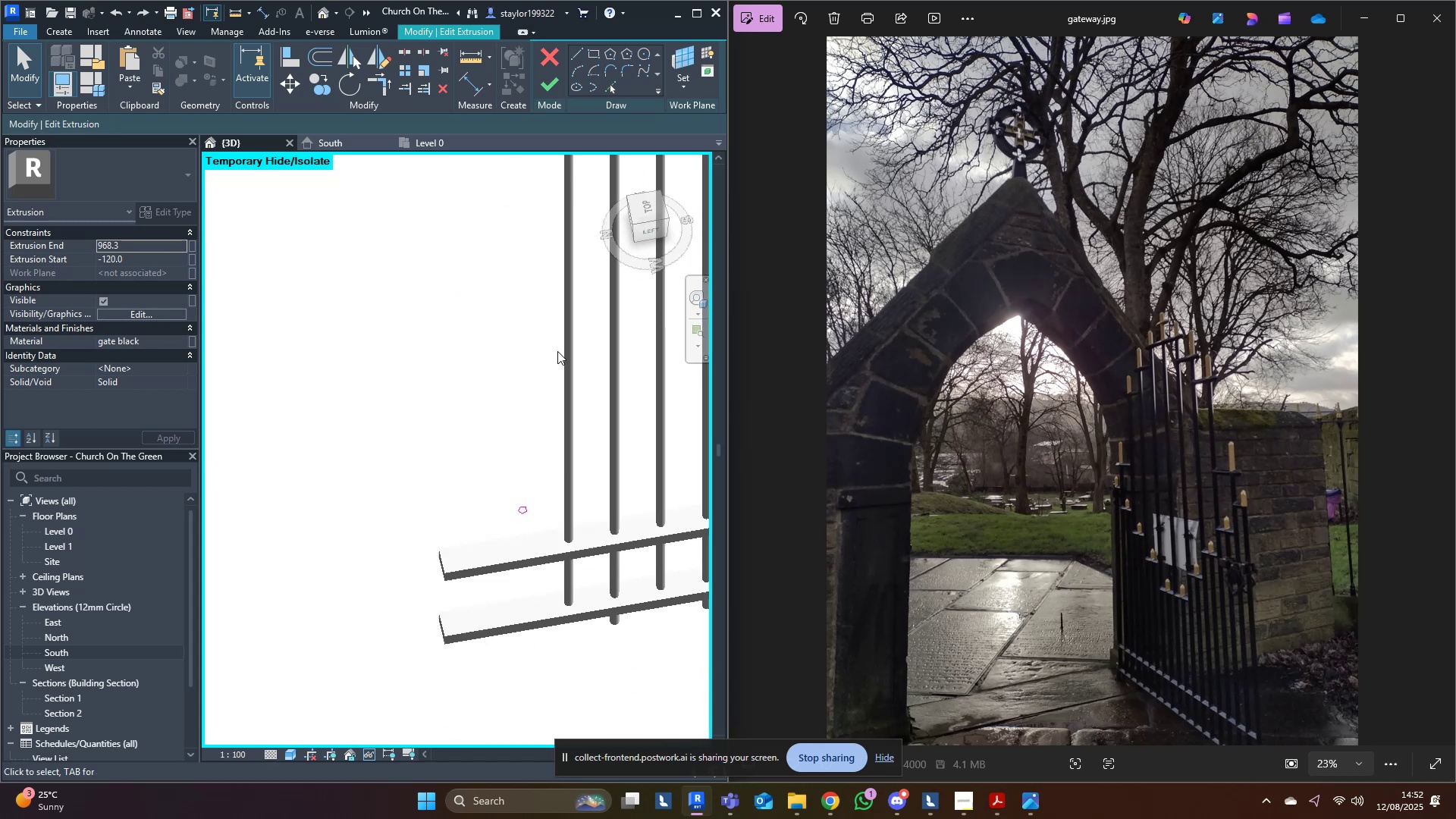 
scroll: coordinate [545, 546], scroll_direction: up, amount: 8.0
 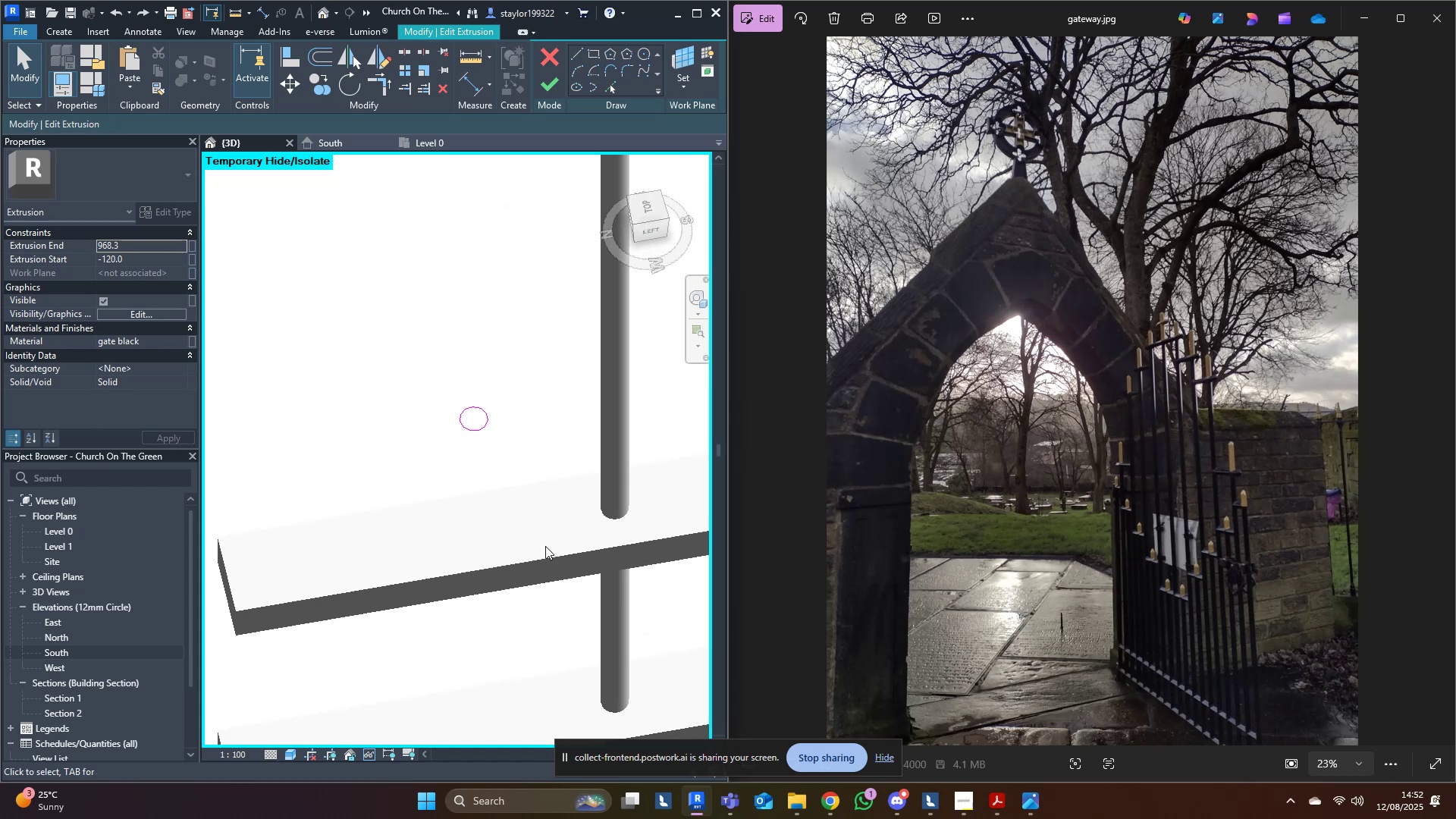 
type(o3)
 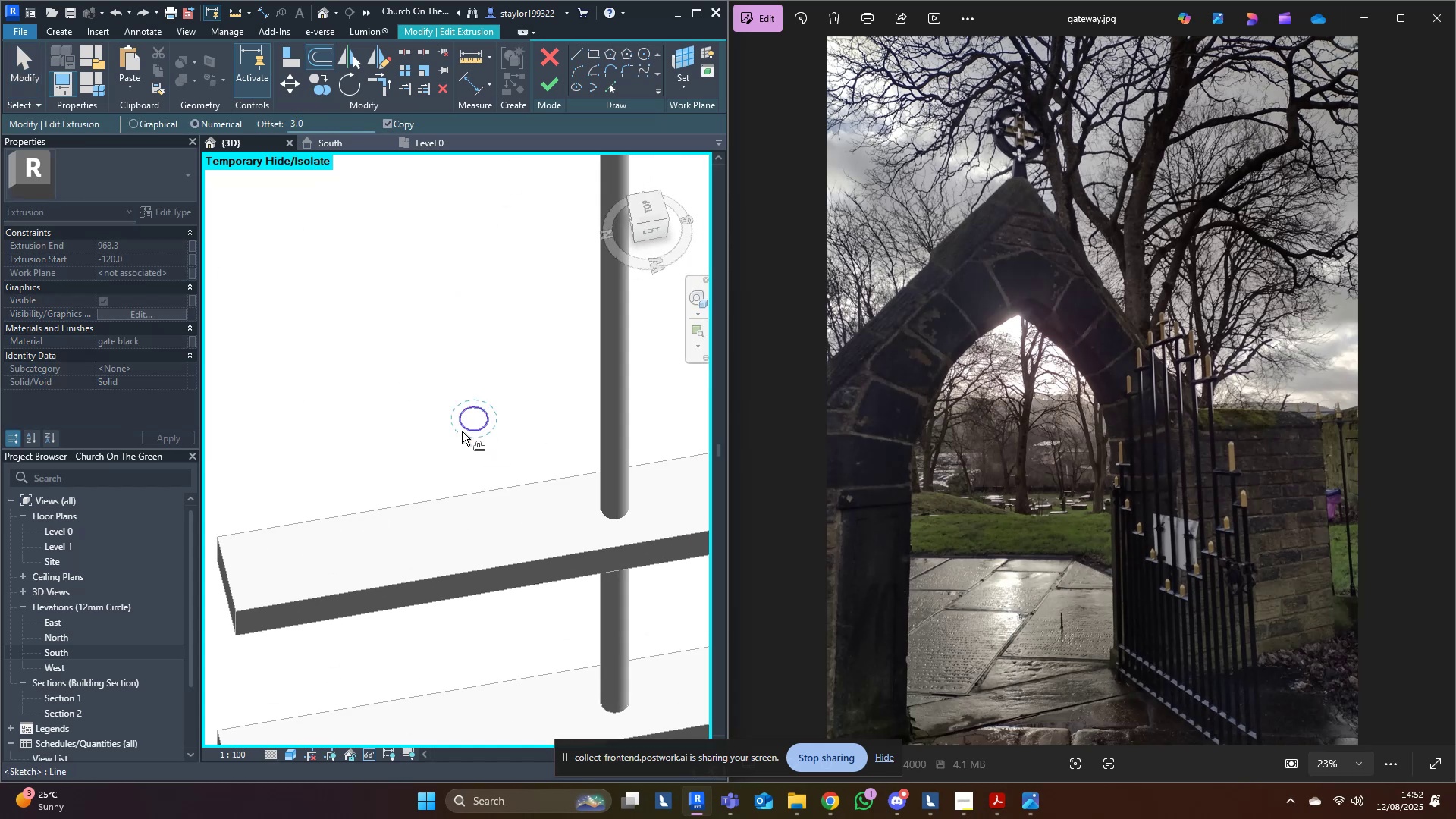 
hold_key(key=F, duration=10.73)
 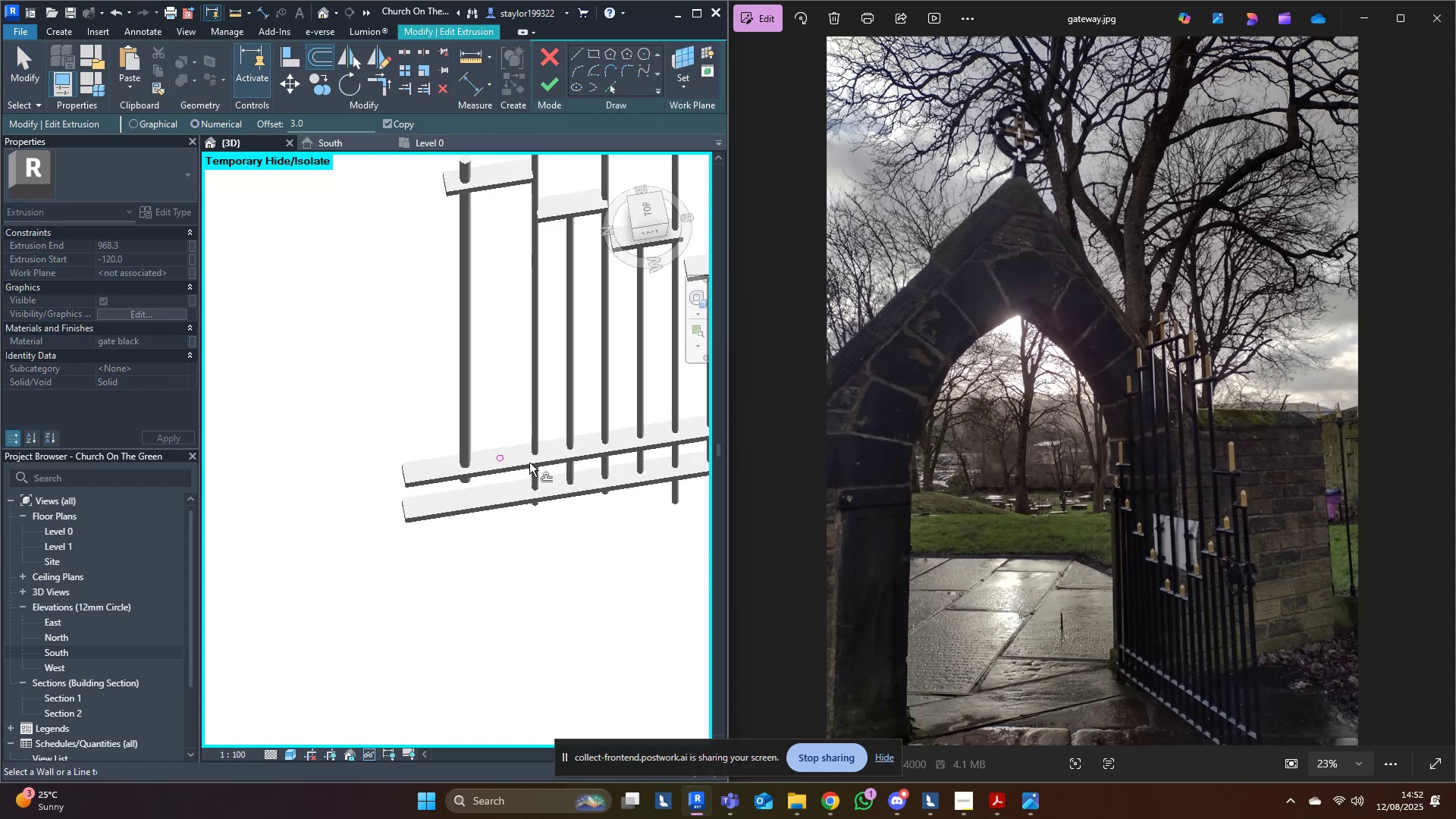 
middle_click([514, 498])
 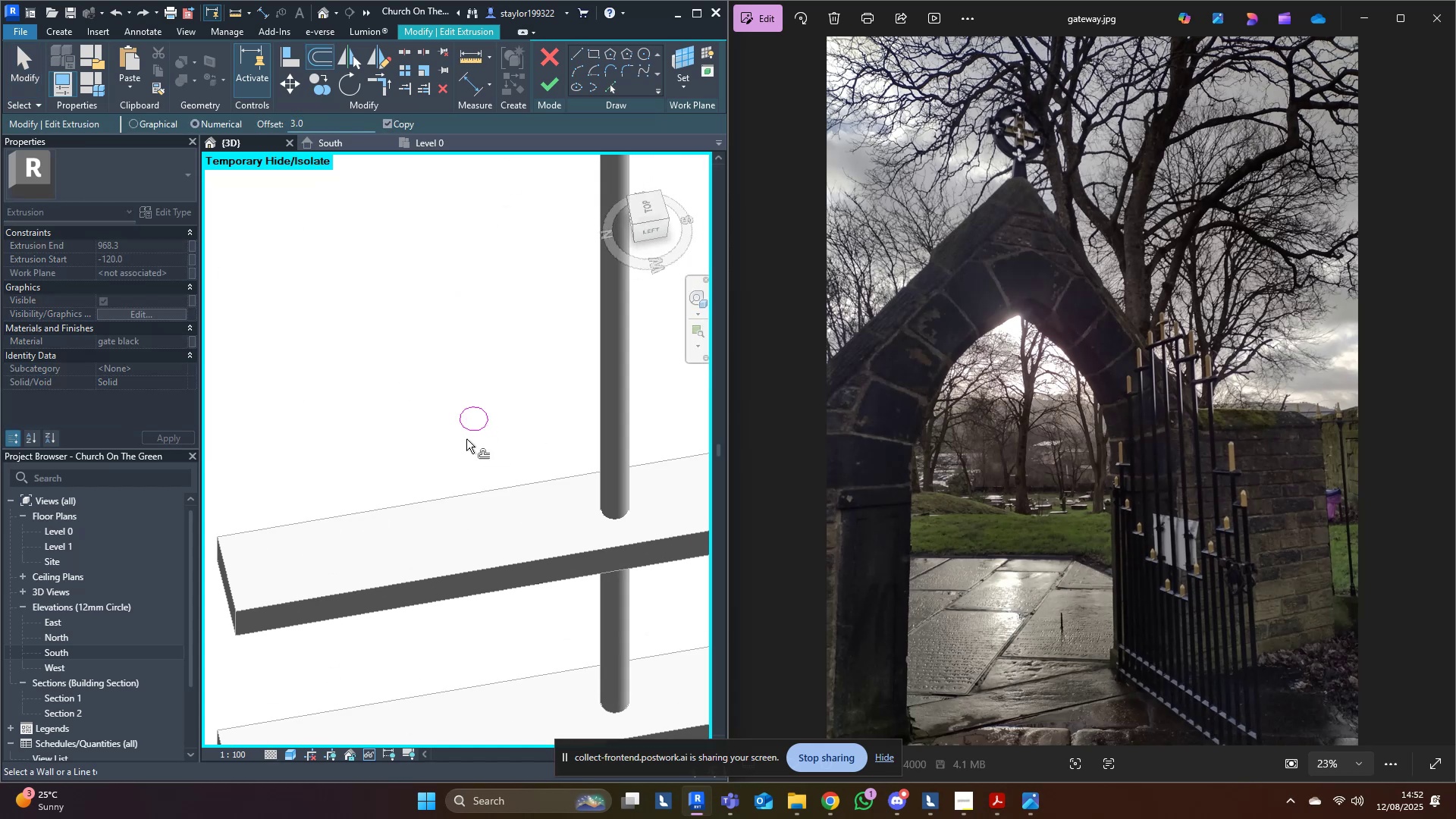 
scroll: coordinate [459, 416], scroll_direction: up, amount: 2.0
 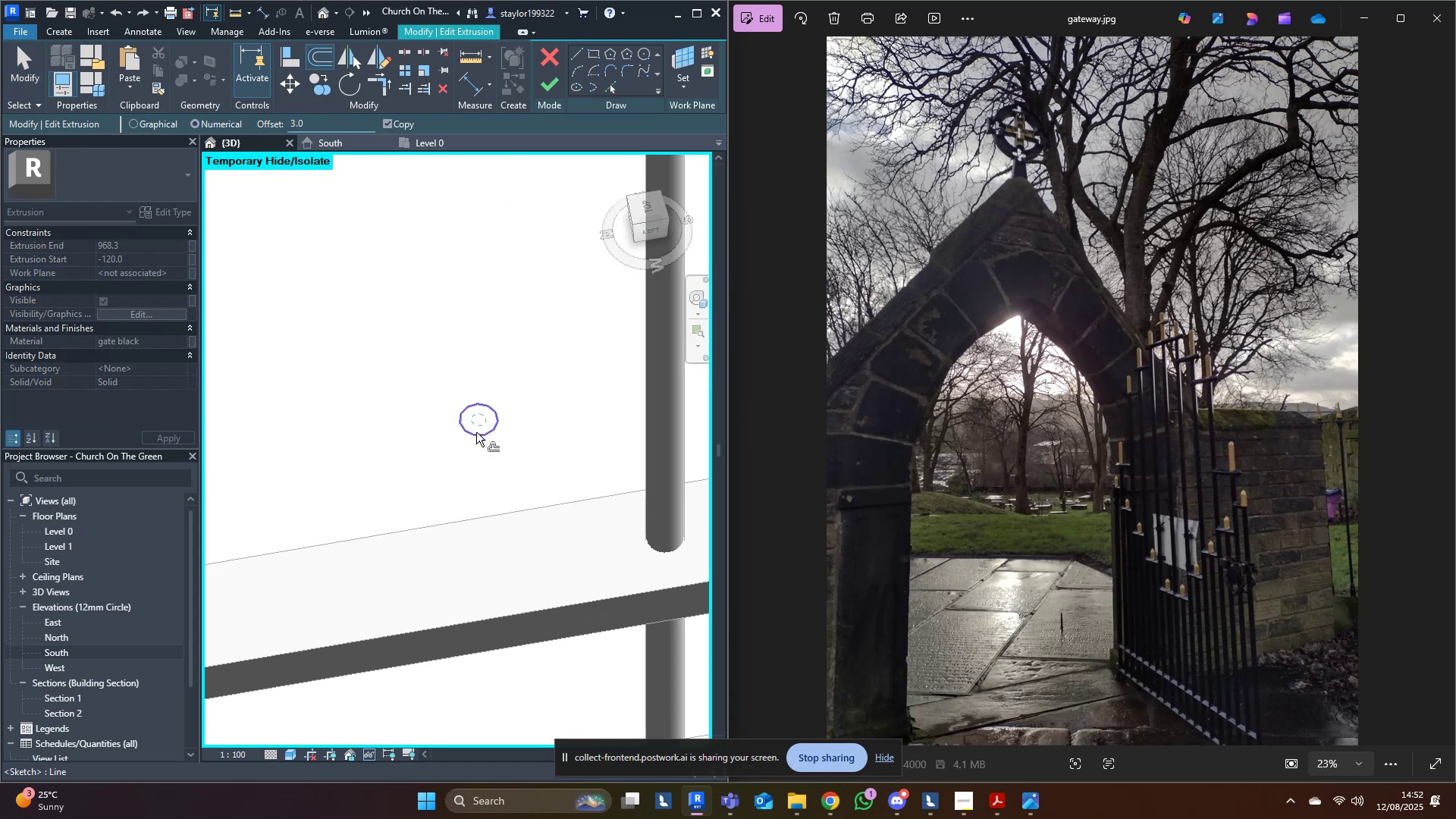 
hold_key(key=ControlLeft, duration=0.99)
left_click([476, 440])
 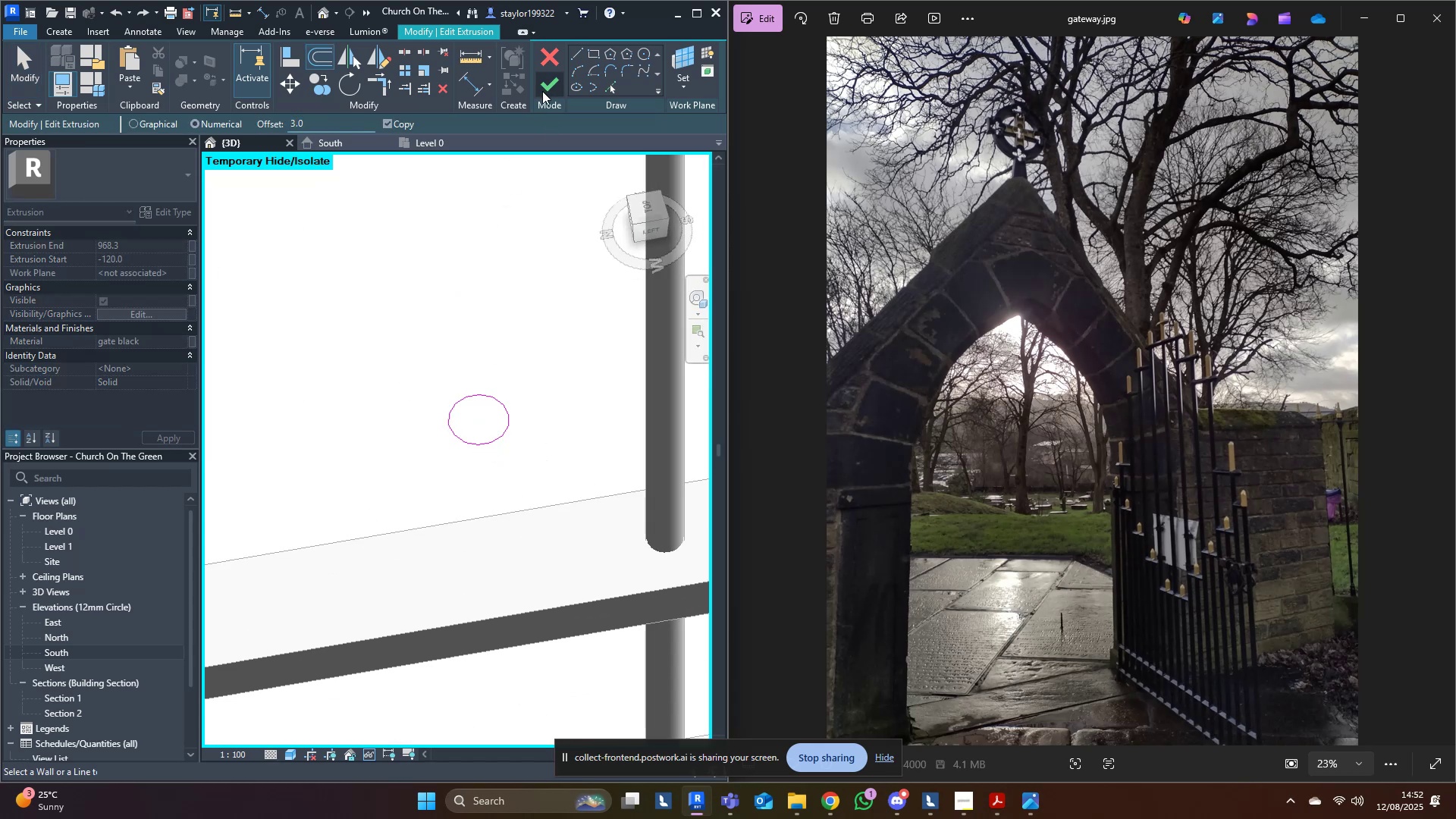 
scroll: coordinate [495, 442], scroll_direction: down, amount: 17.0
 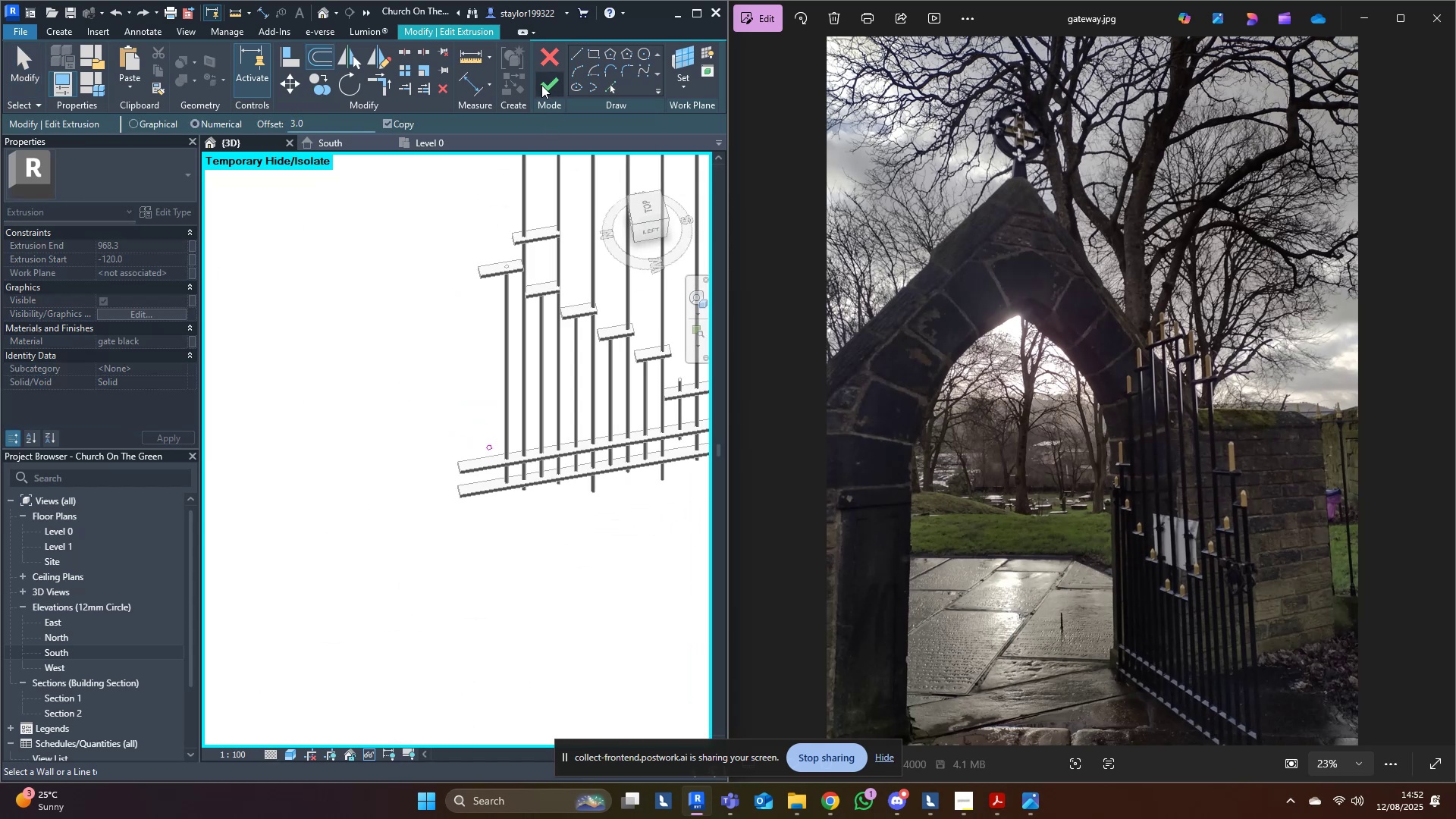 
left_click([541, 85])
 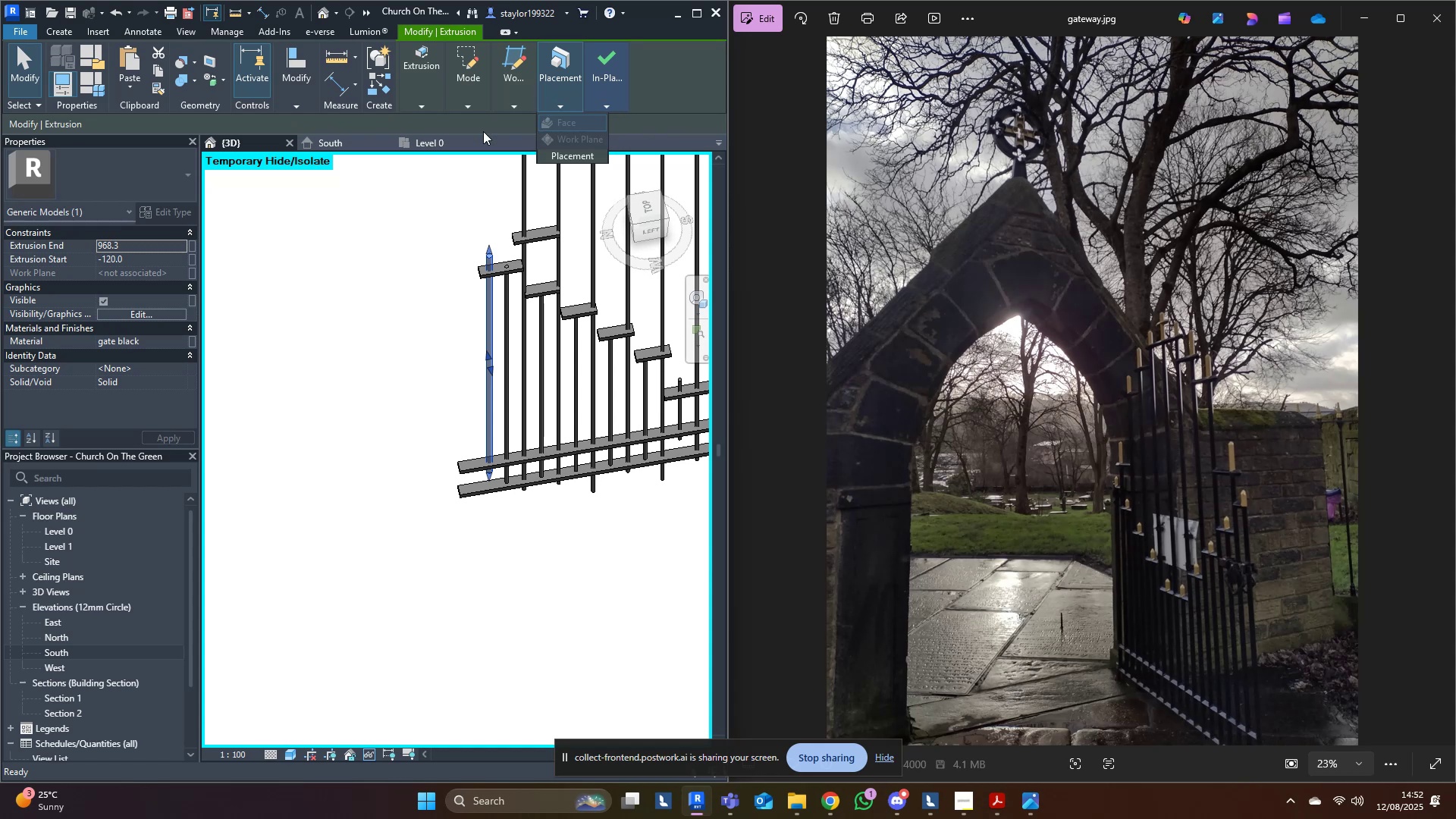 
left_click([416, 334])
 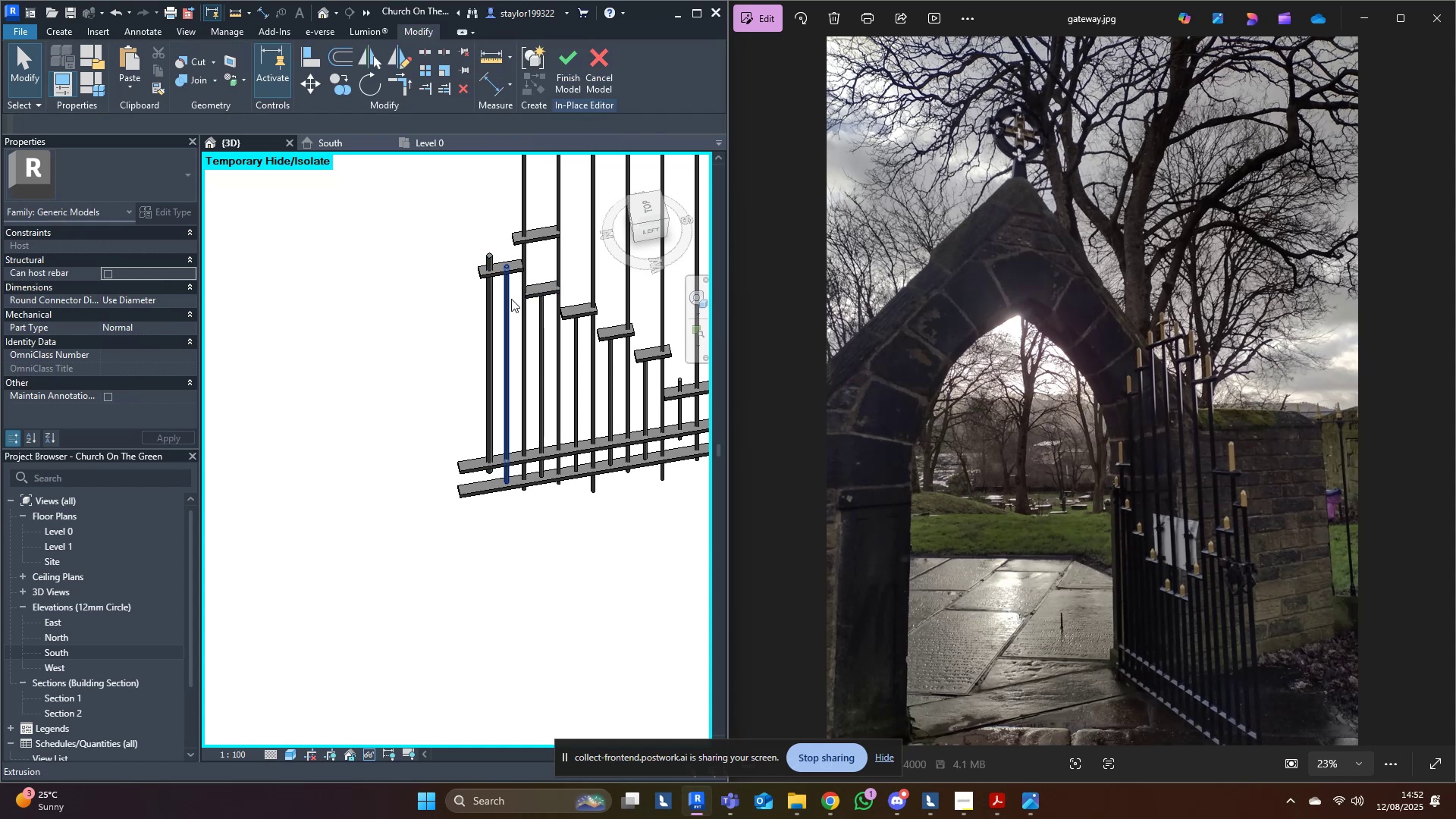 
double_click([511, 299])
 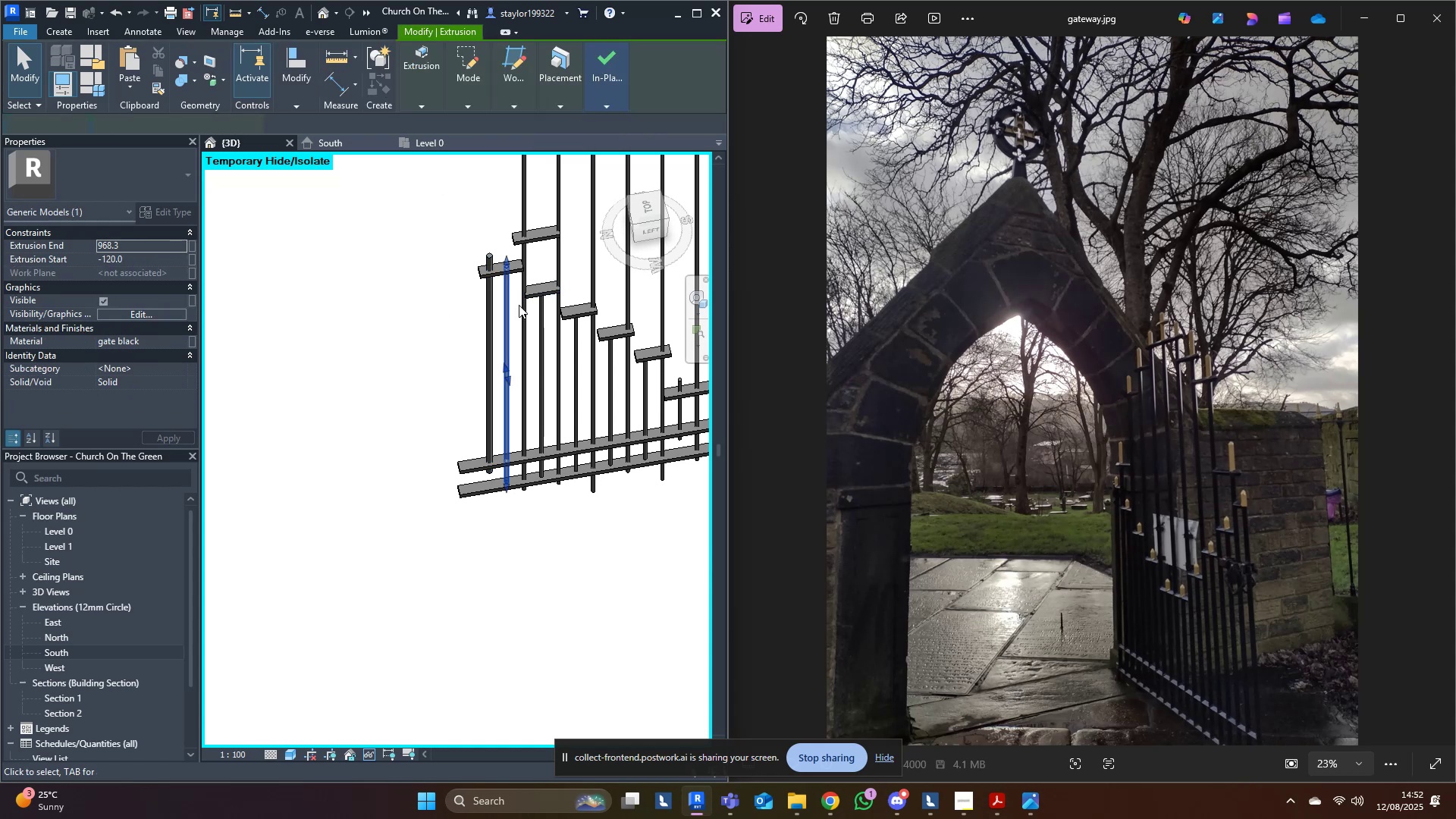 
hold_key(key=ShiftLeft, duration=0.32)
 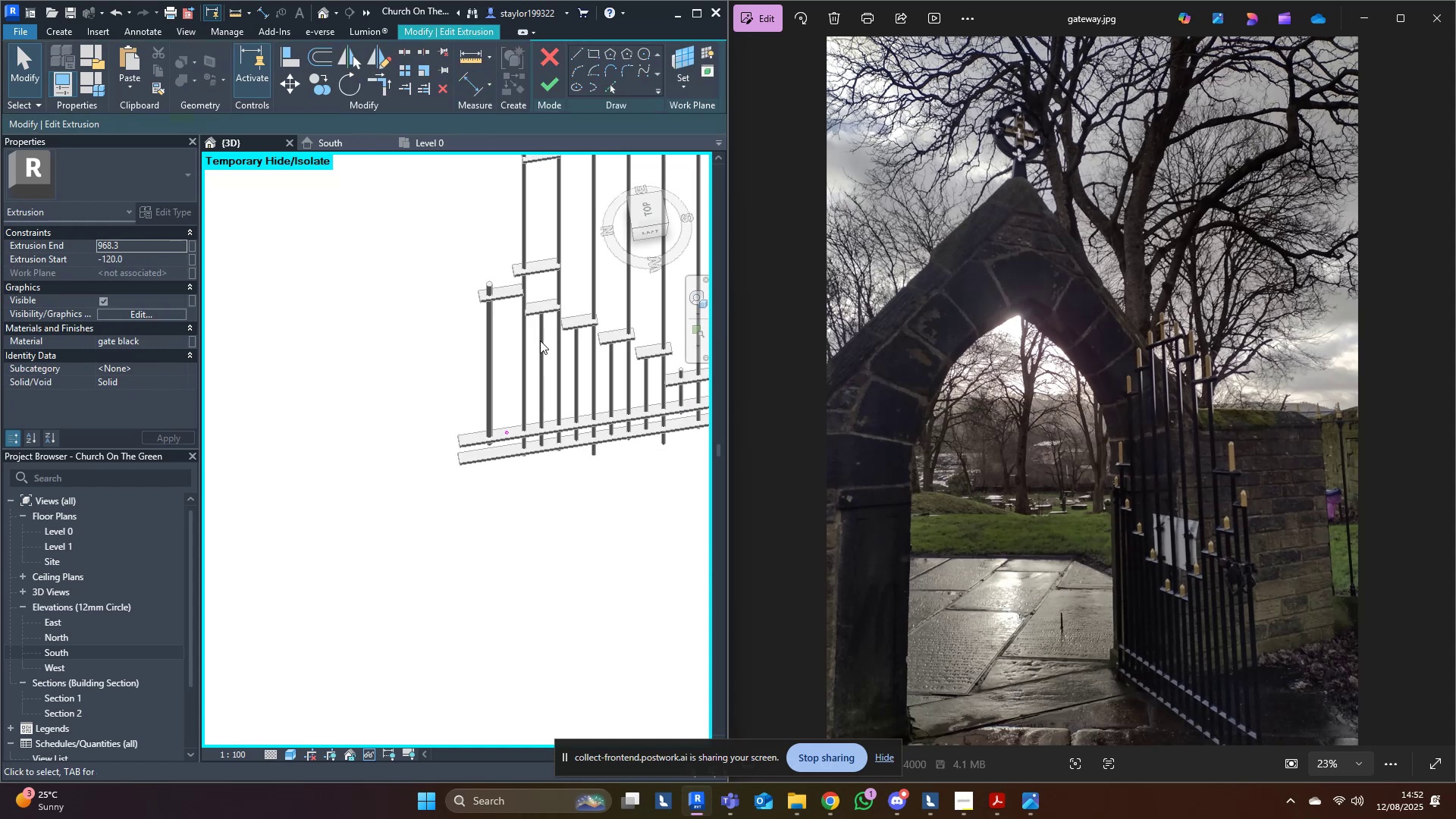 
hold_key(key=O, duration=5.66)
 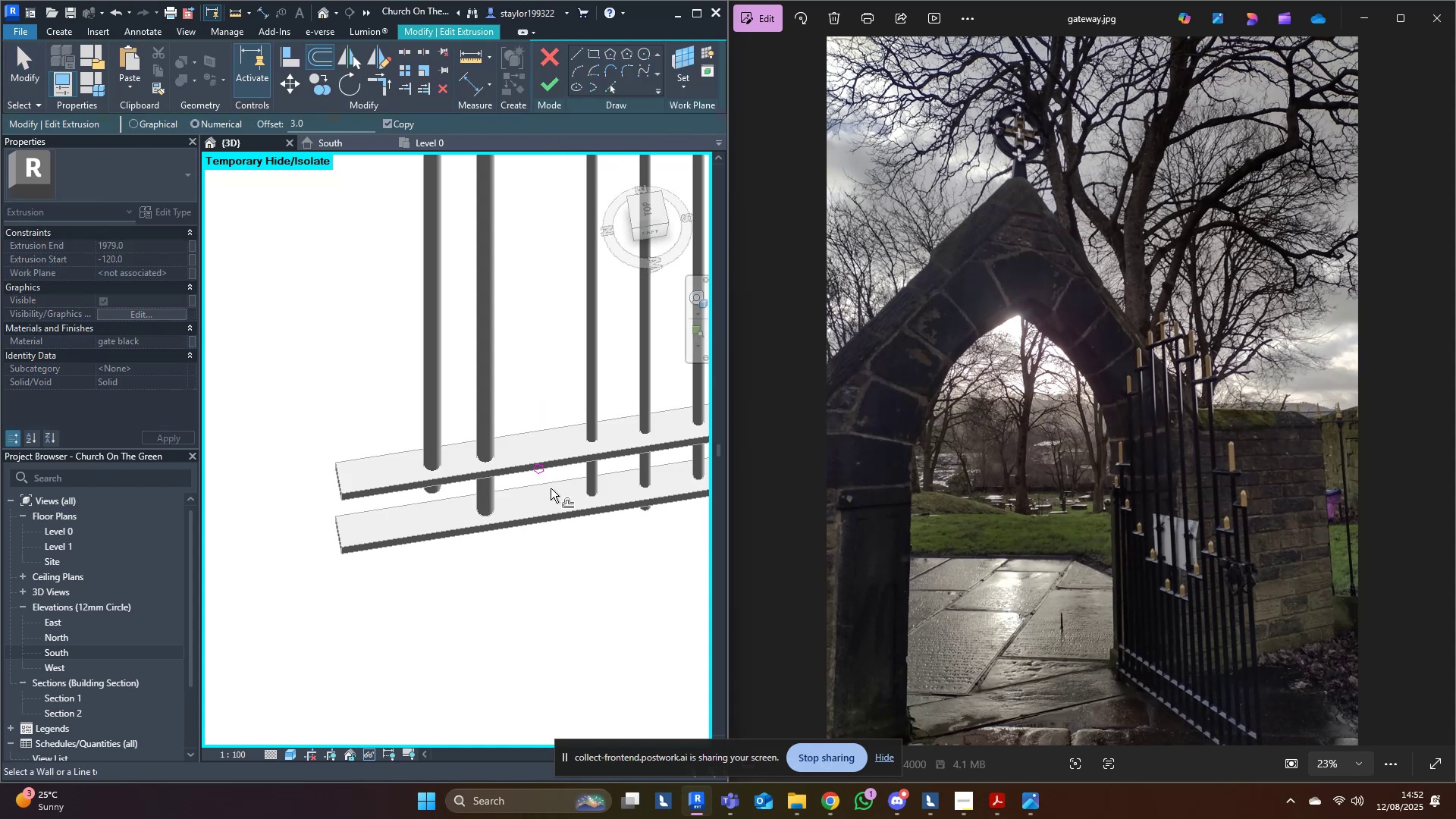 
scroll: coordinate [529, 464], scroll_direction: up, amount: 7.0
 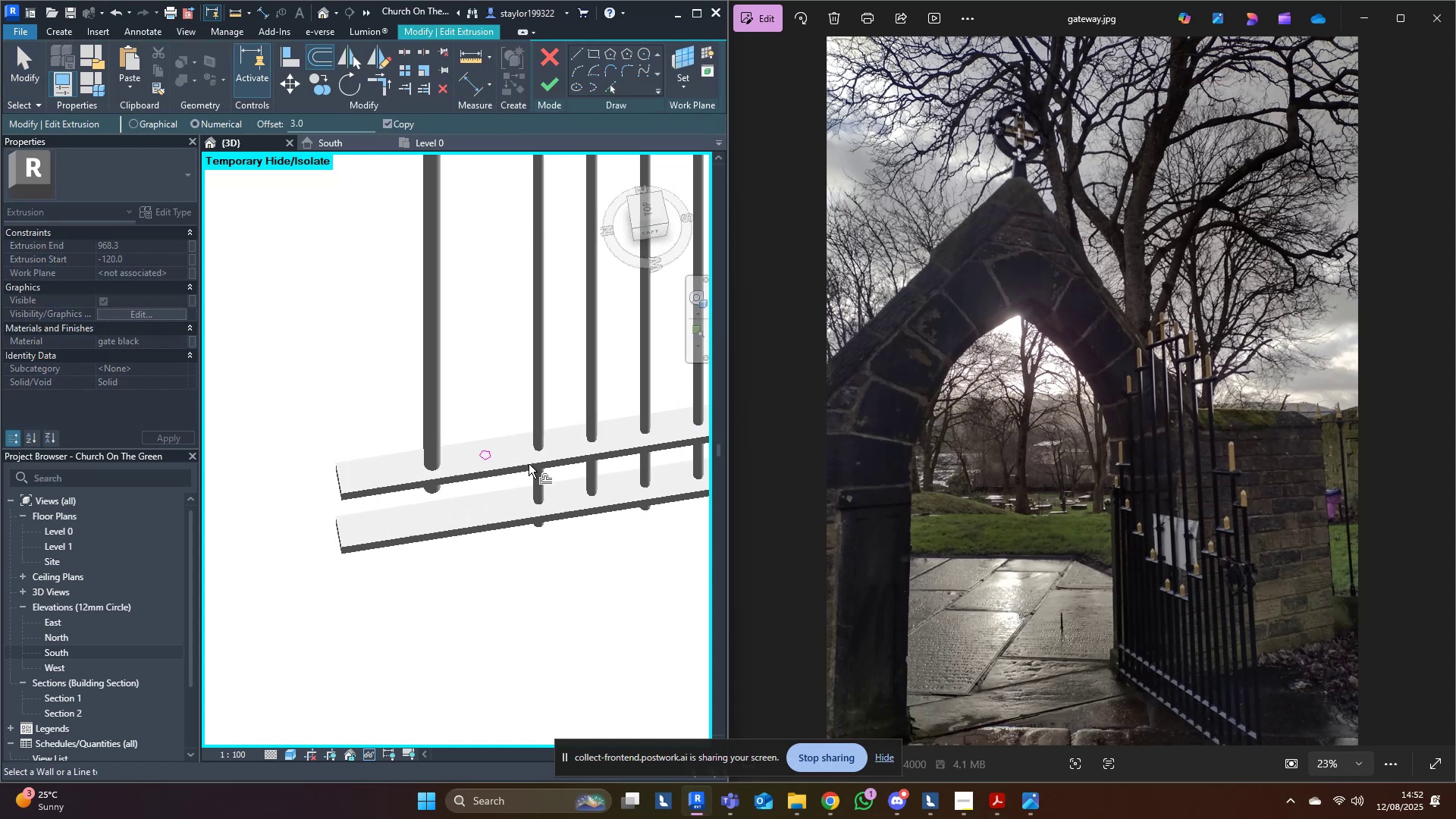 
hold_key(key=ControlLeft, duration=1.07)
left_click([491, 452])
 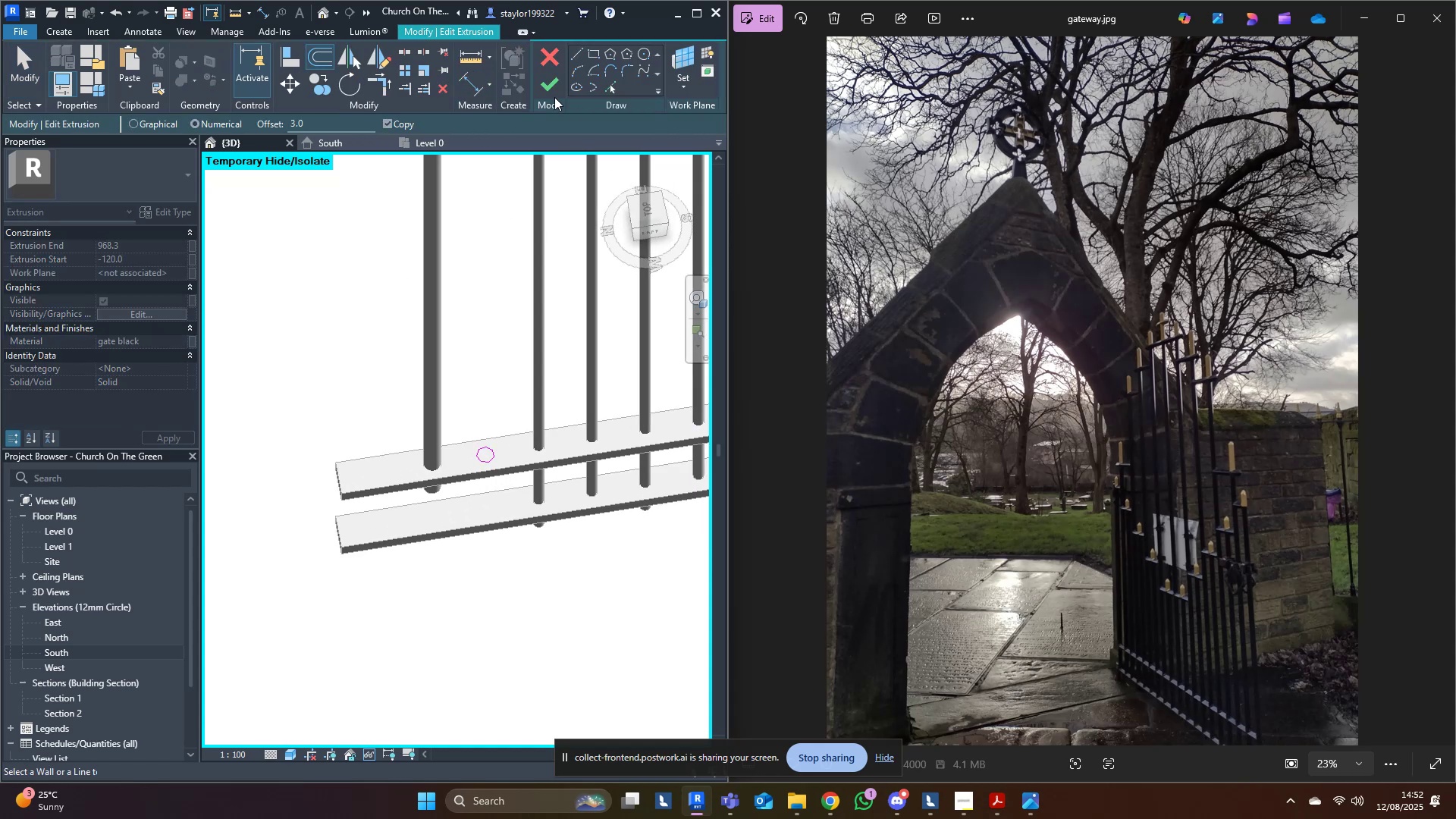 
left_click([548, 82])
 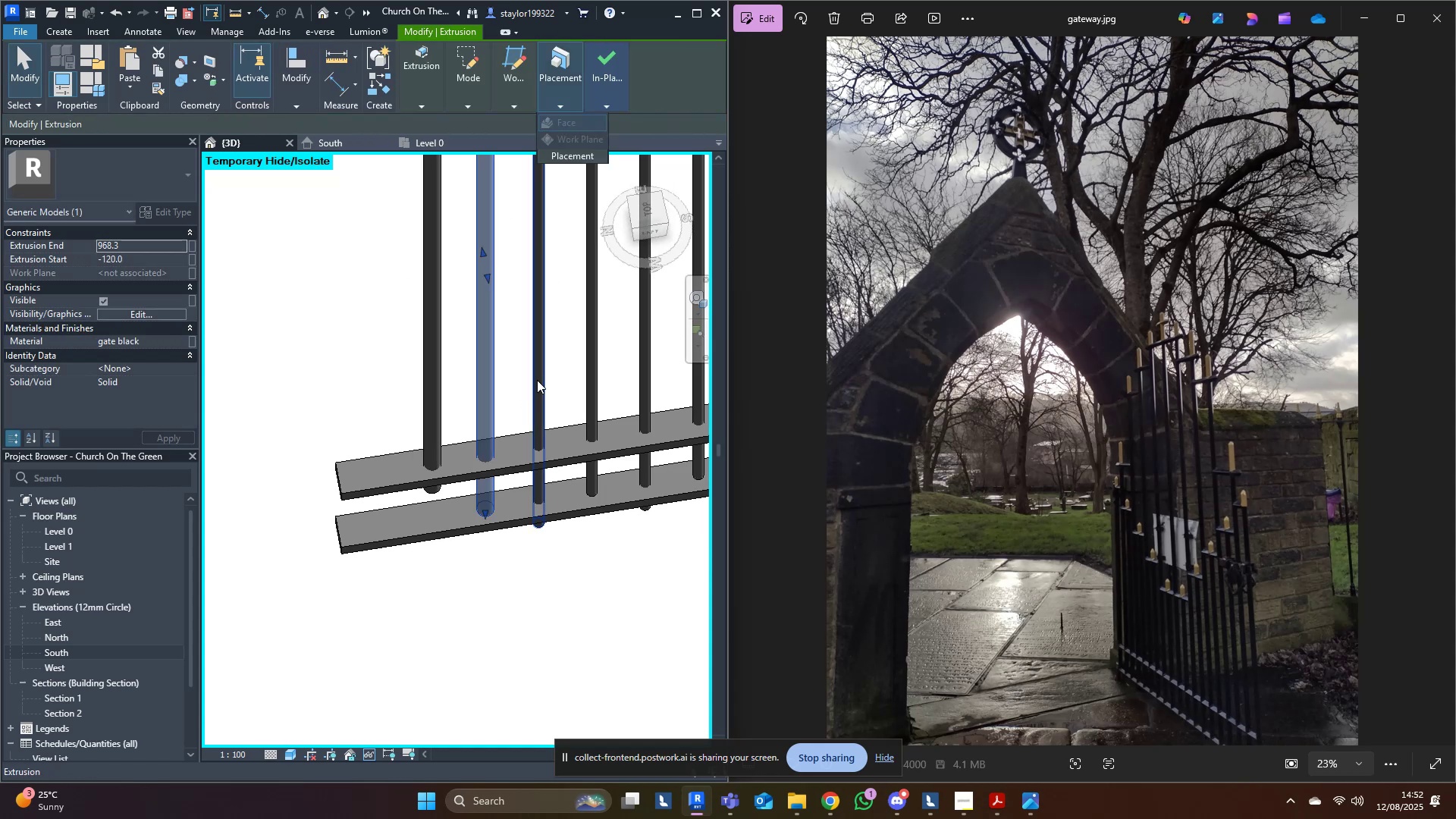 
double_click([545, 373])
 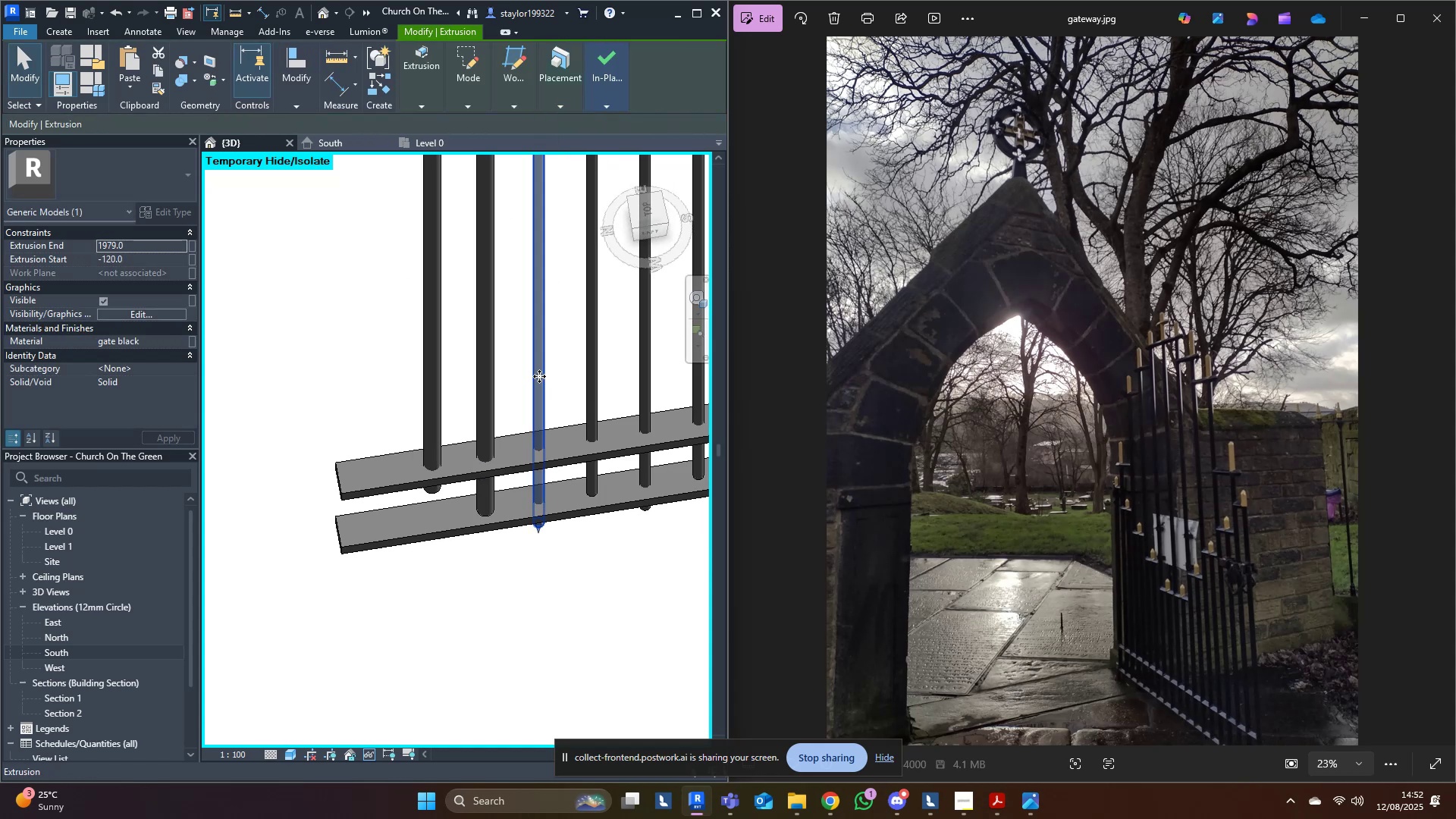 
double_click([539, 376])
 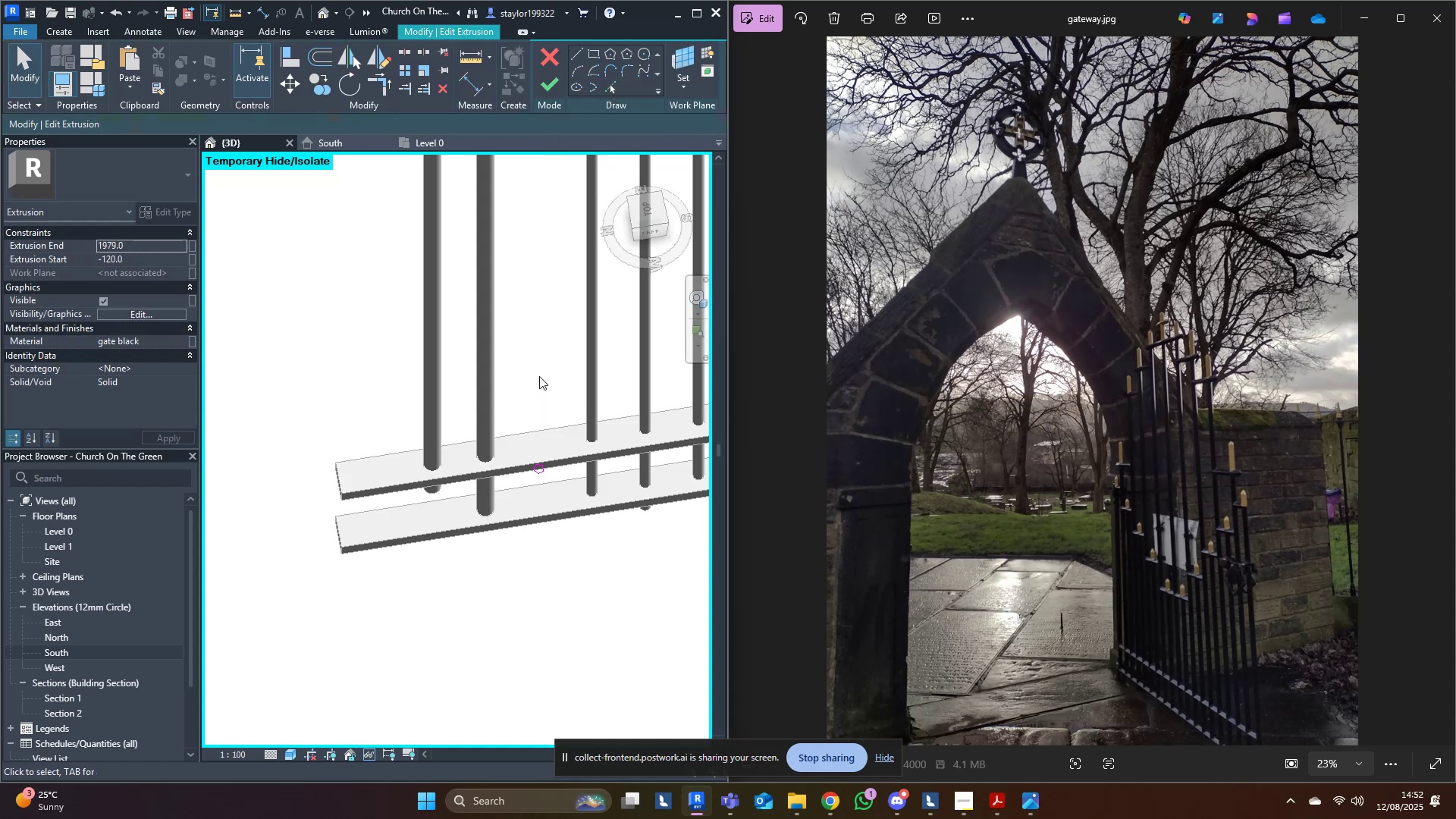 
hold_key(key=F, duration=3.73)
 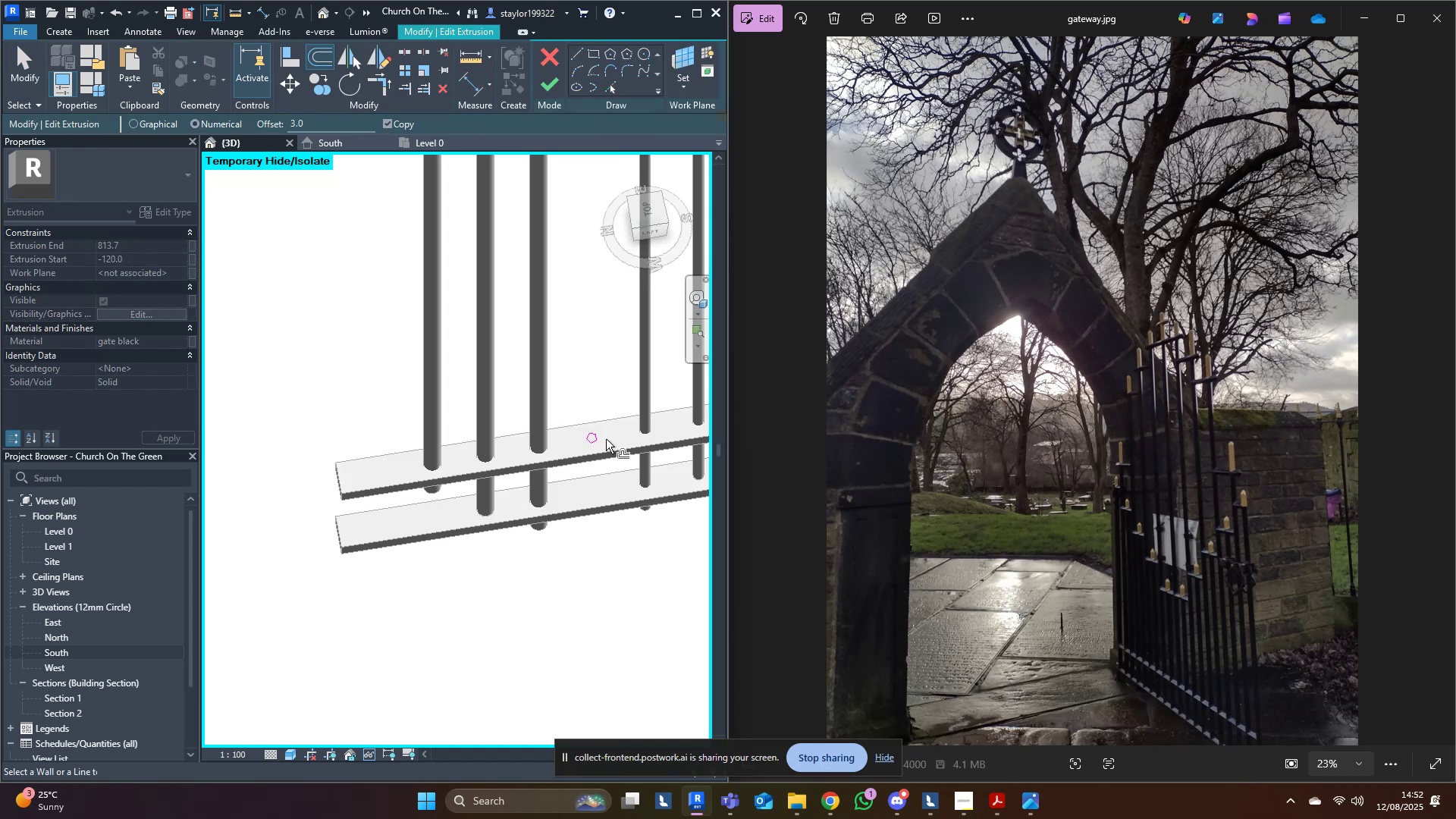 
hold_key(key=ControlLeft, duration=0.81)
left_click([545, 475])
 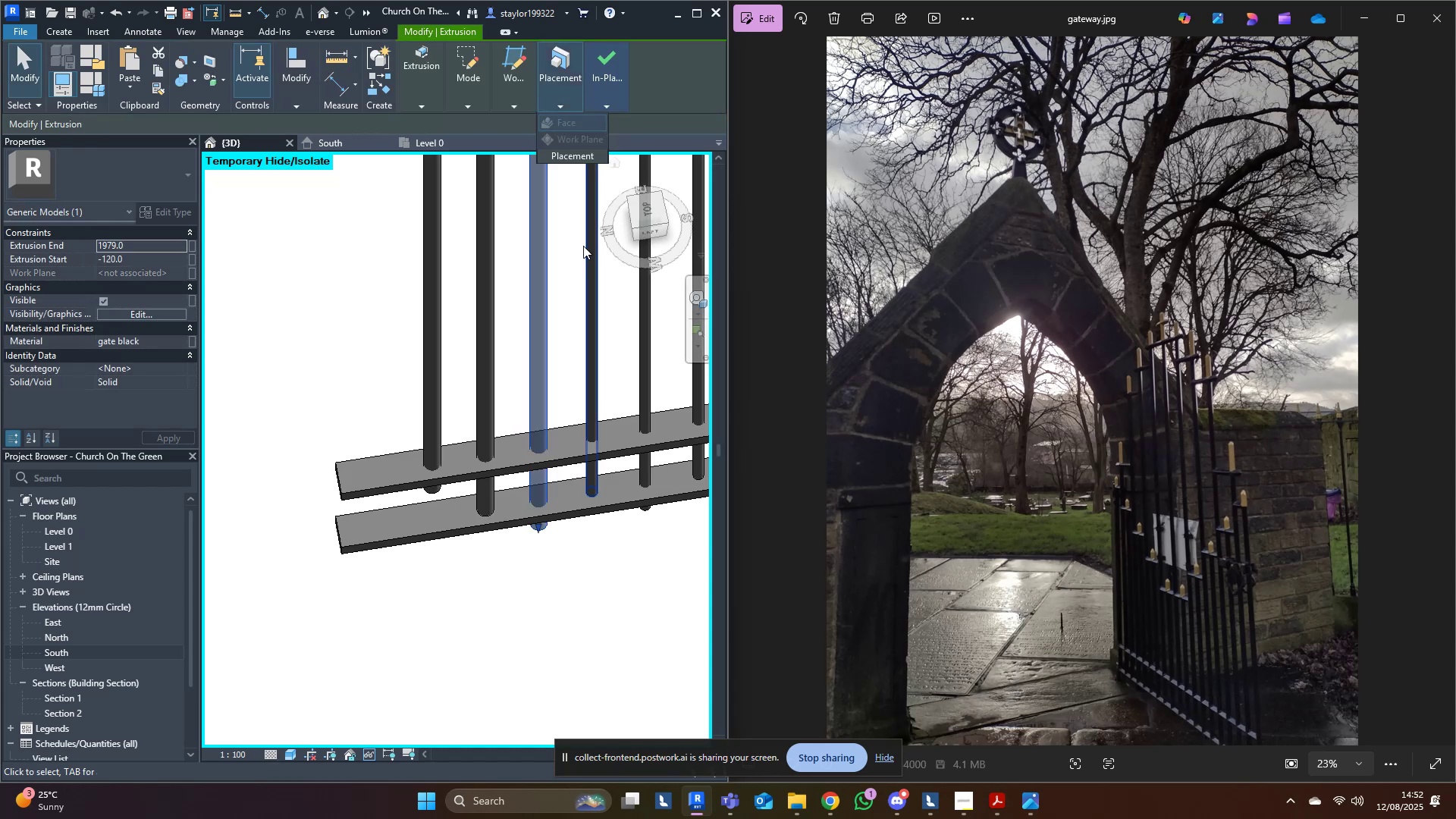 
double_click([595, 363])
 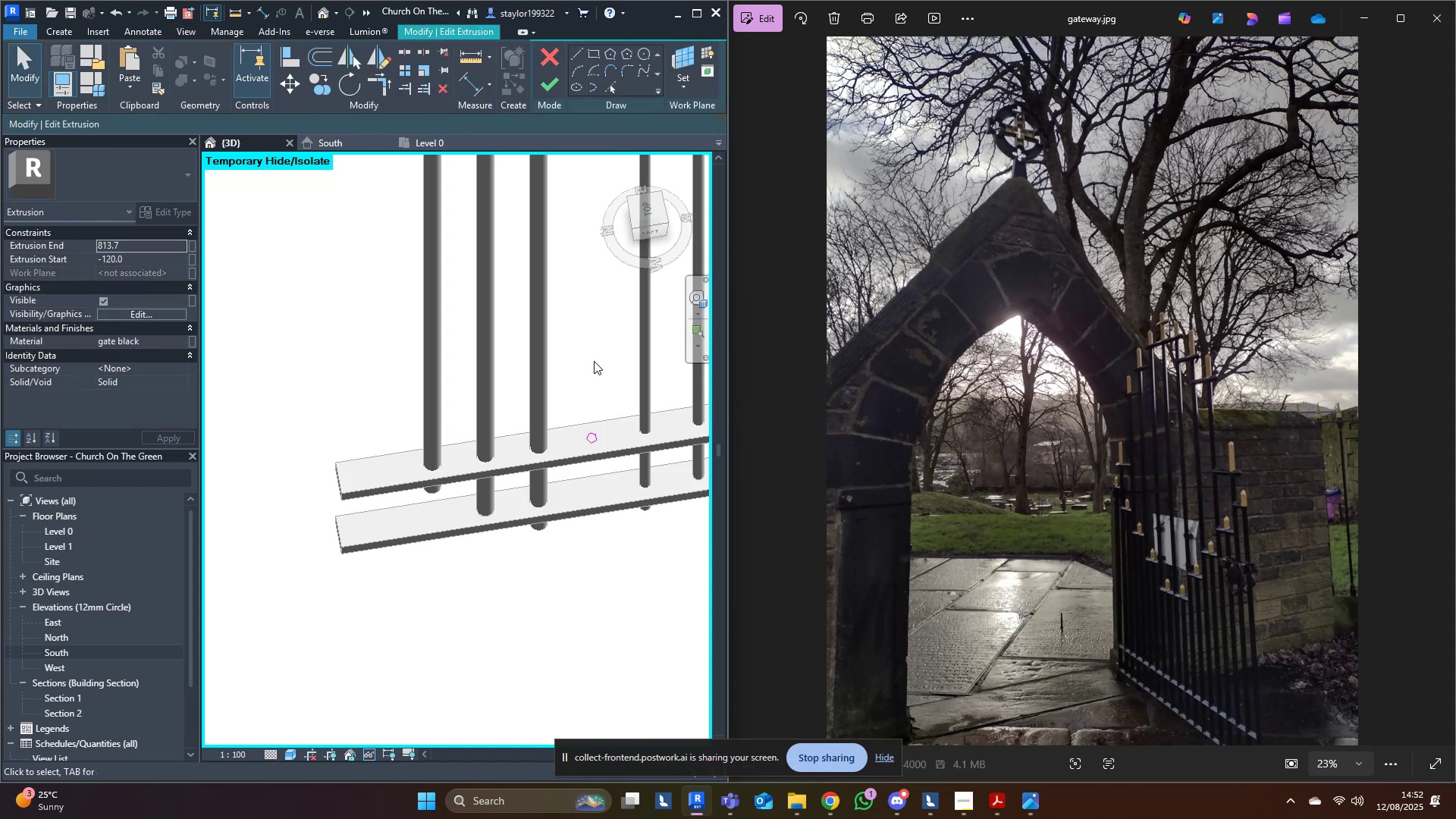 
key(O)
 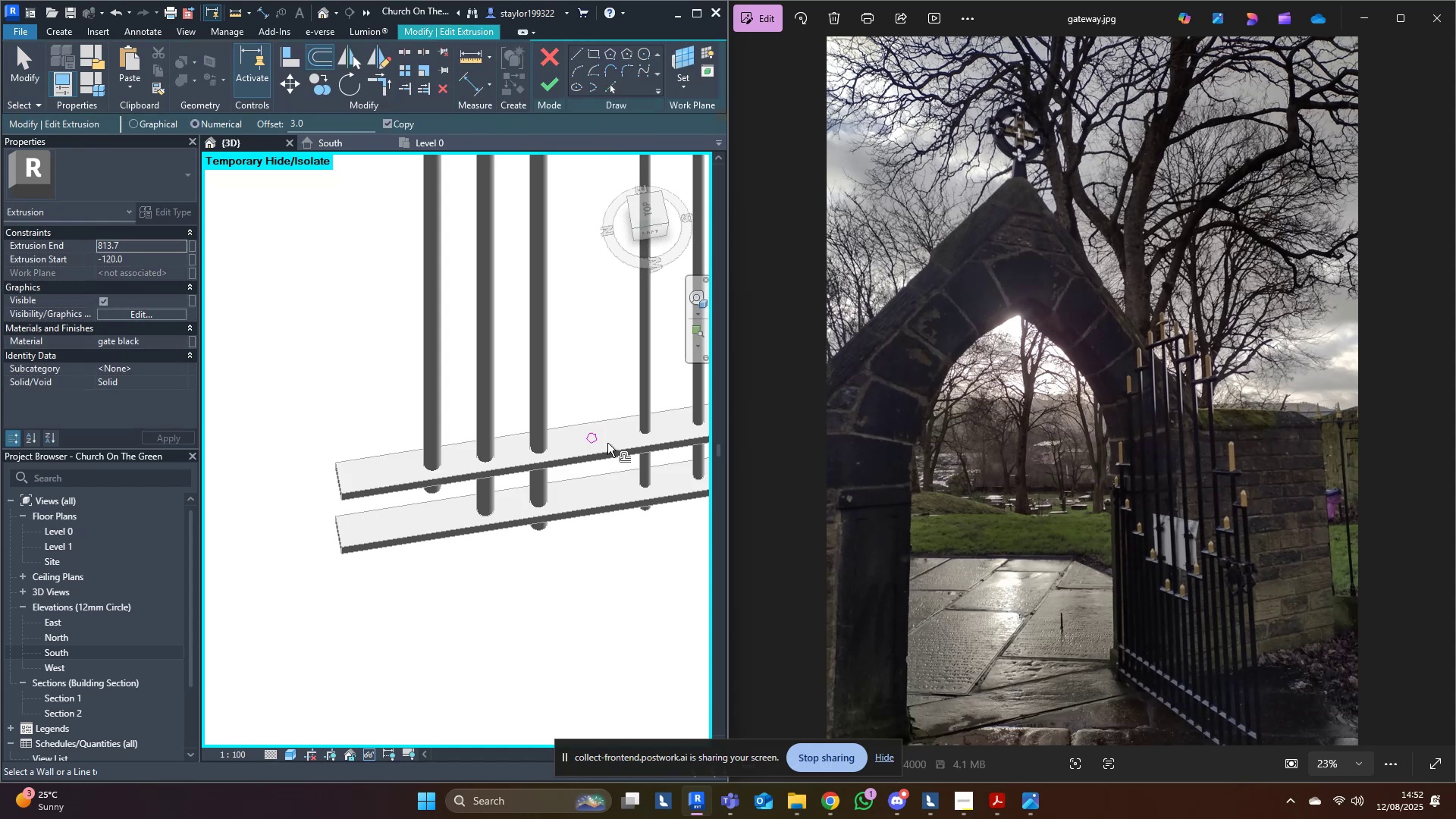 
hold_key(key=ControlLeft, duration=0.62)
left_click([600, 439])
 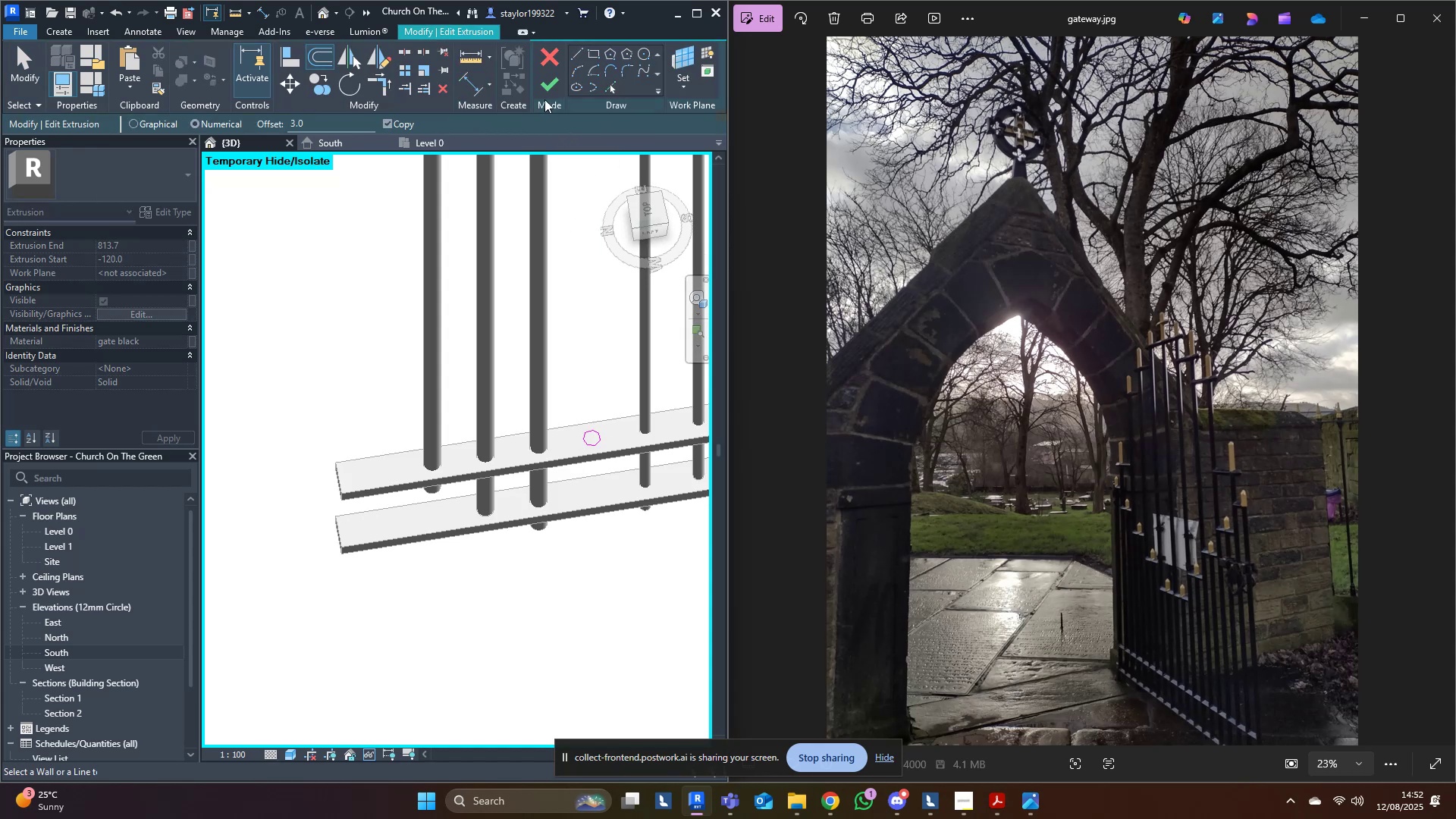 
left_click([540, 86])
 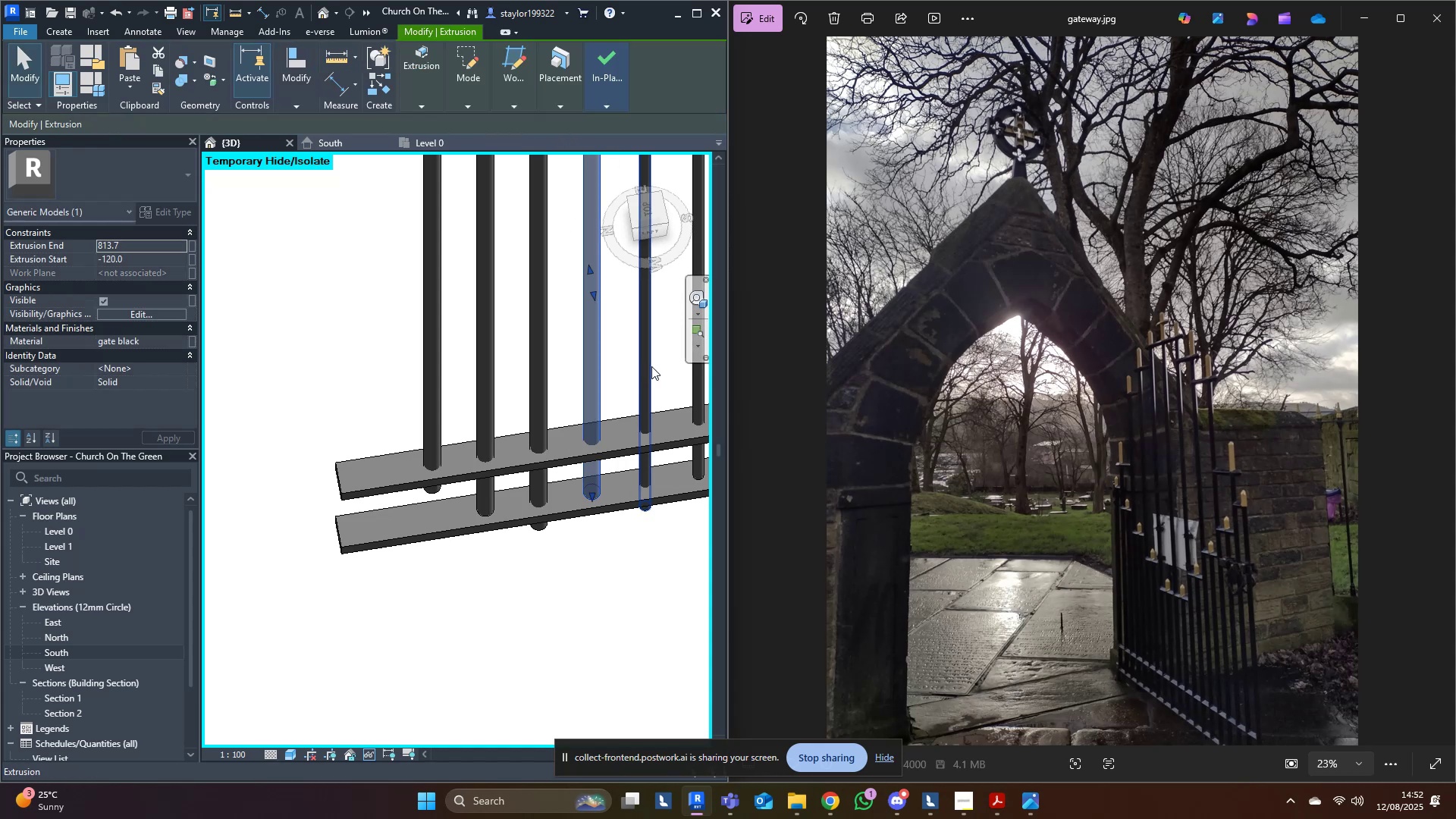 
double_click([654, 366])
 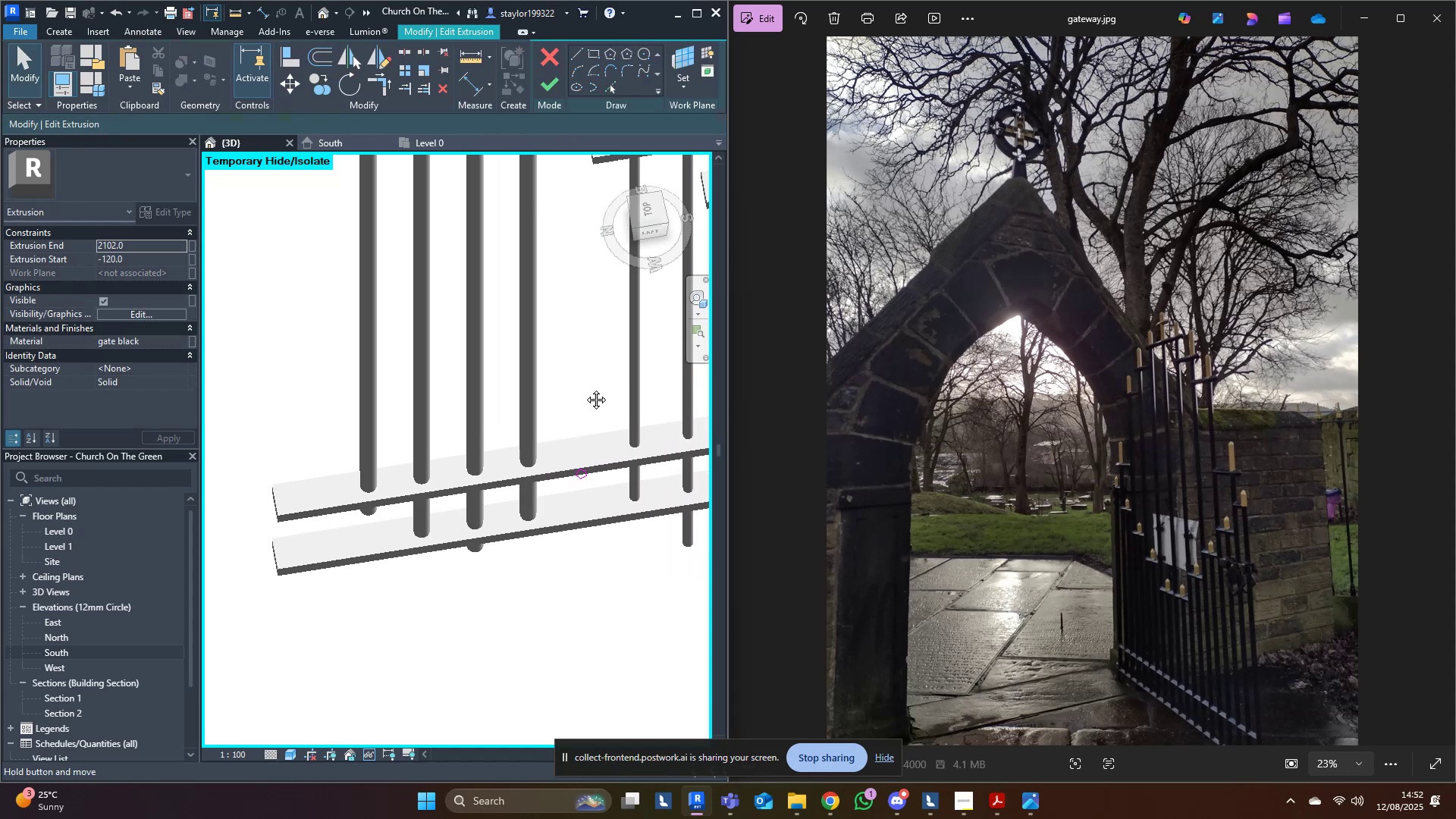 
type(of)
 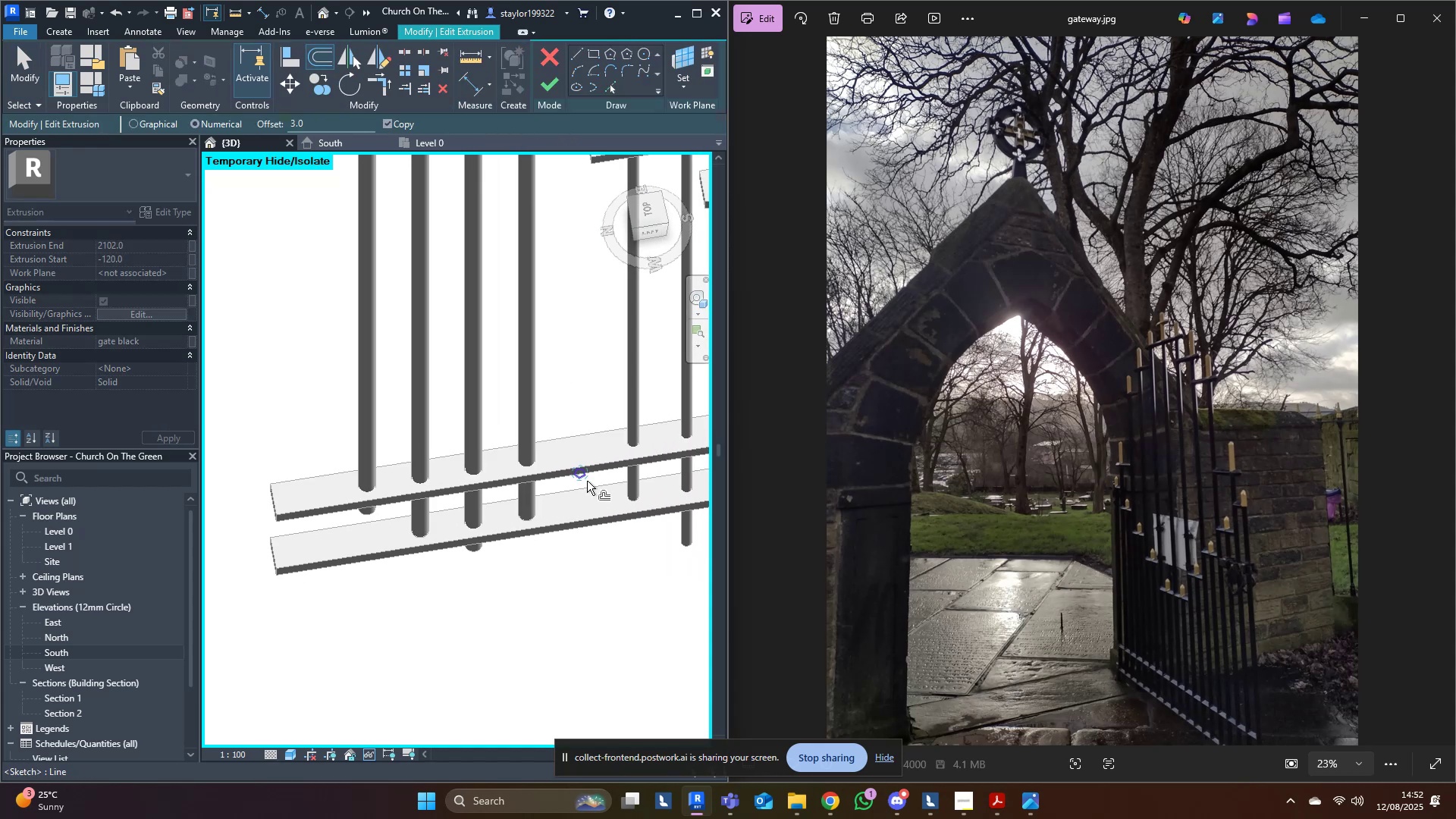 
hold_key(key=ControlLeft, duration=0.64)
left_click([584, 482])
 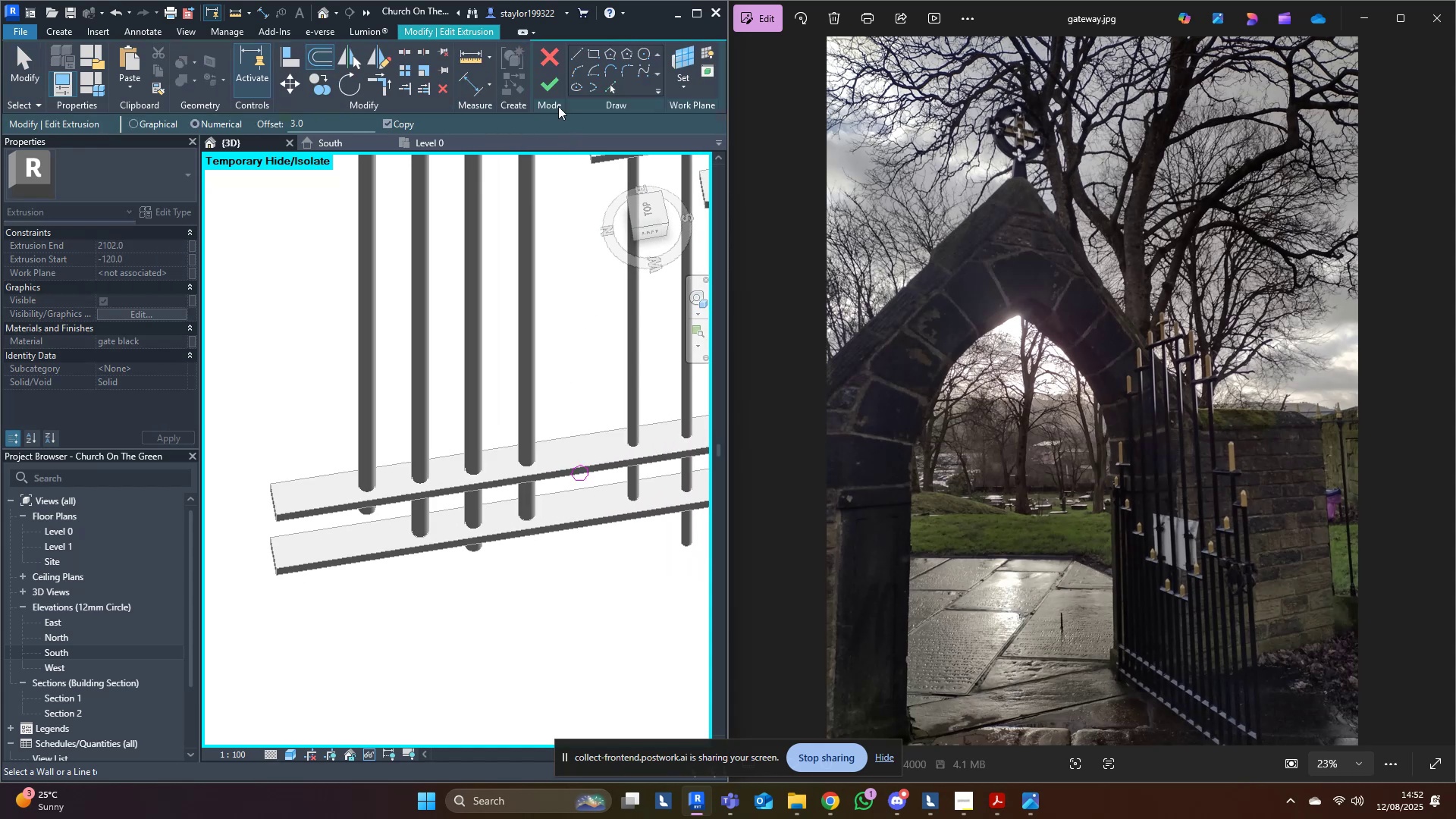 
left_click([541, 77])
 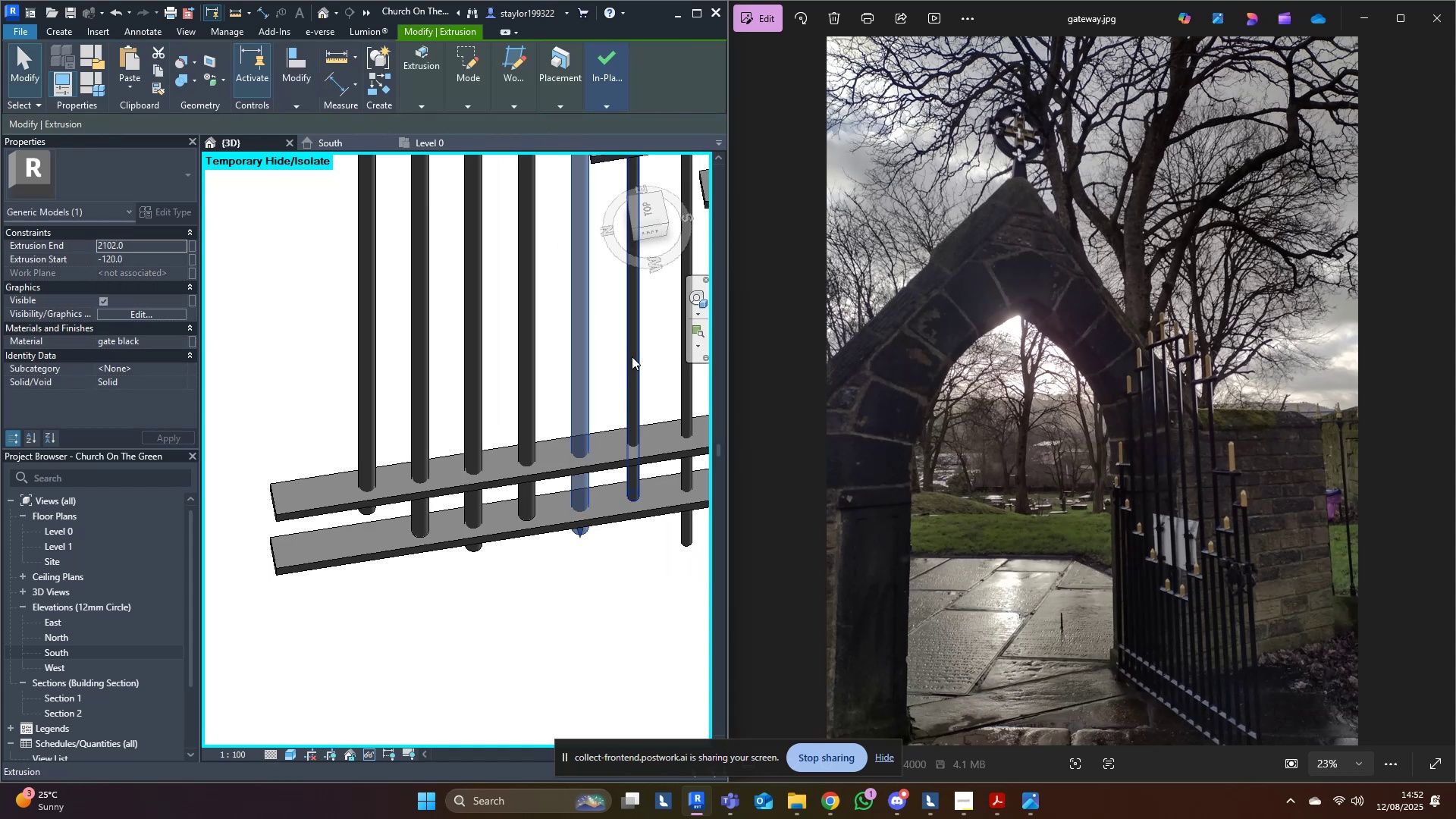 
double_click([642, 362])
 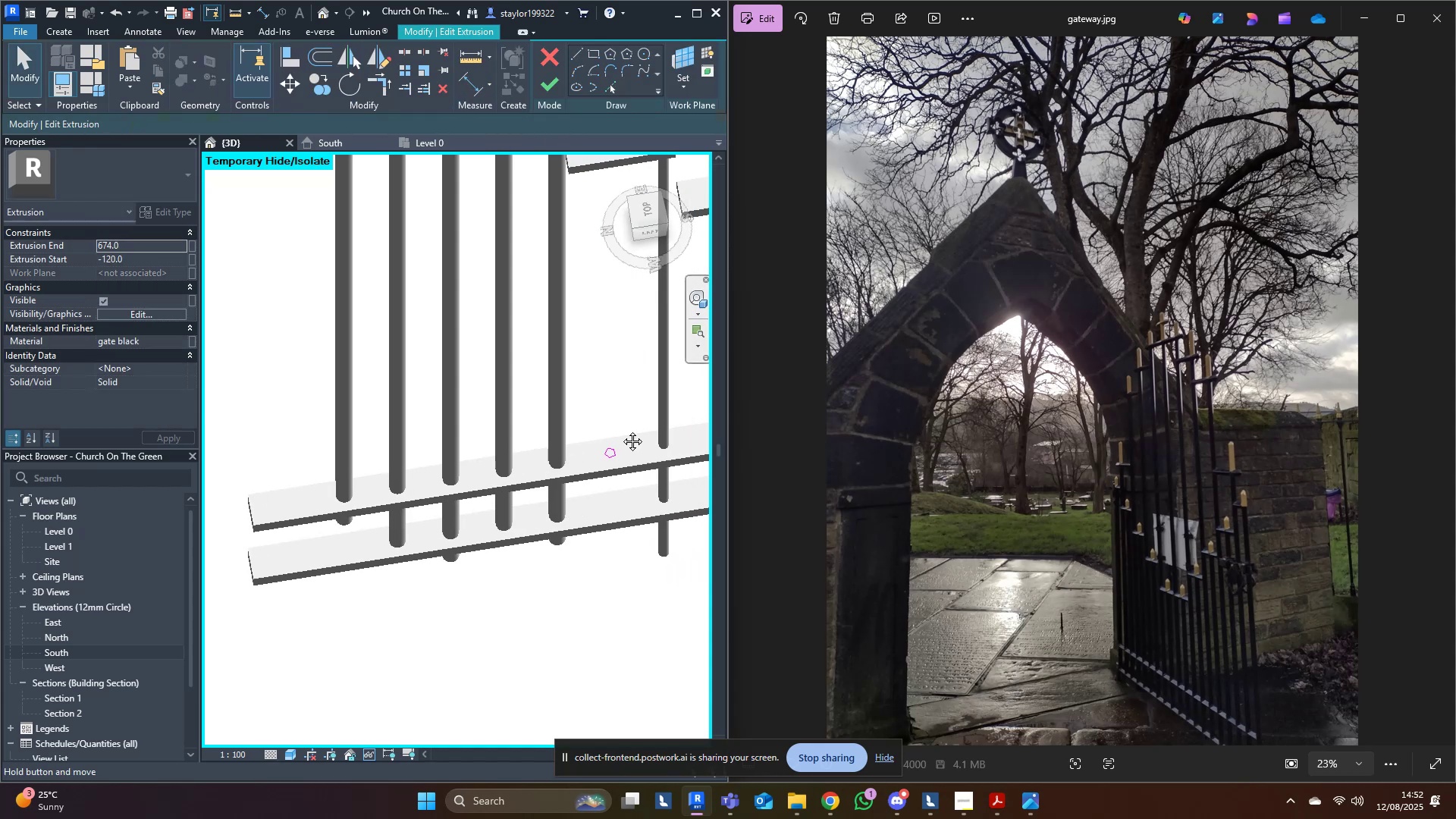 
type(of)
 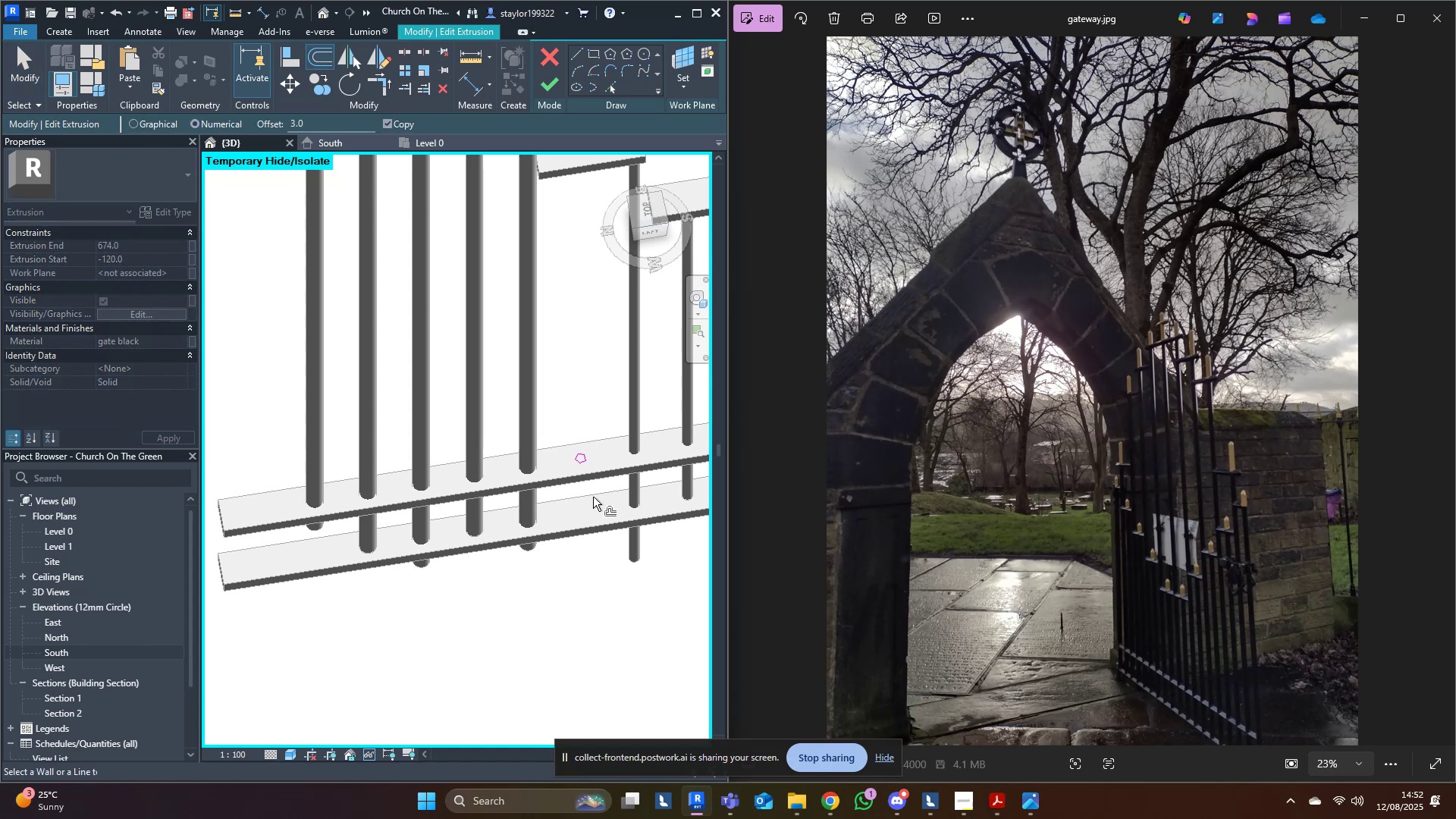 
hold_key(key=ControlLeft, duration=1.05)
left_click([586, 467])
 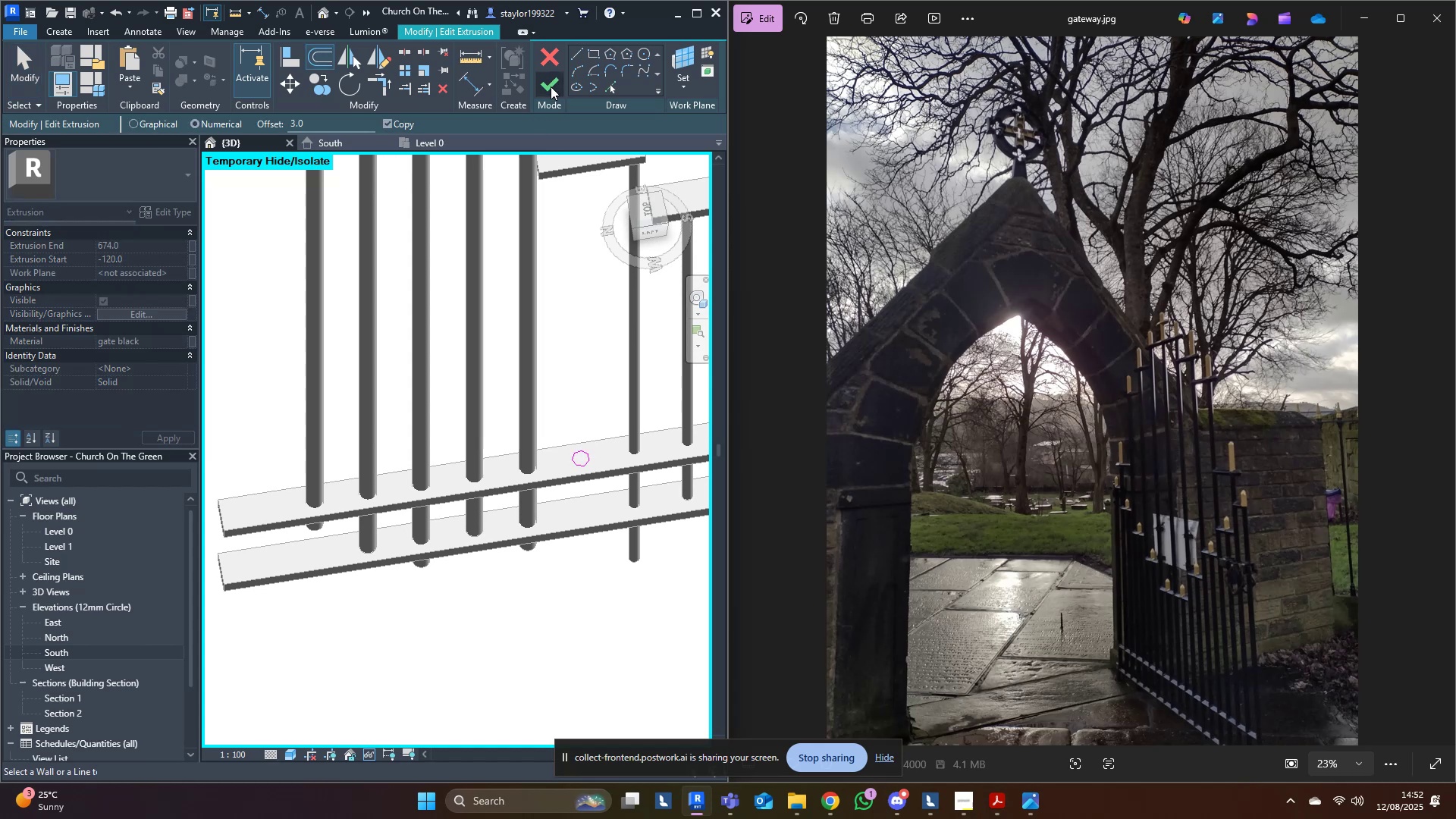 
left_click([548, 89])
 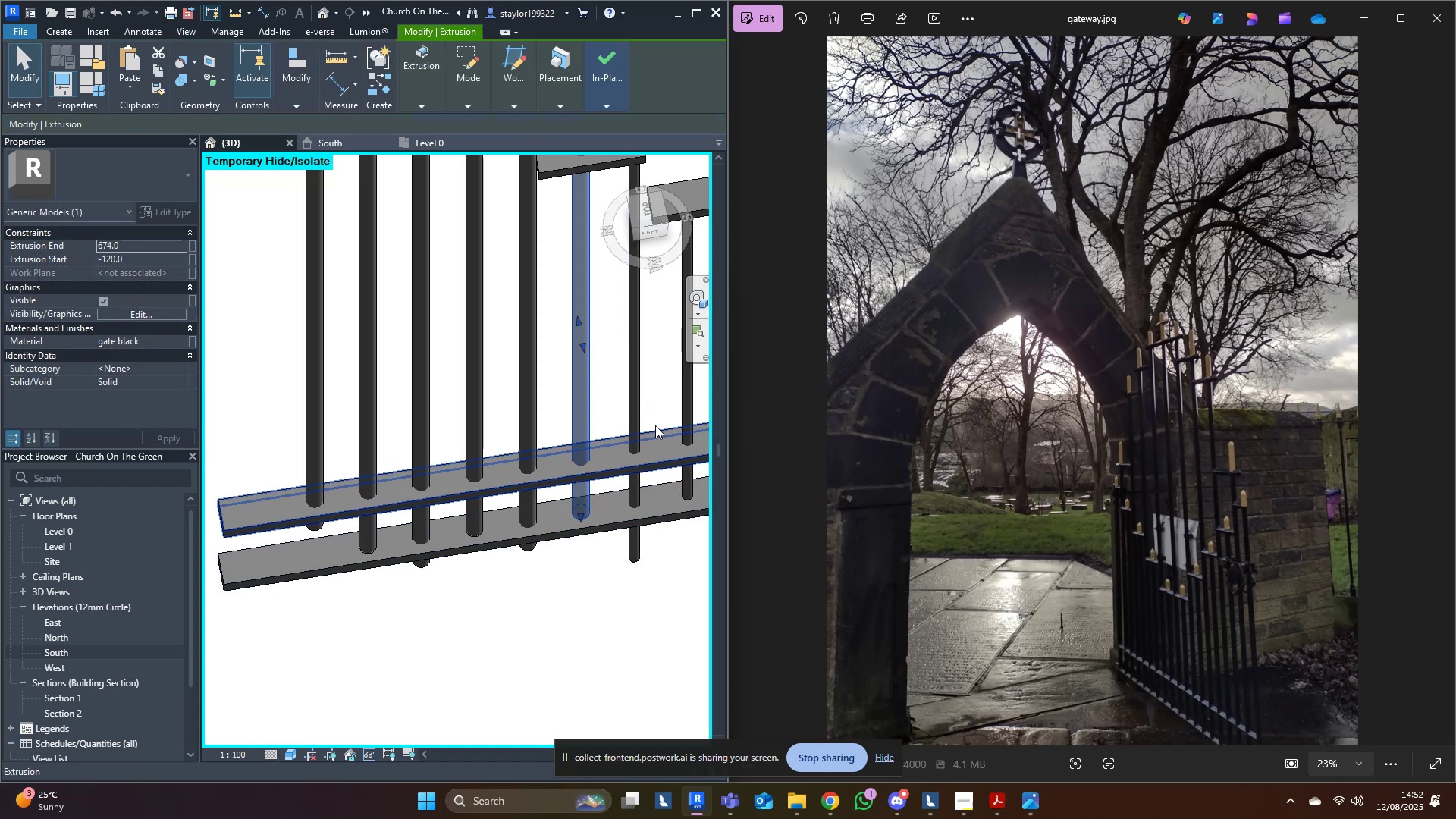 
left_click([638, 416])
 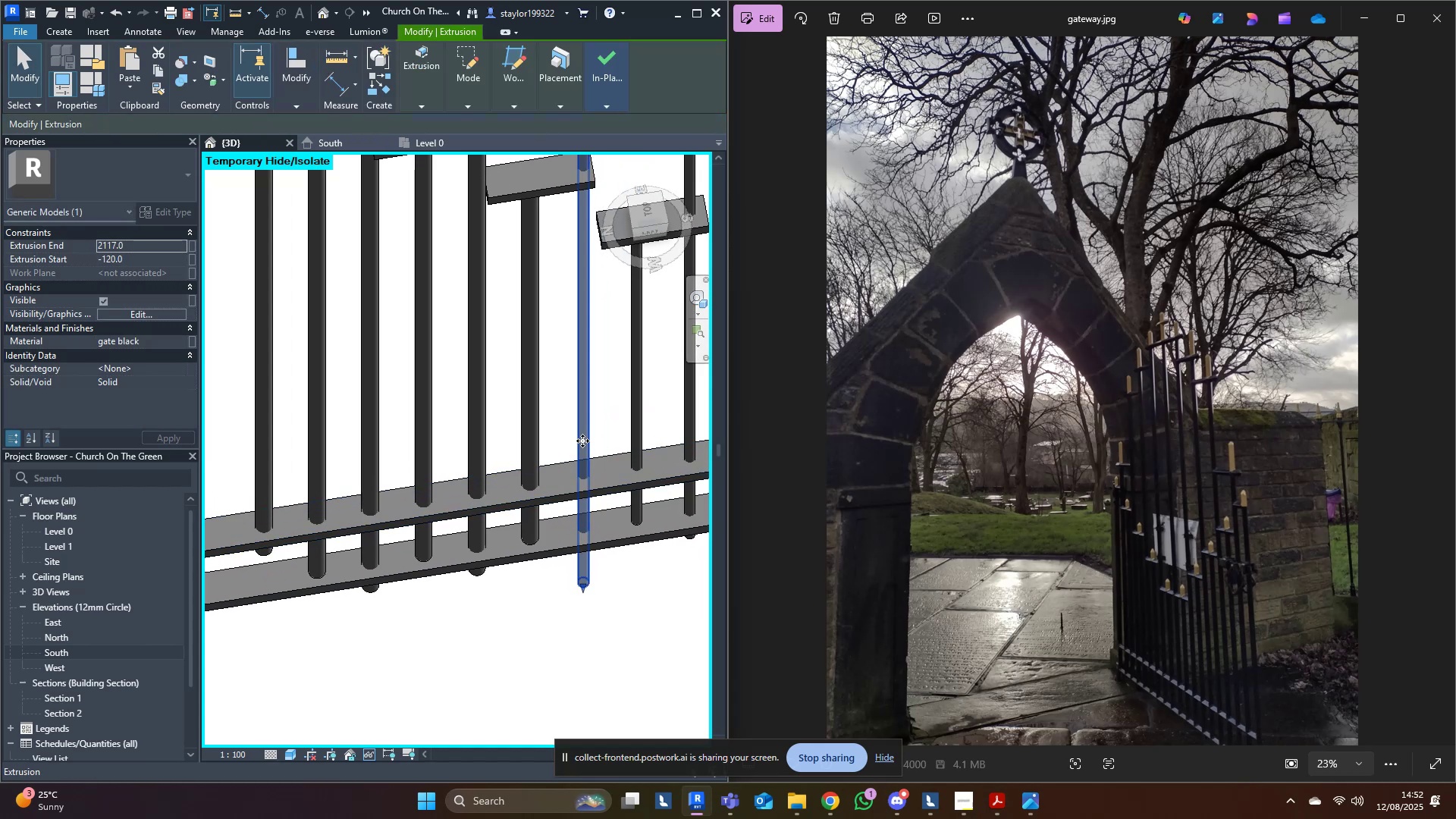 
double_click([579, 437])
 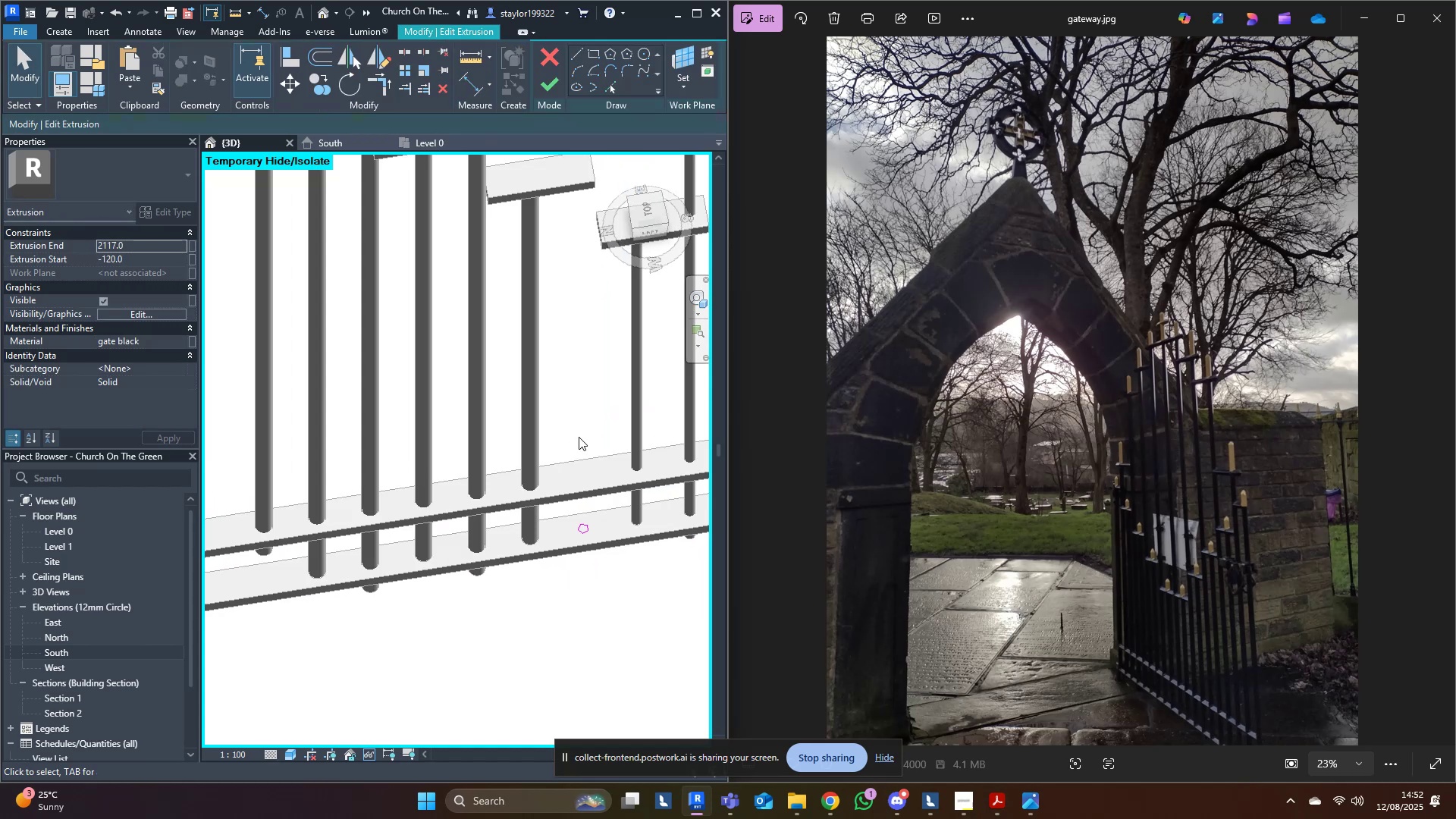 
hold_key(key=O, duration=7.78)
 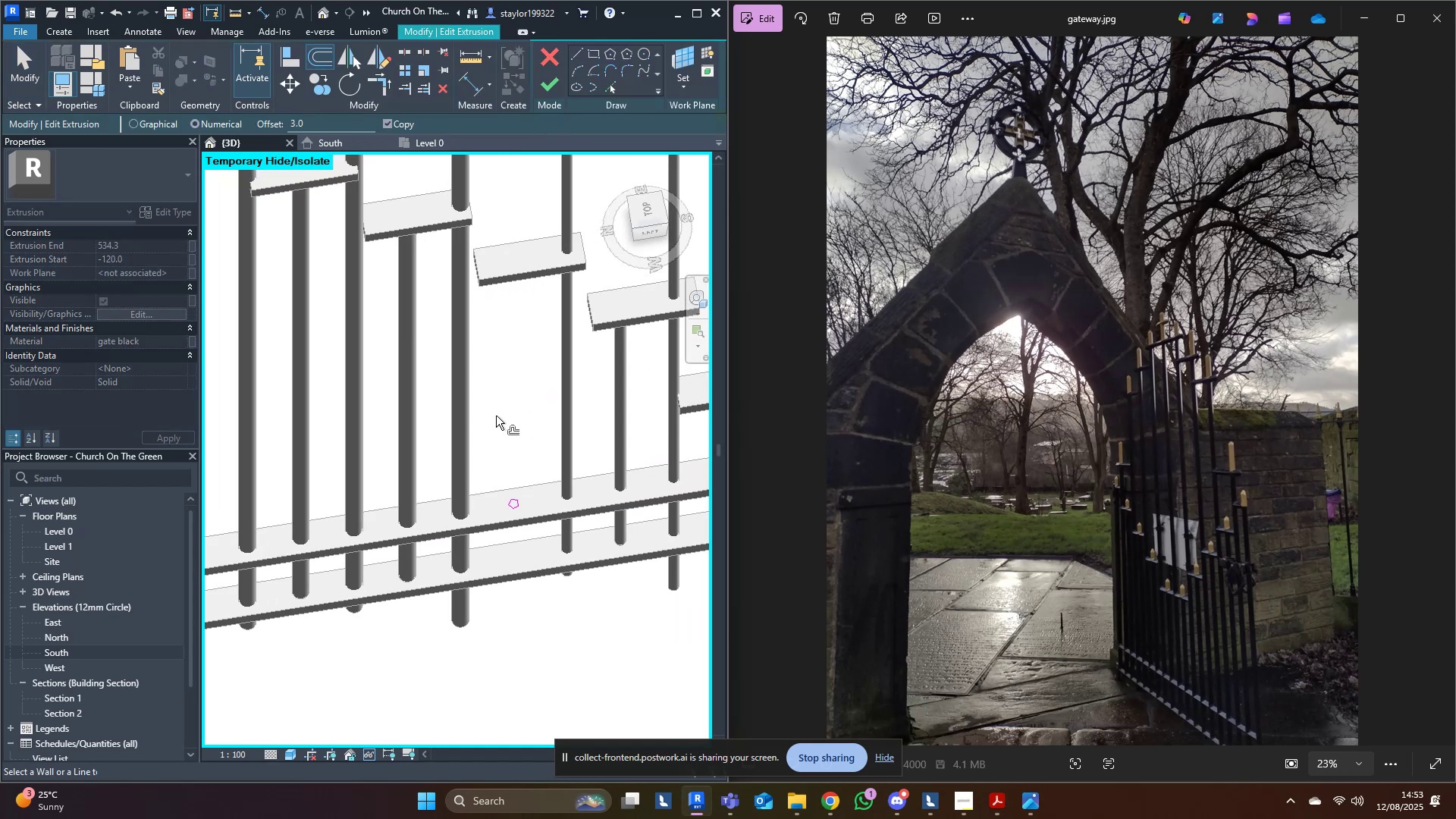 
key(F)
 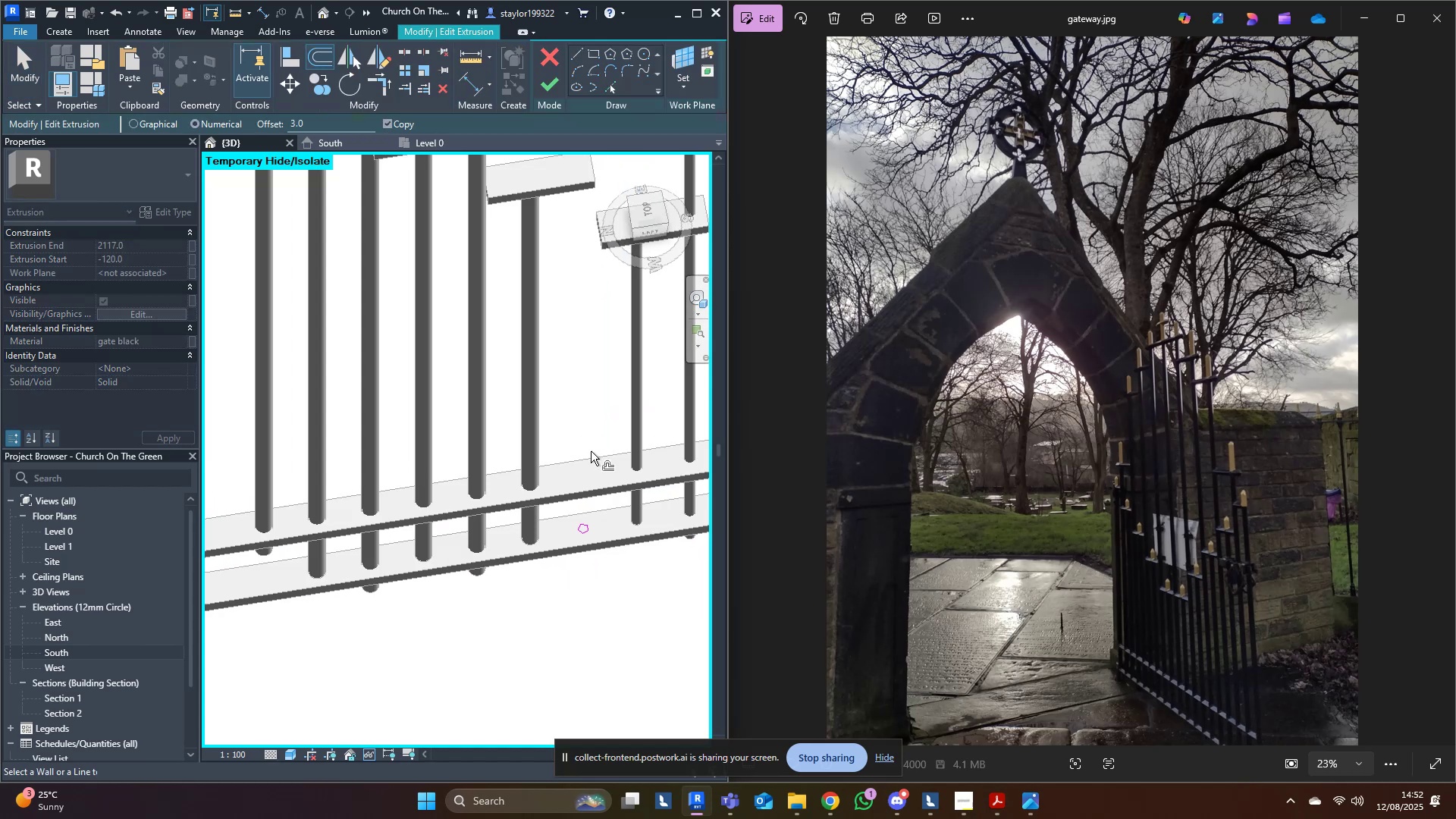 
hold_key(key=ControlLeft, duration=1.17)
left_click([591, 529])
 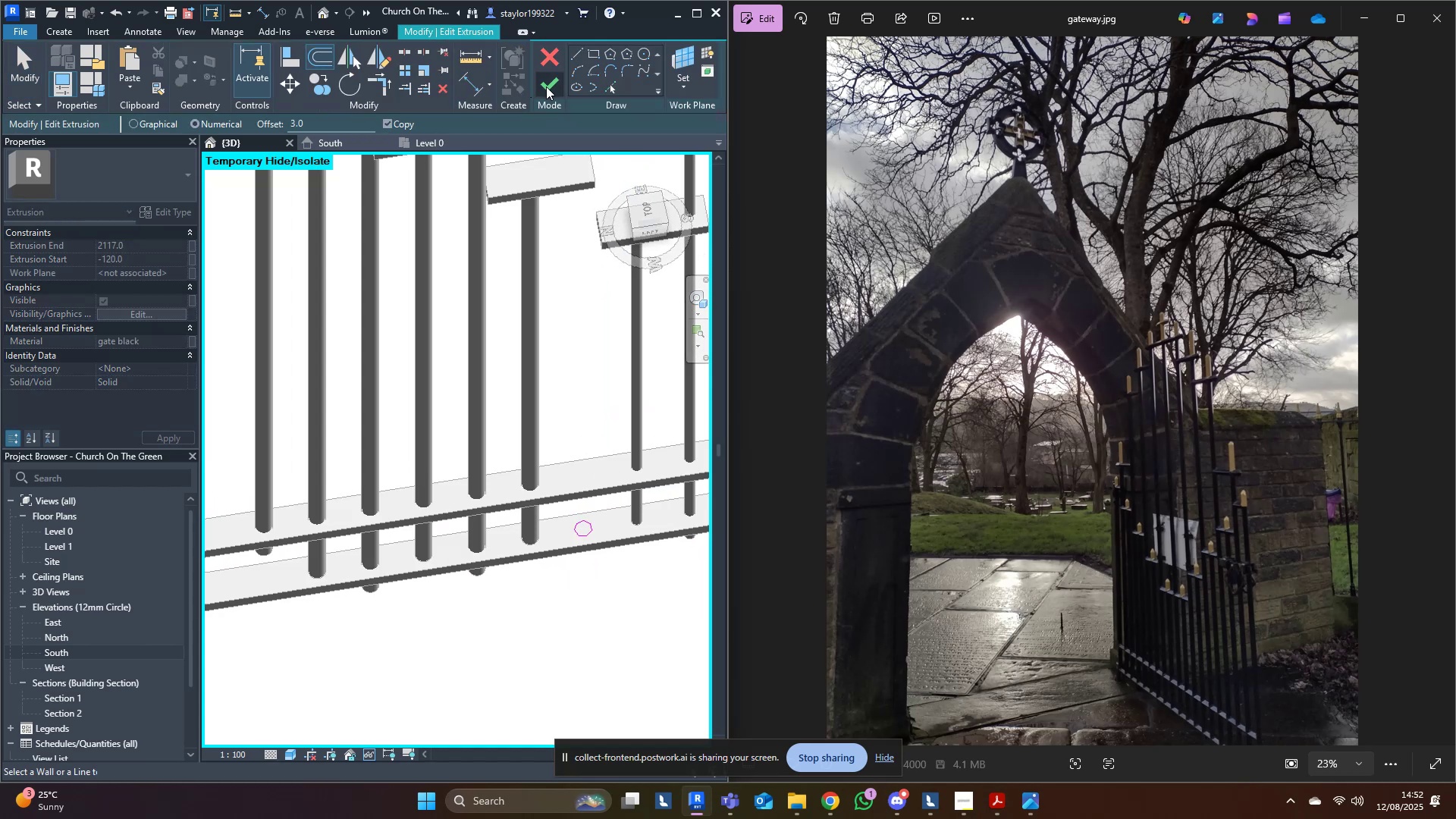 
left_click([549, 89])
 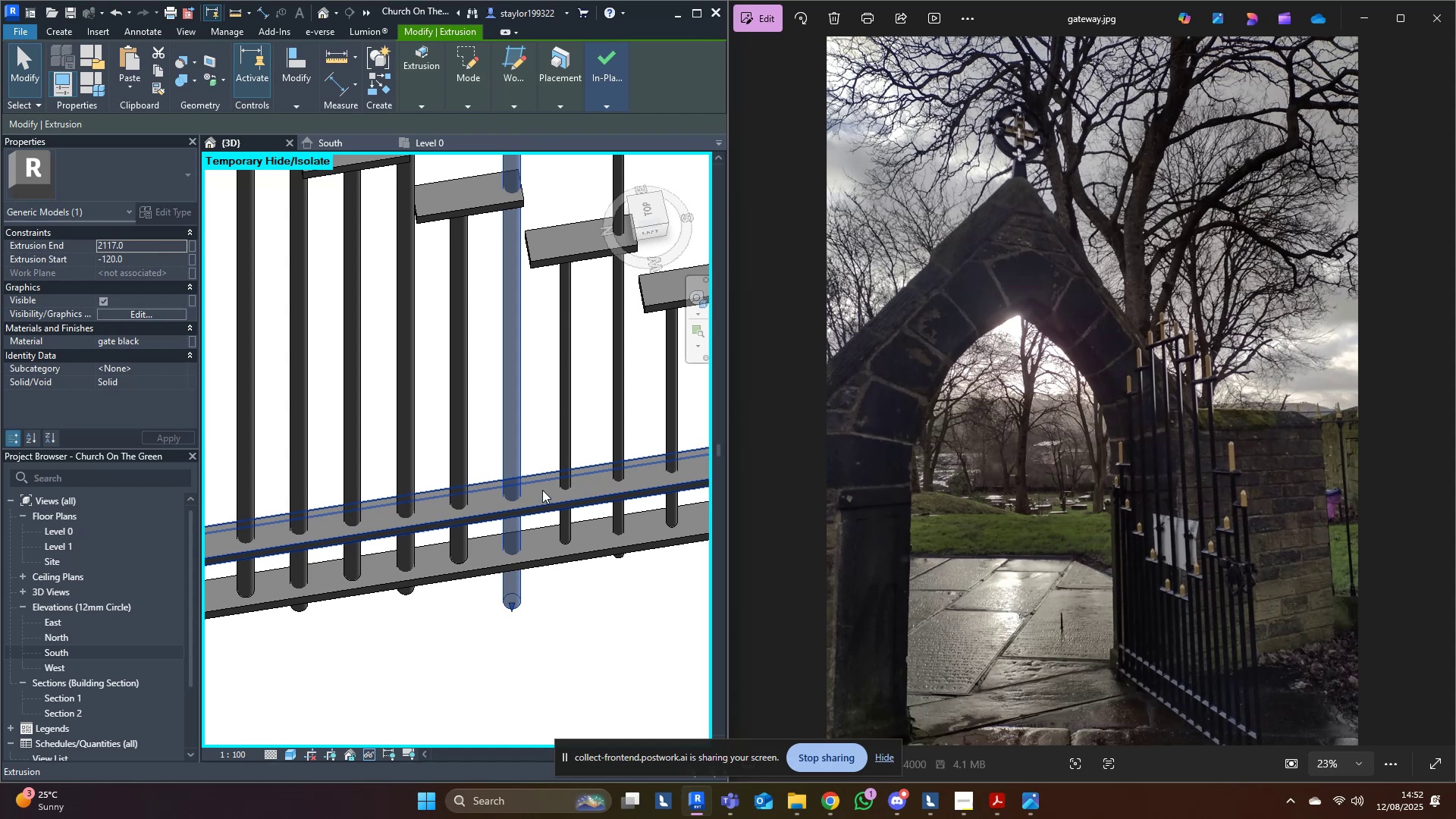 
double_click([576, 467])
 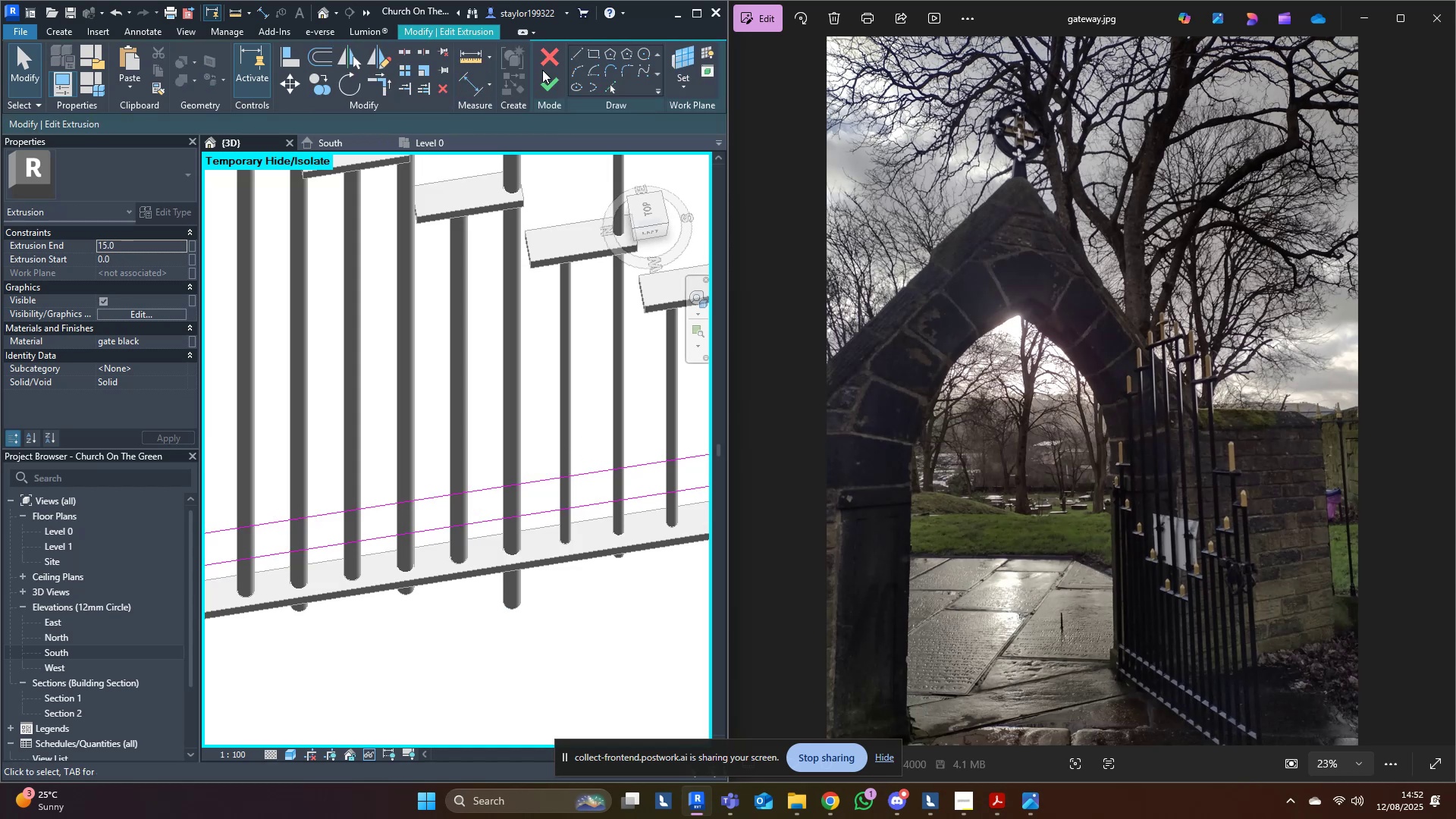 
left_click([552, 51])
 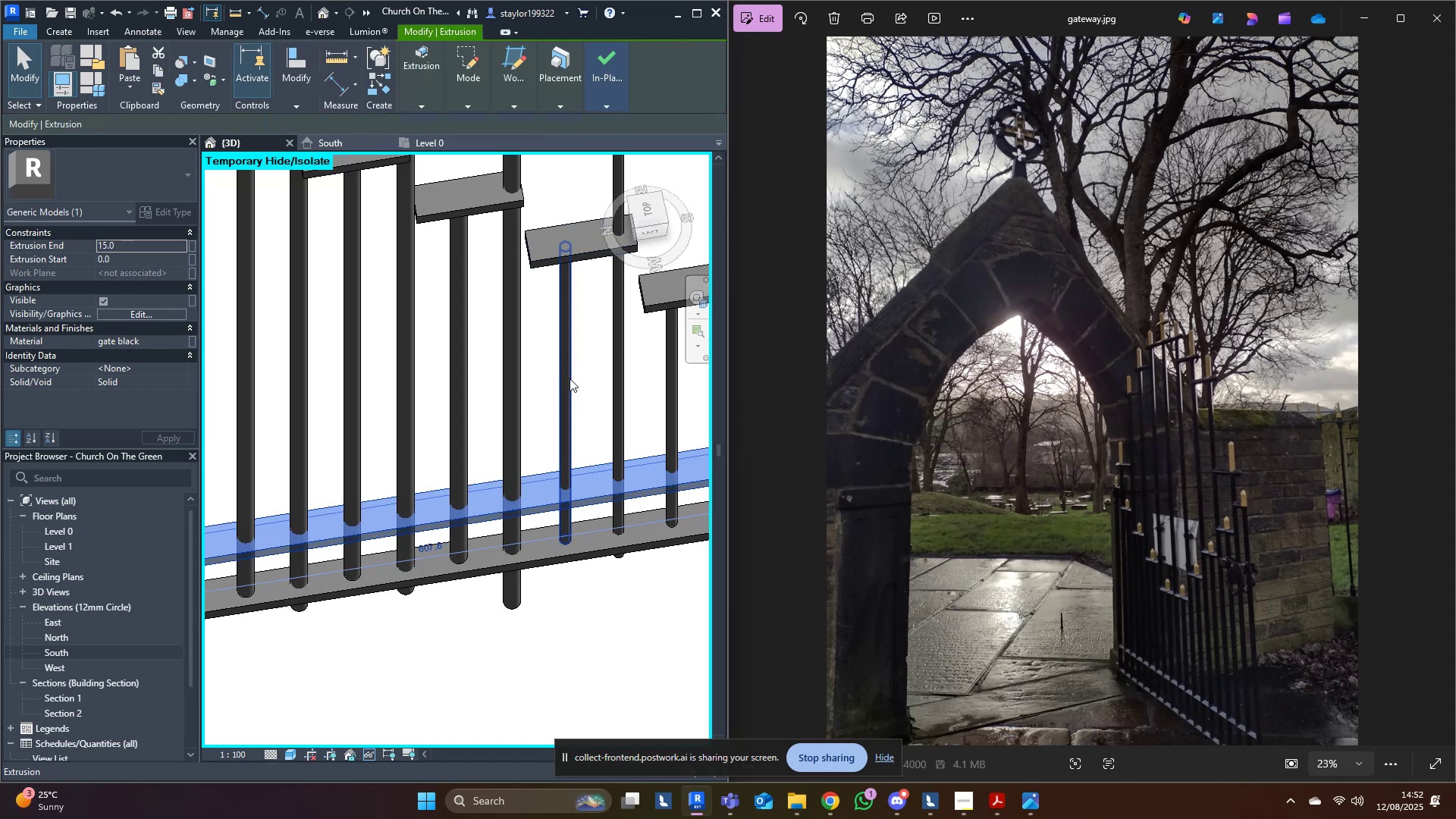 
double_click([570, 379])
 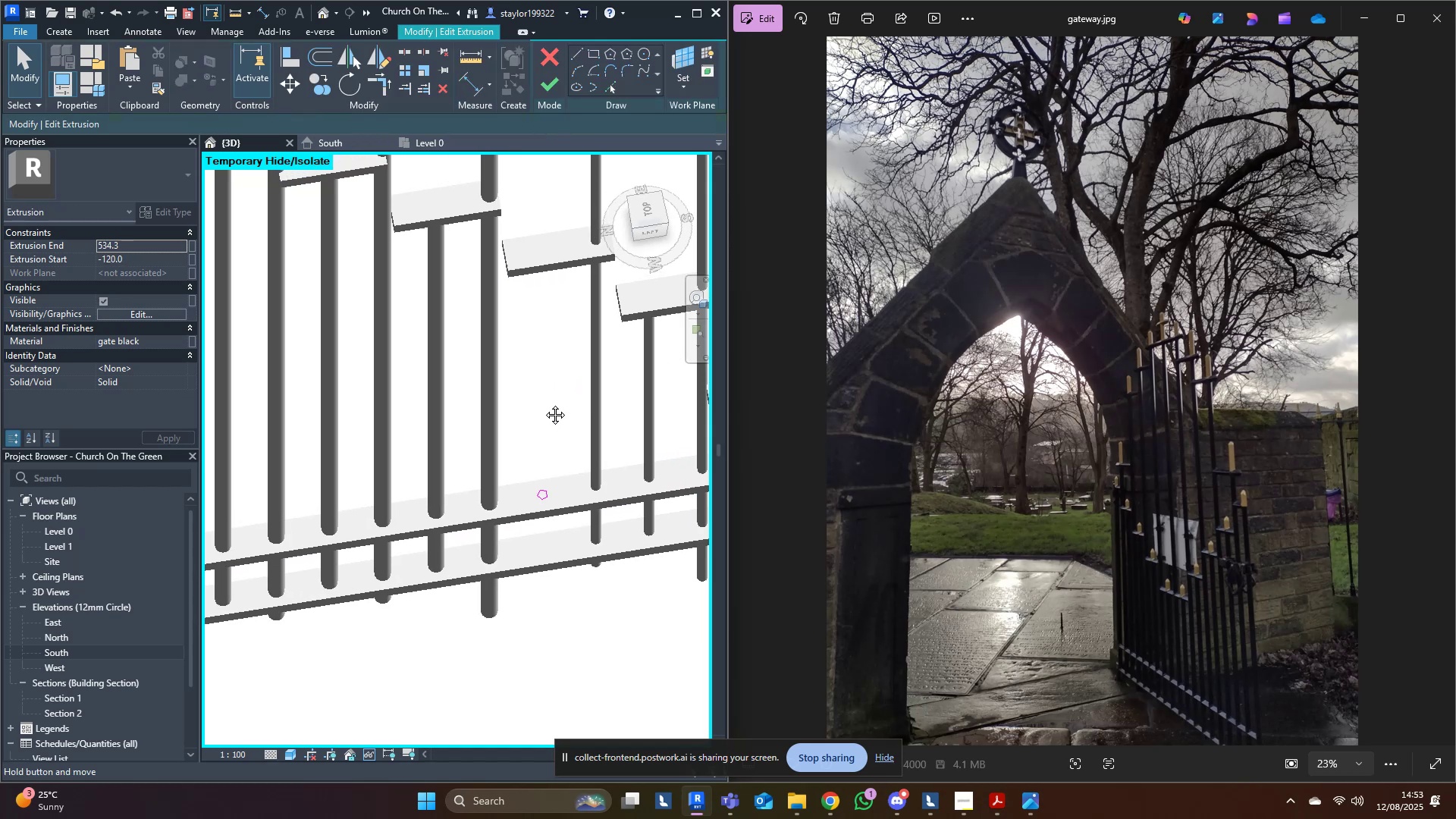 
key(F)
 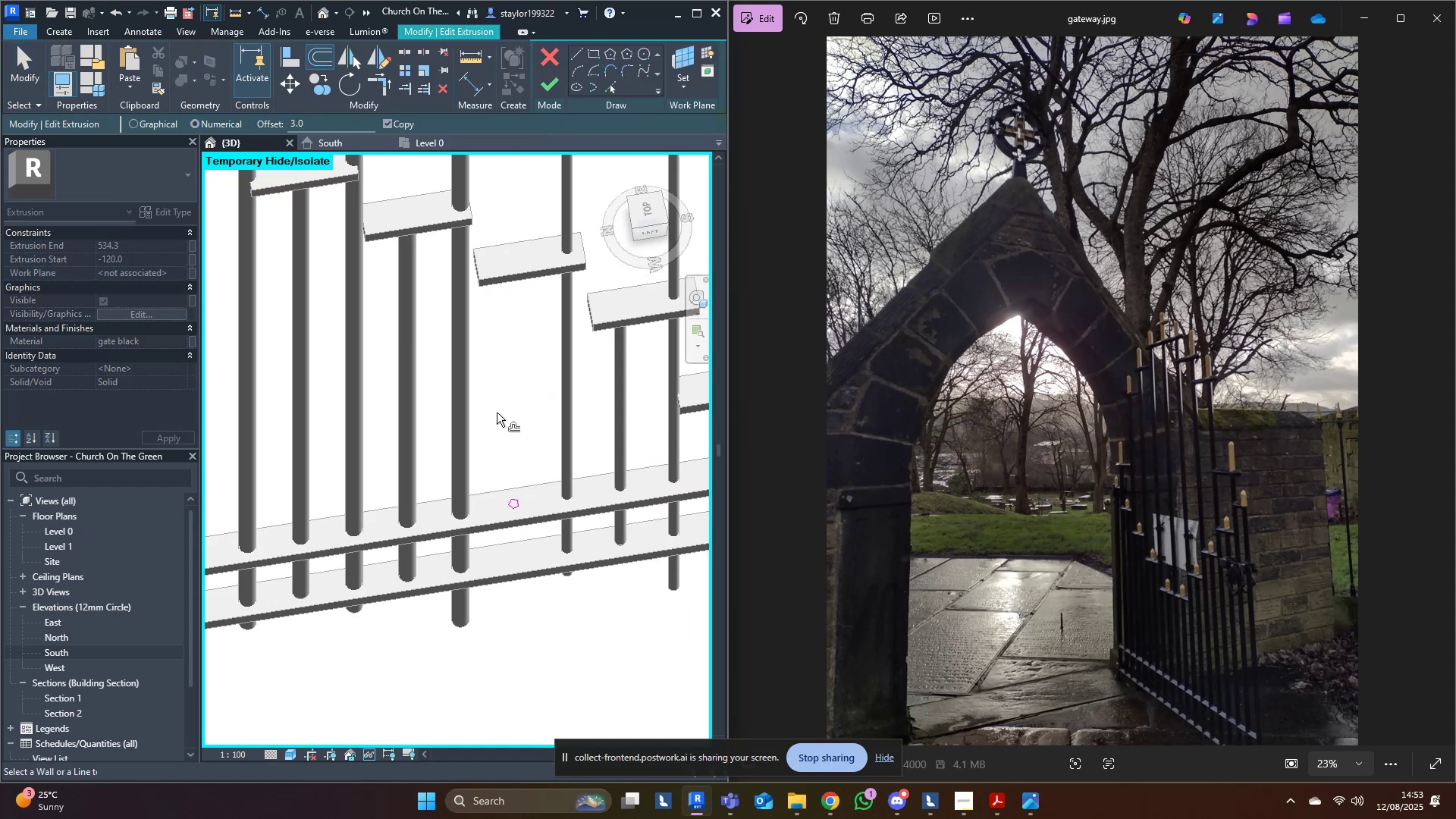 
hold_key(key=ControlLeft, duration=1.39)
left_click([519, 508])
 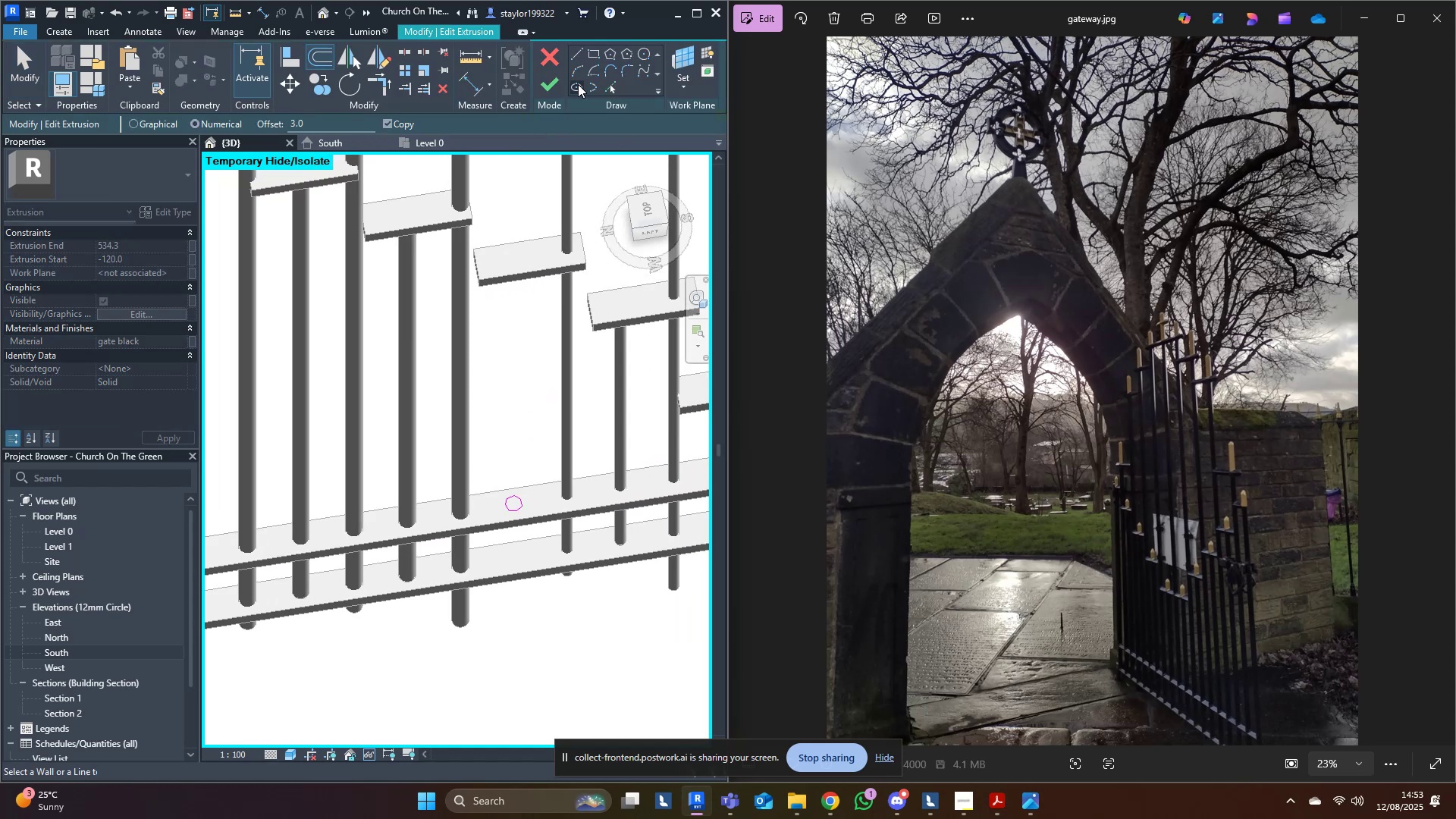 
double_click([554, 84])
 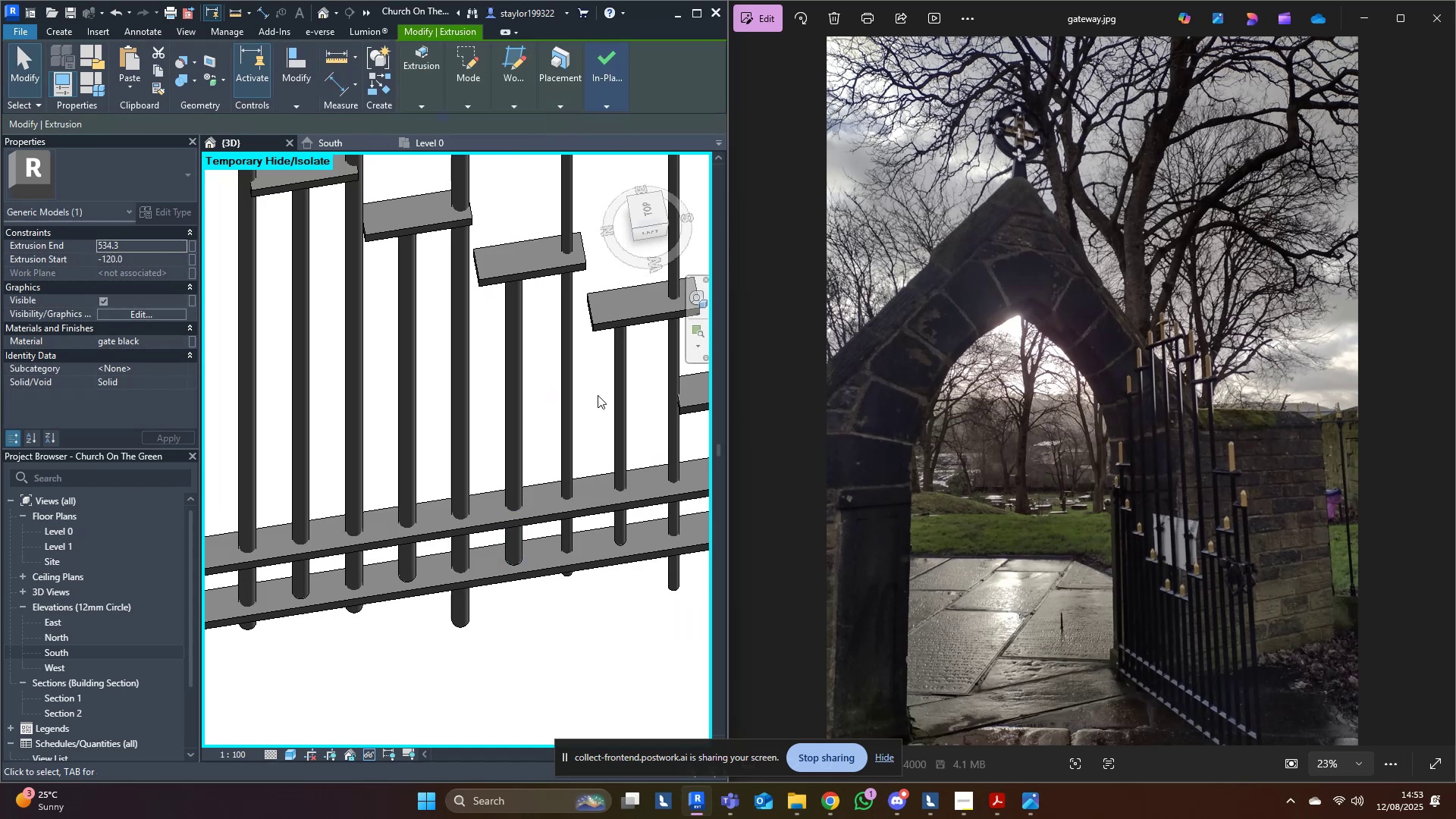 
double_click([582, 389])
 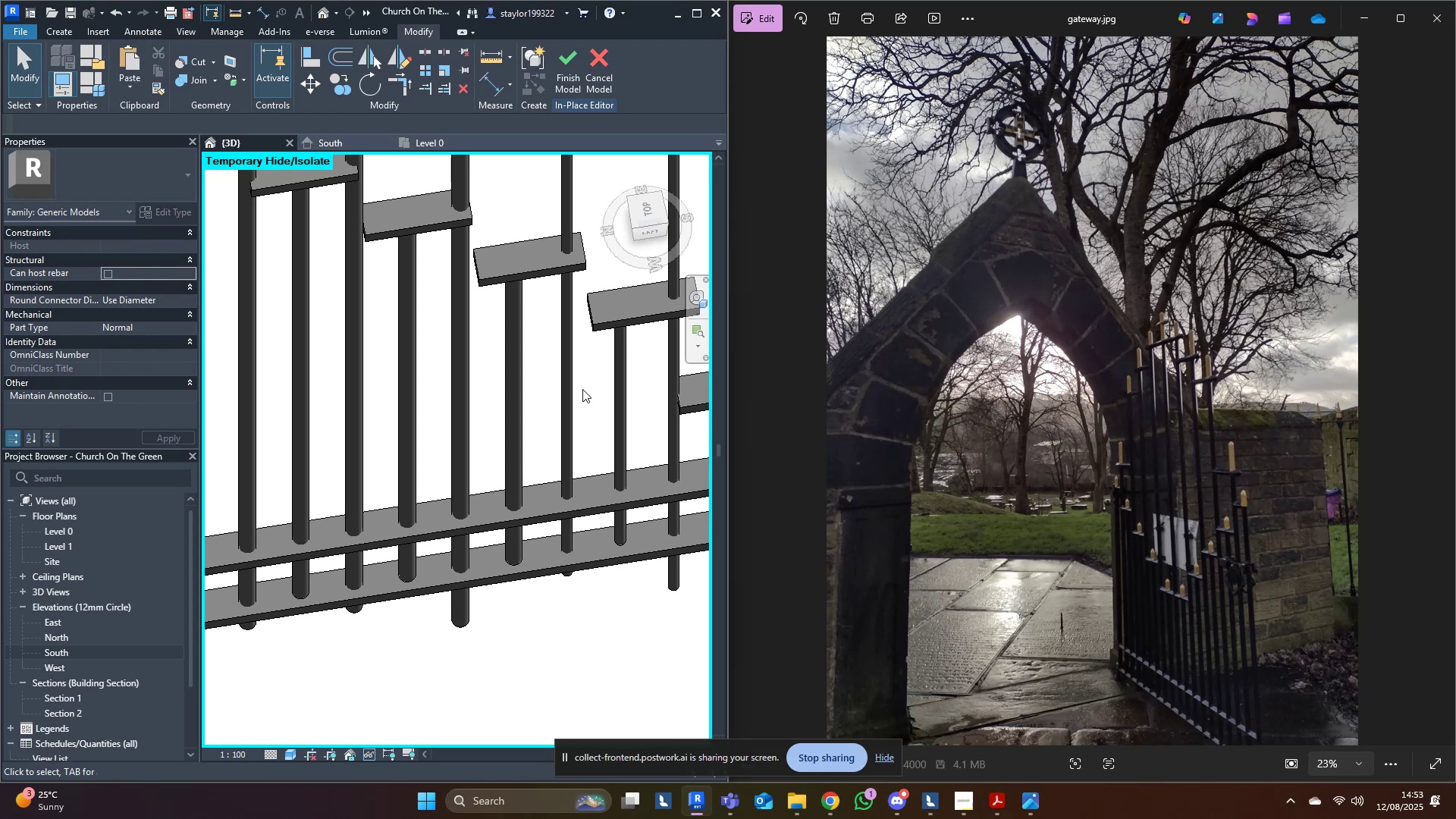 
triple_click([582, 389])
 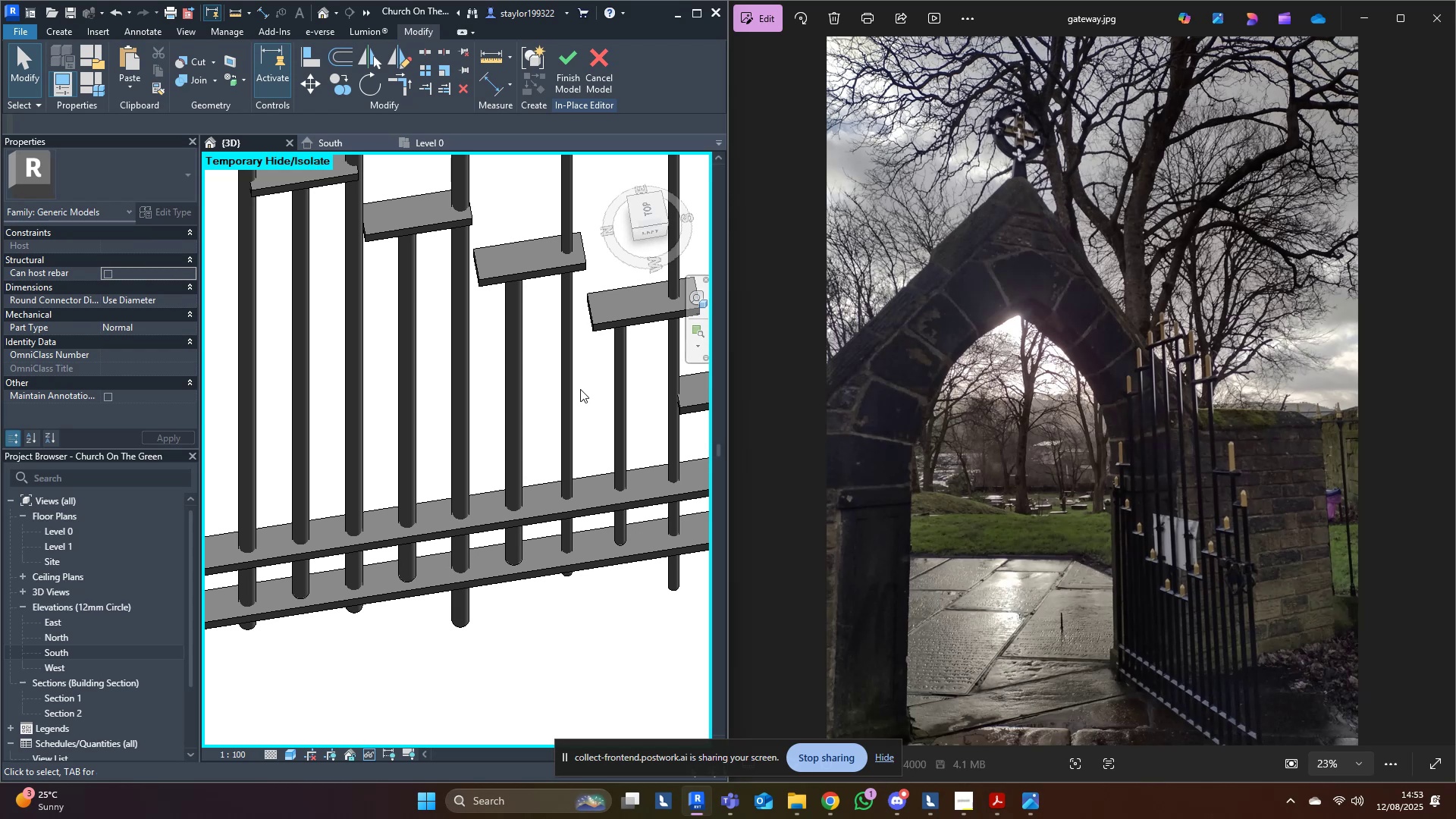 
triple_click([579, 388])
 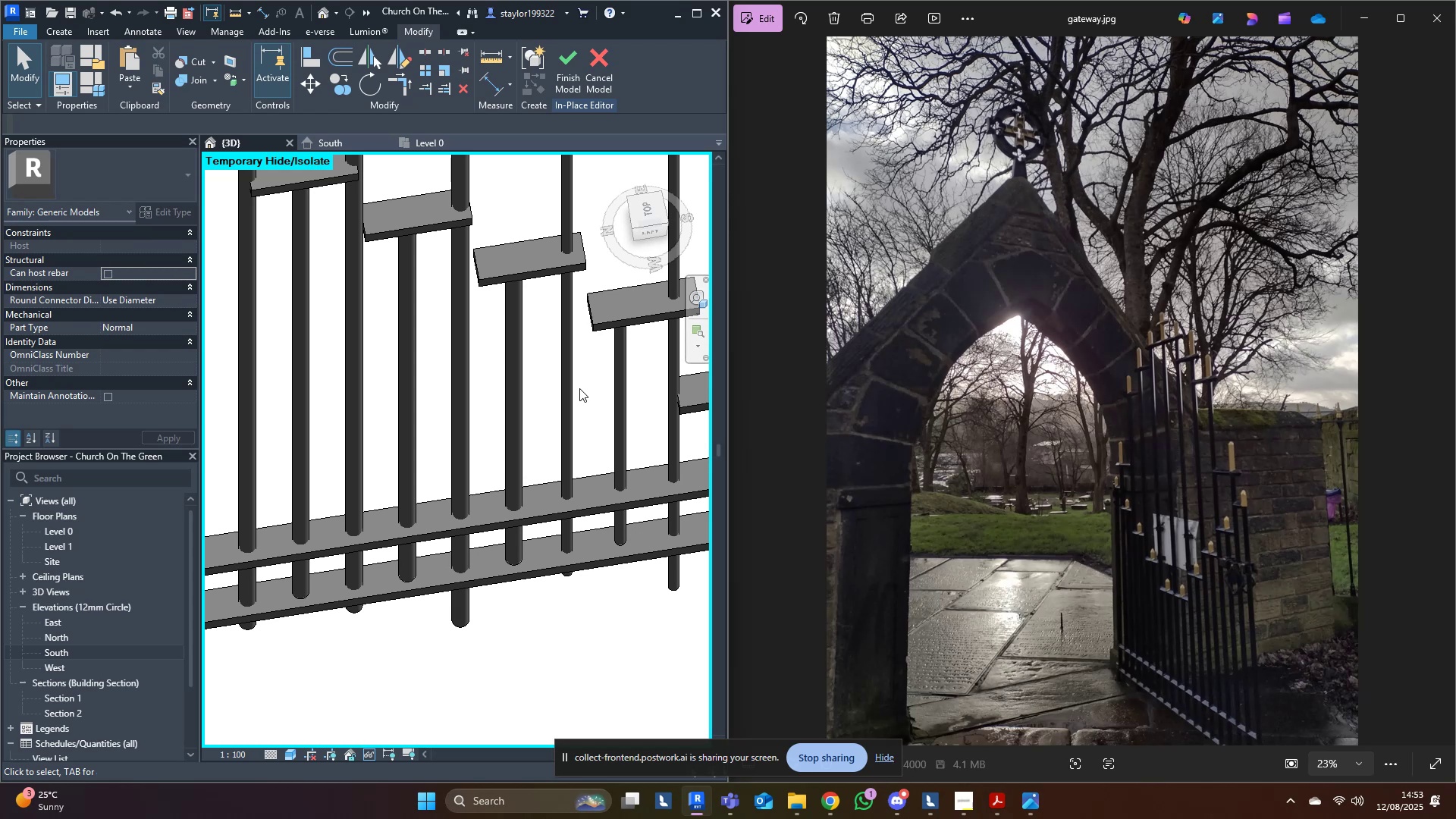 
triple_click([579, 388])
 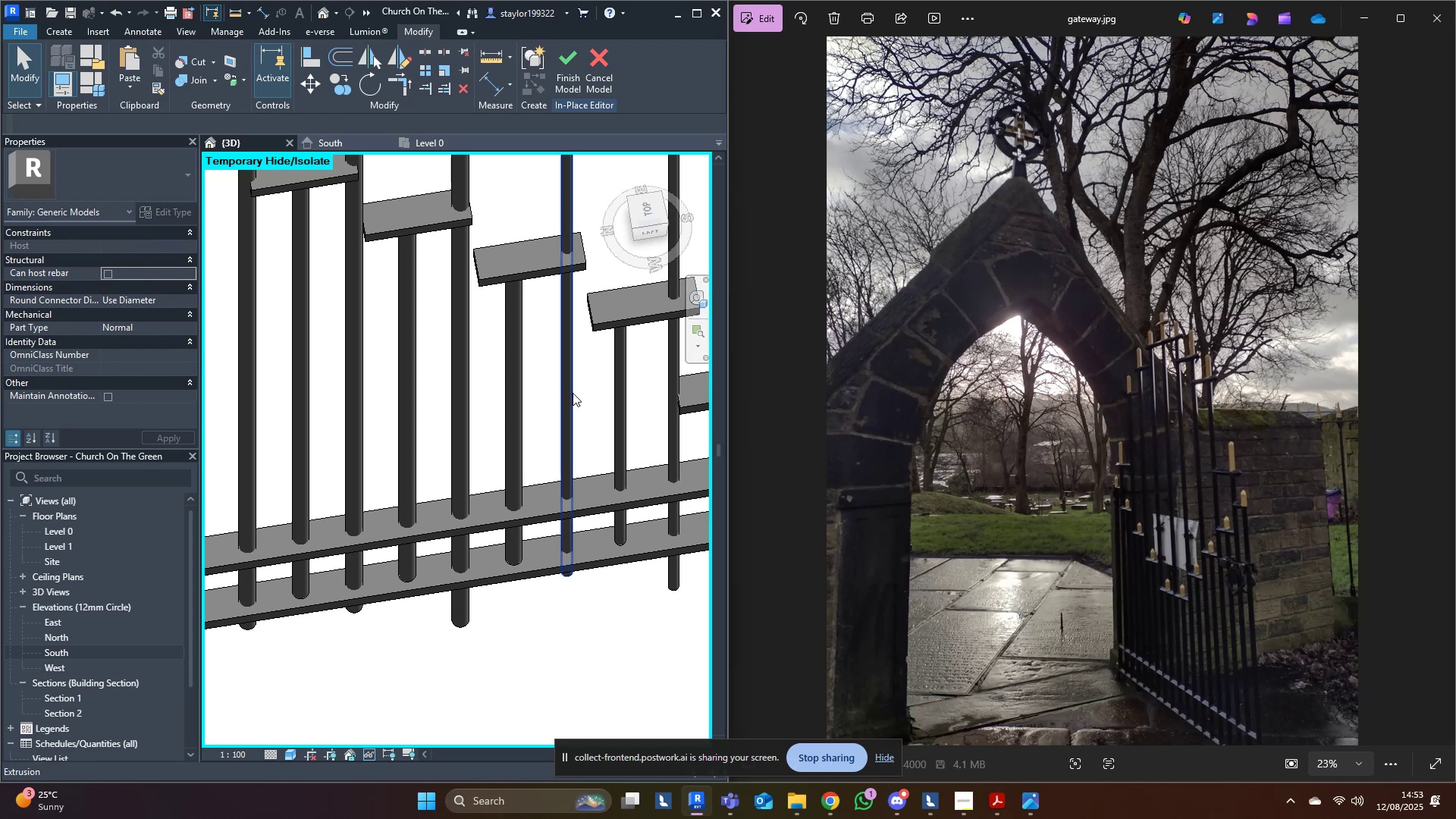 
triple_click([573, 393])
 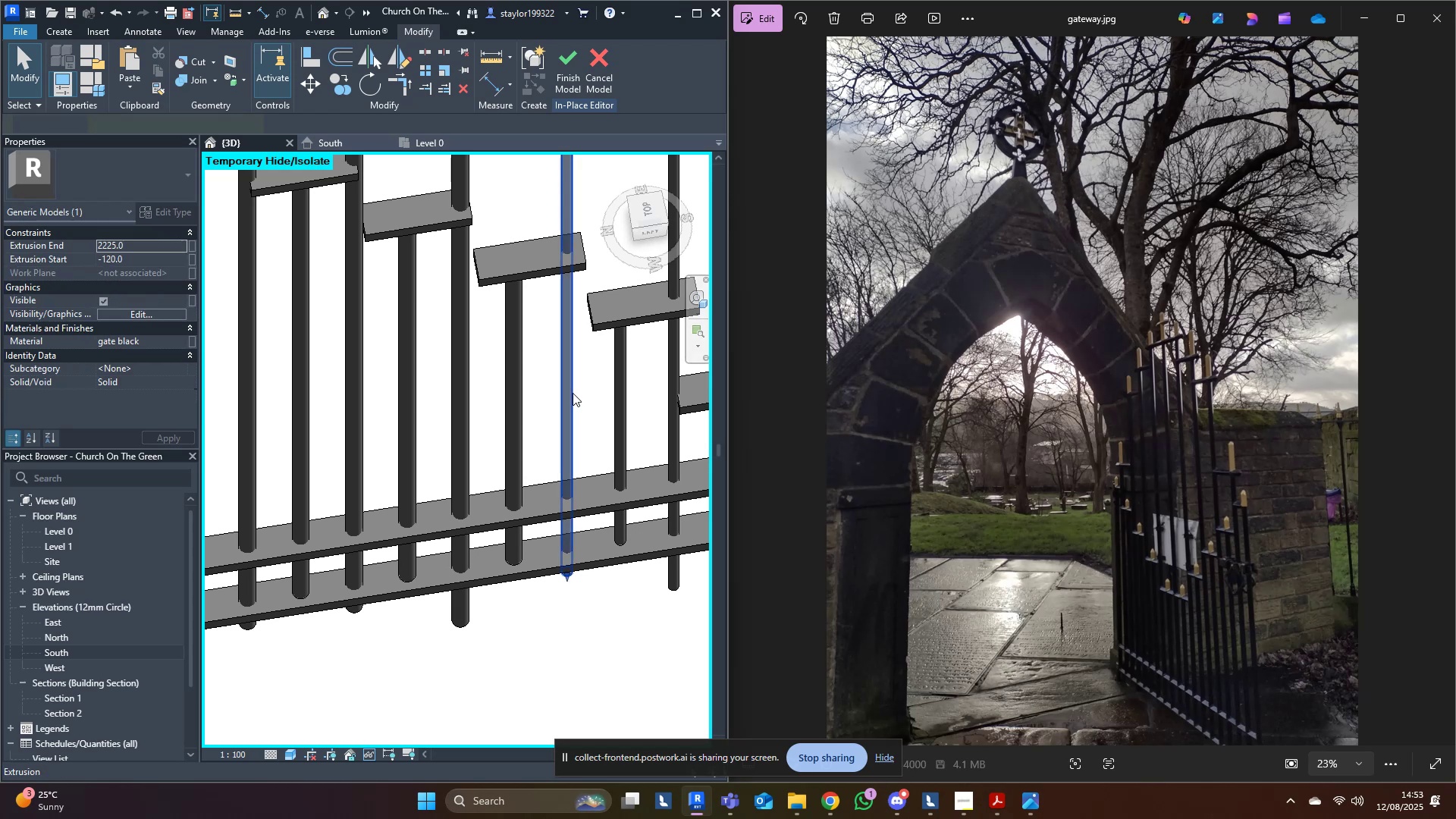 
triple_click([573, 393])
 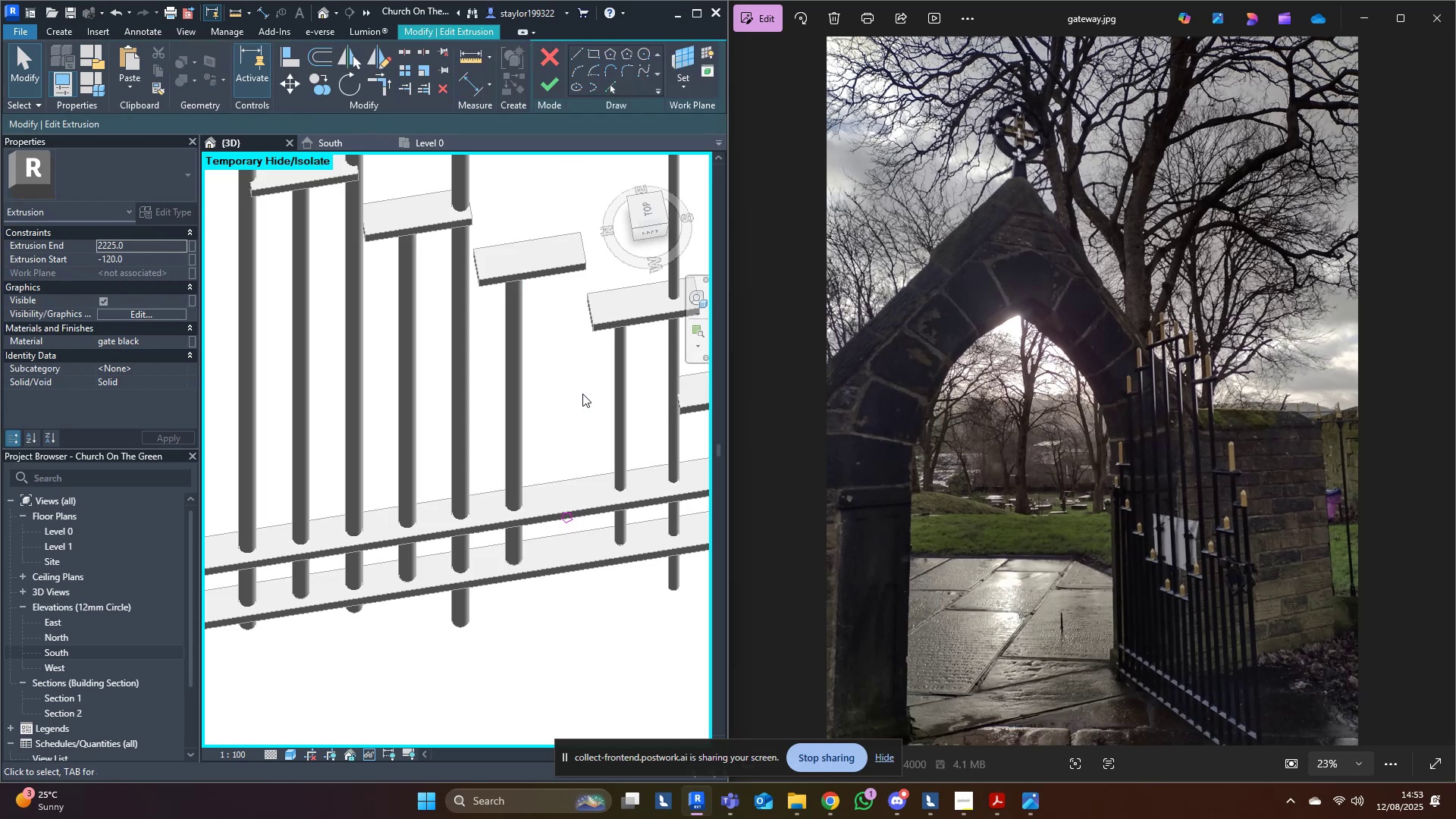 
type(of)
 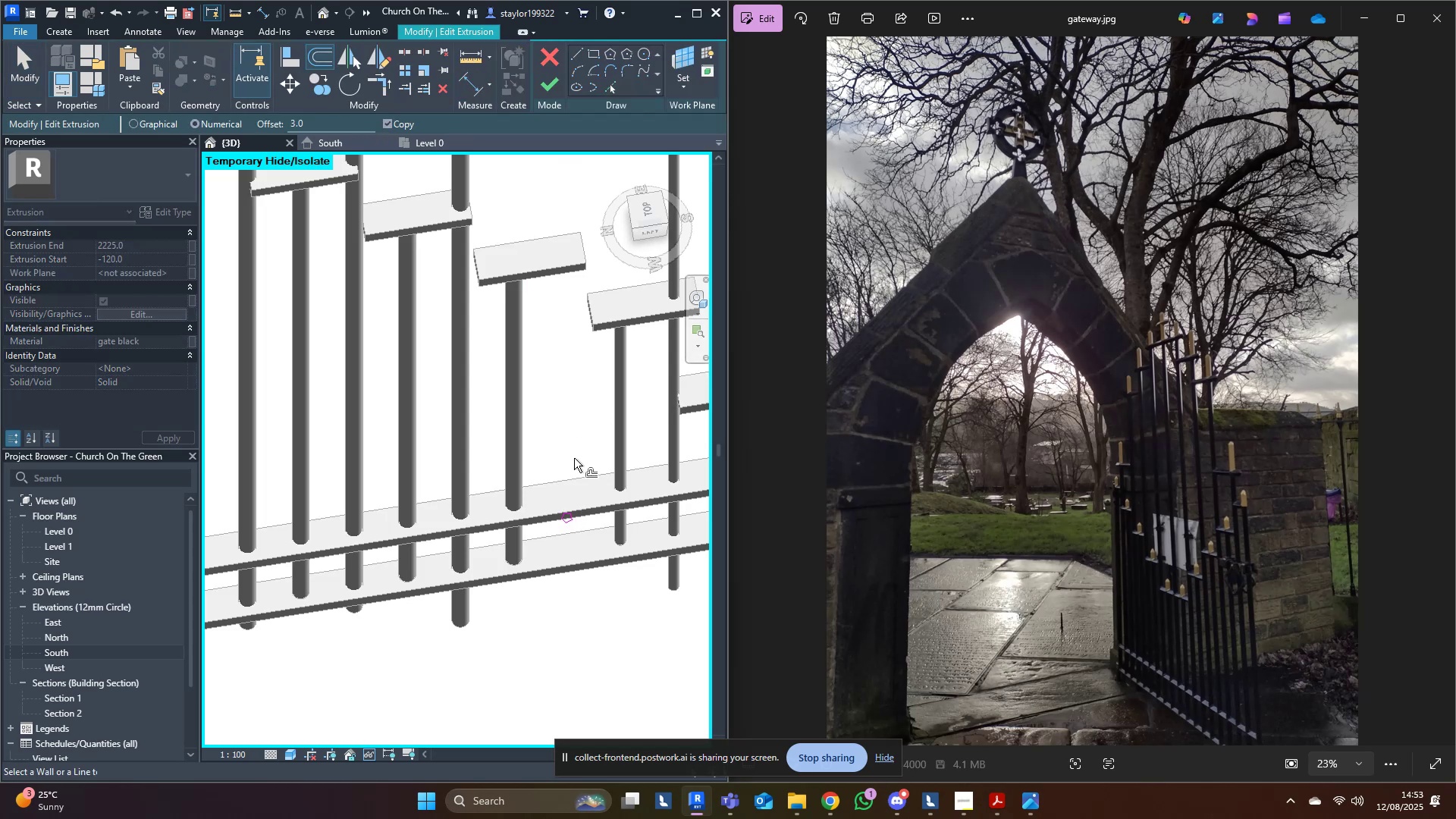 
hold_key(key=ControlLeft, duration=1.0)
left_click([570, 526])
 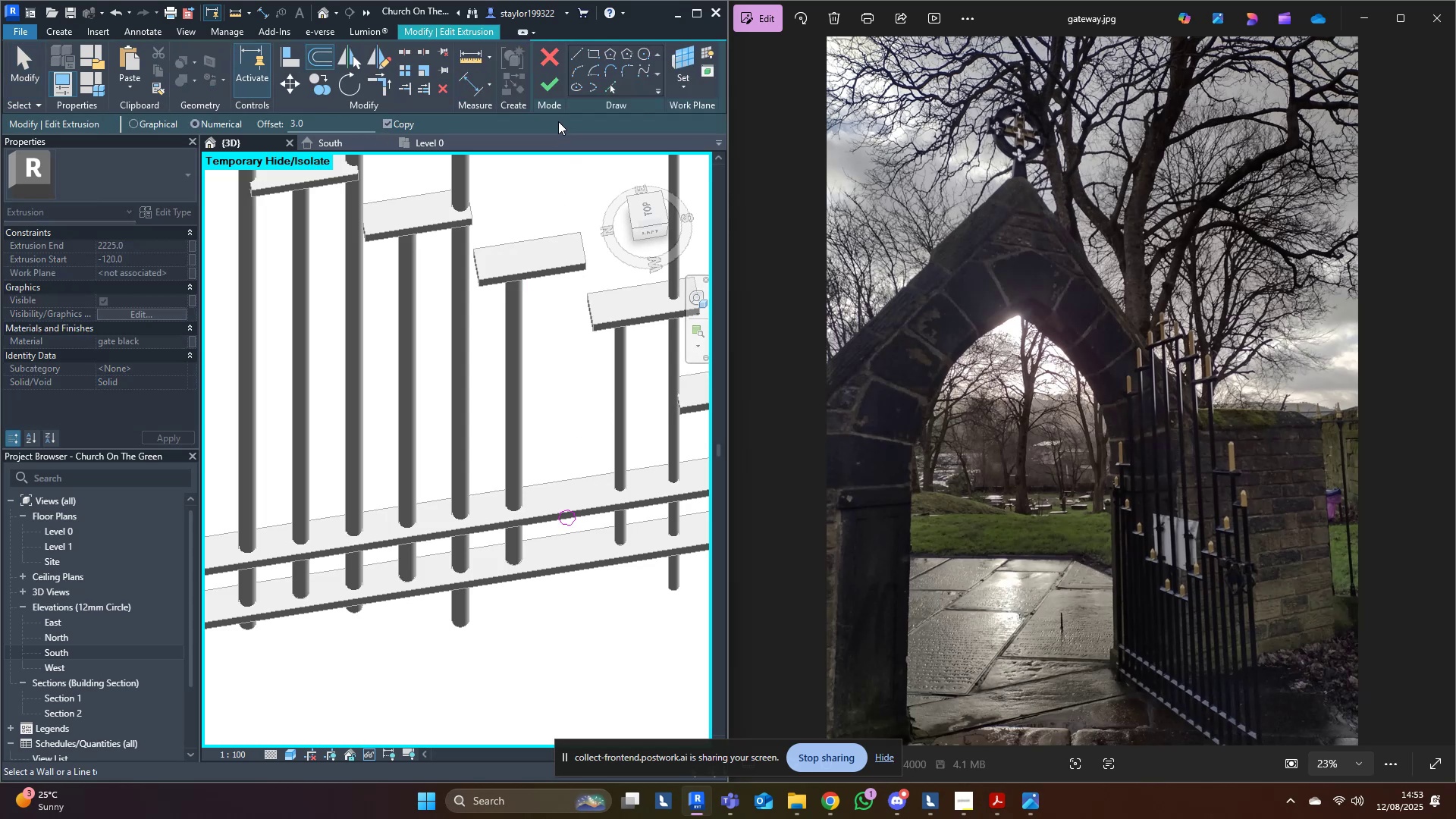 
left_click([550, 85])
 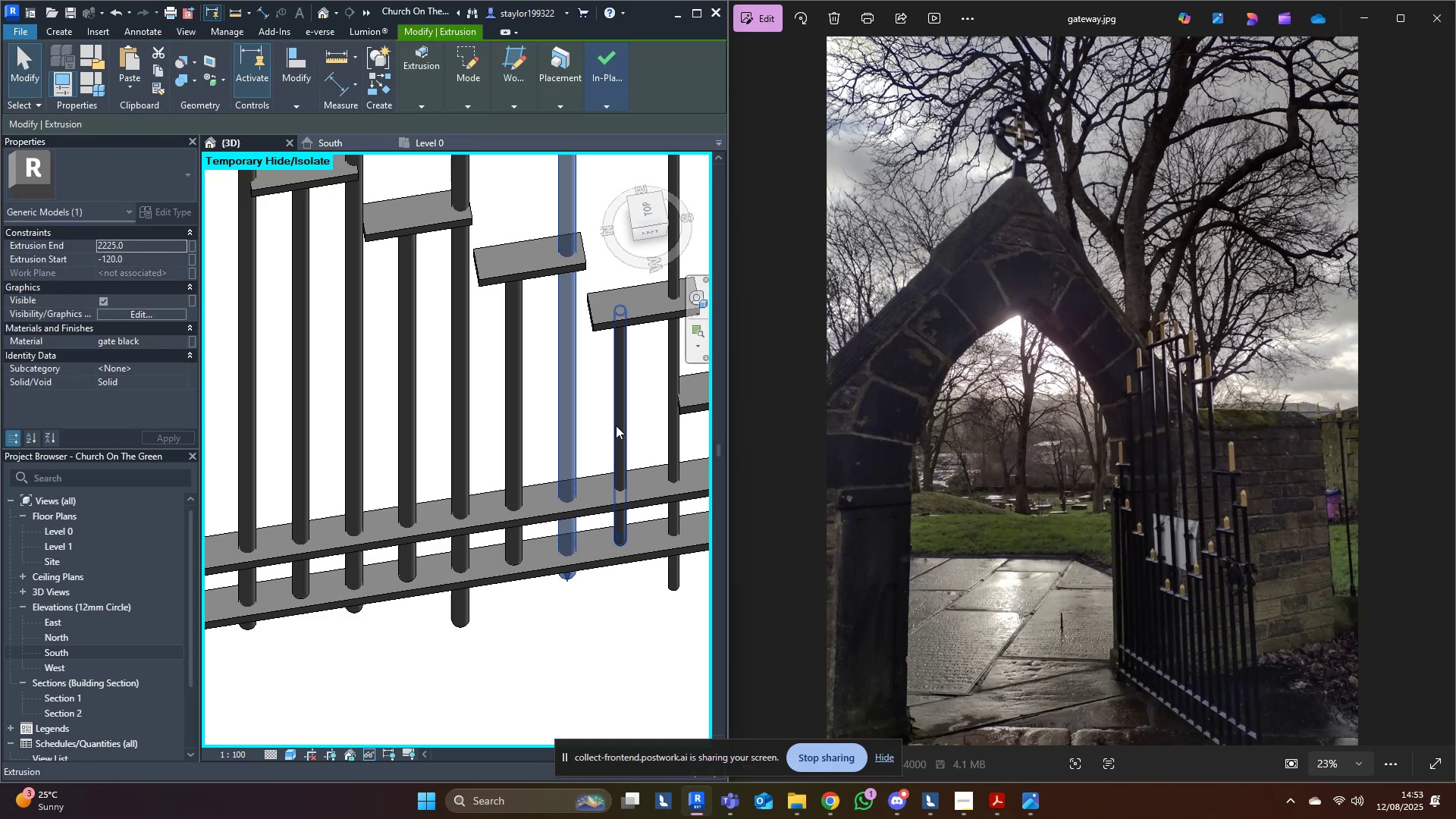 
double_click([622, 422])
 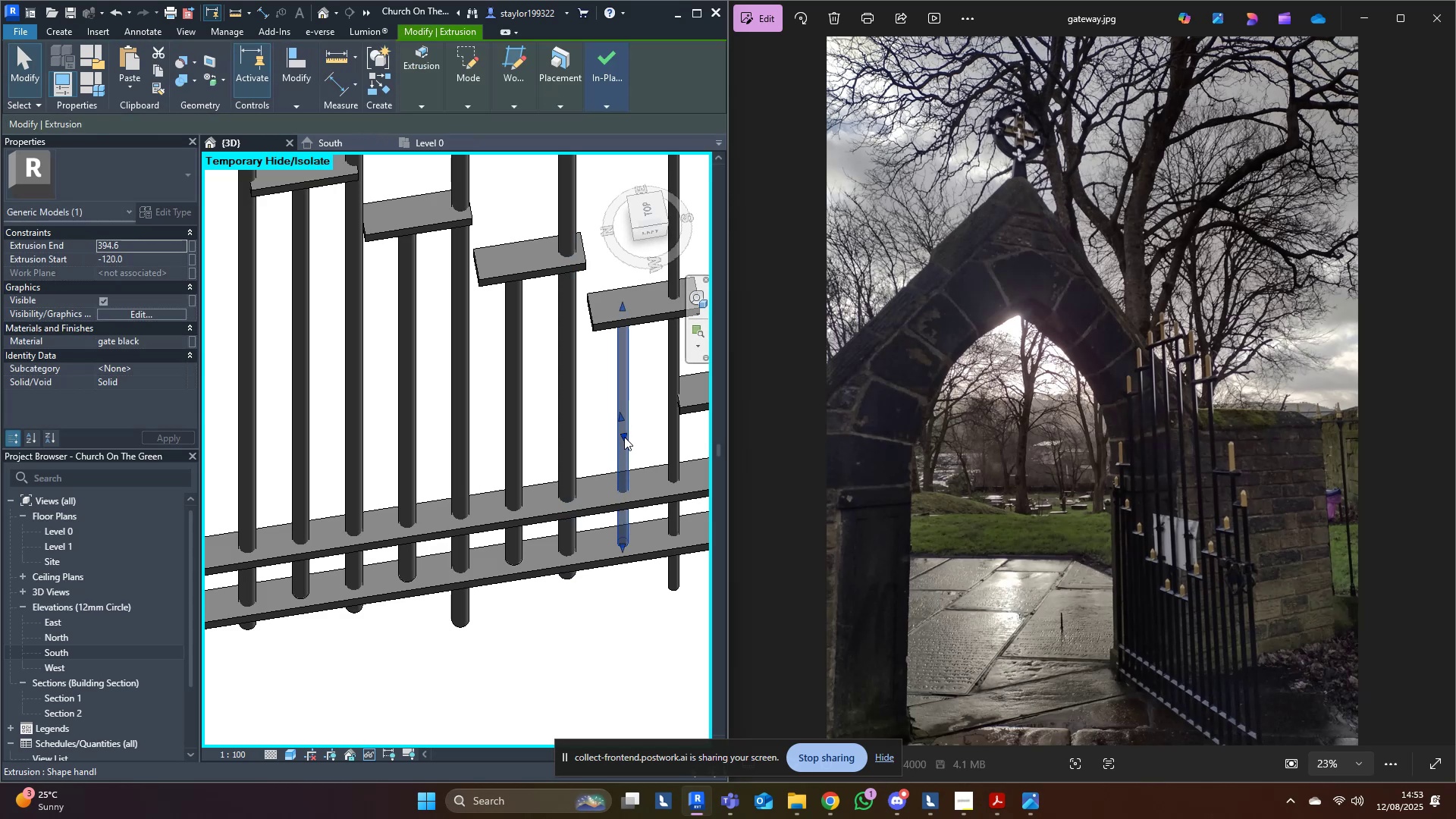 
key(Control+ControlLeft)
 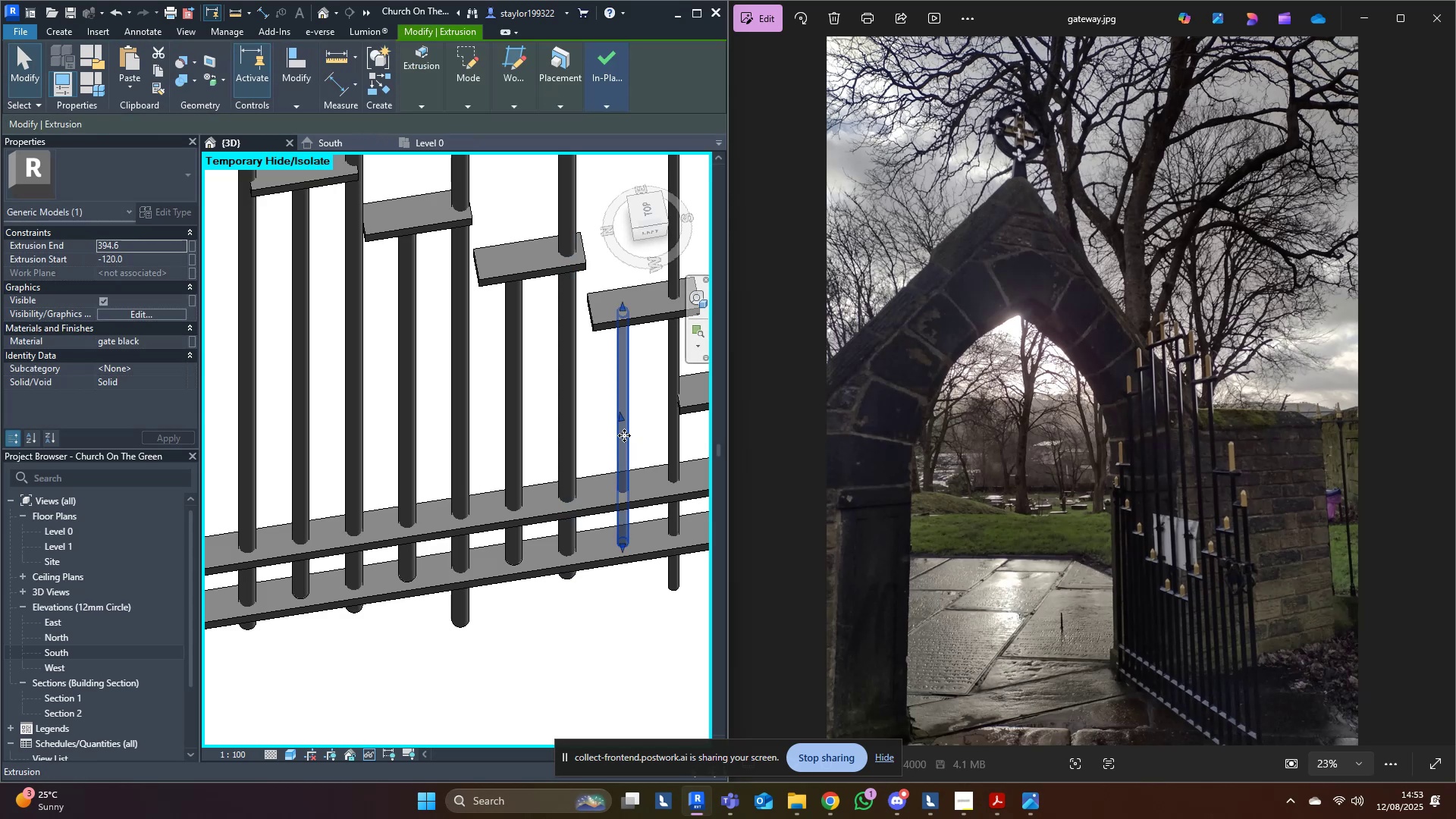 
key(Control+Z)
 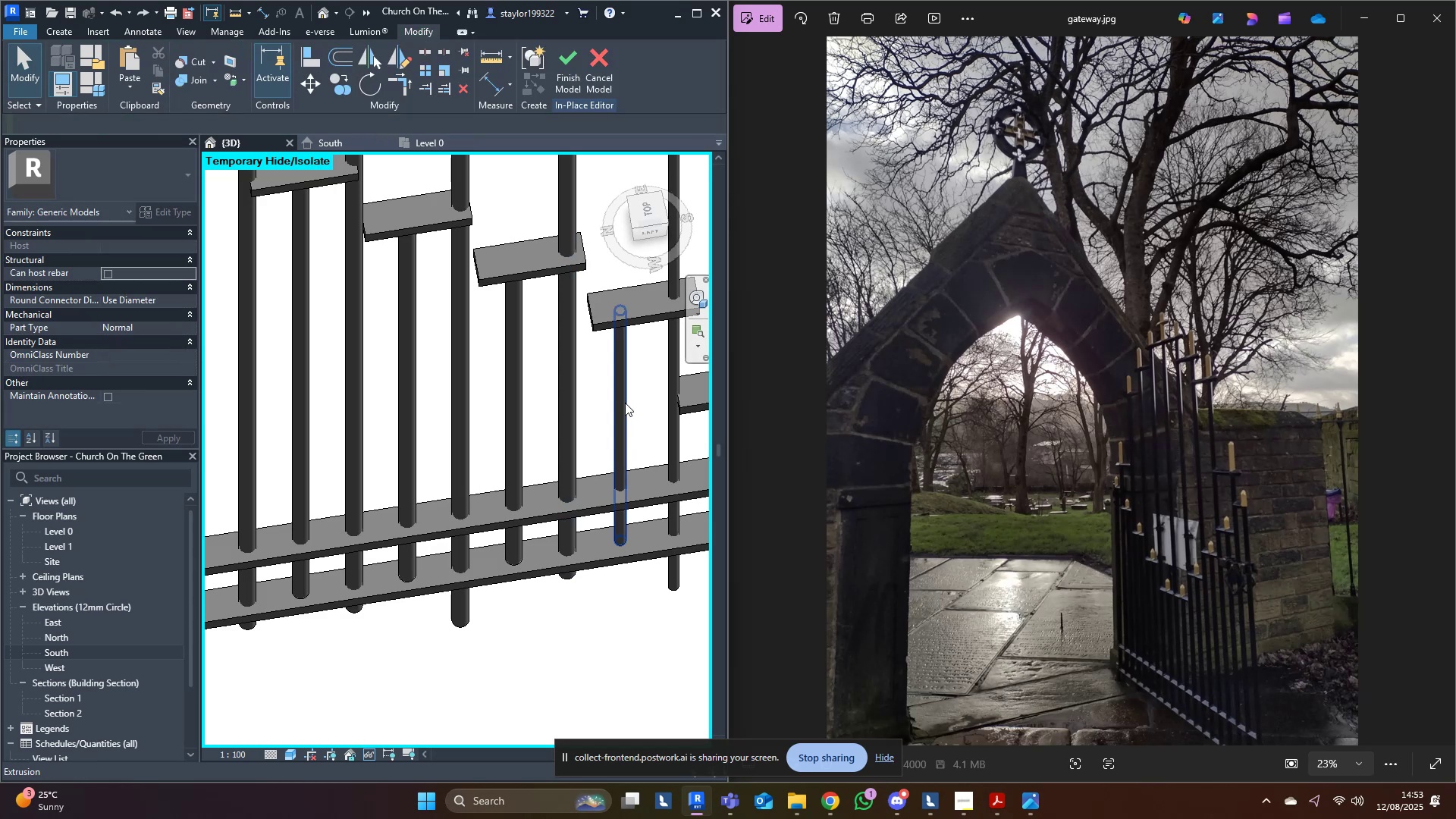 
double_click([625, 403])
 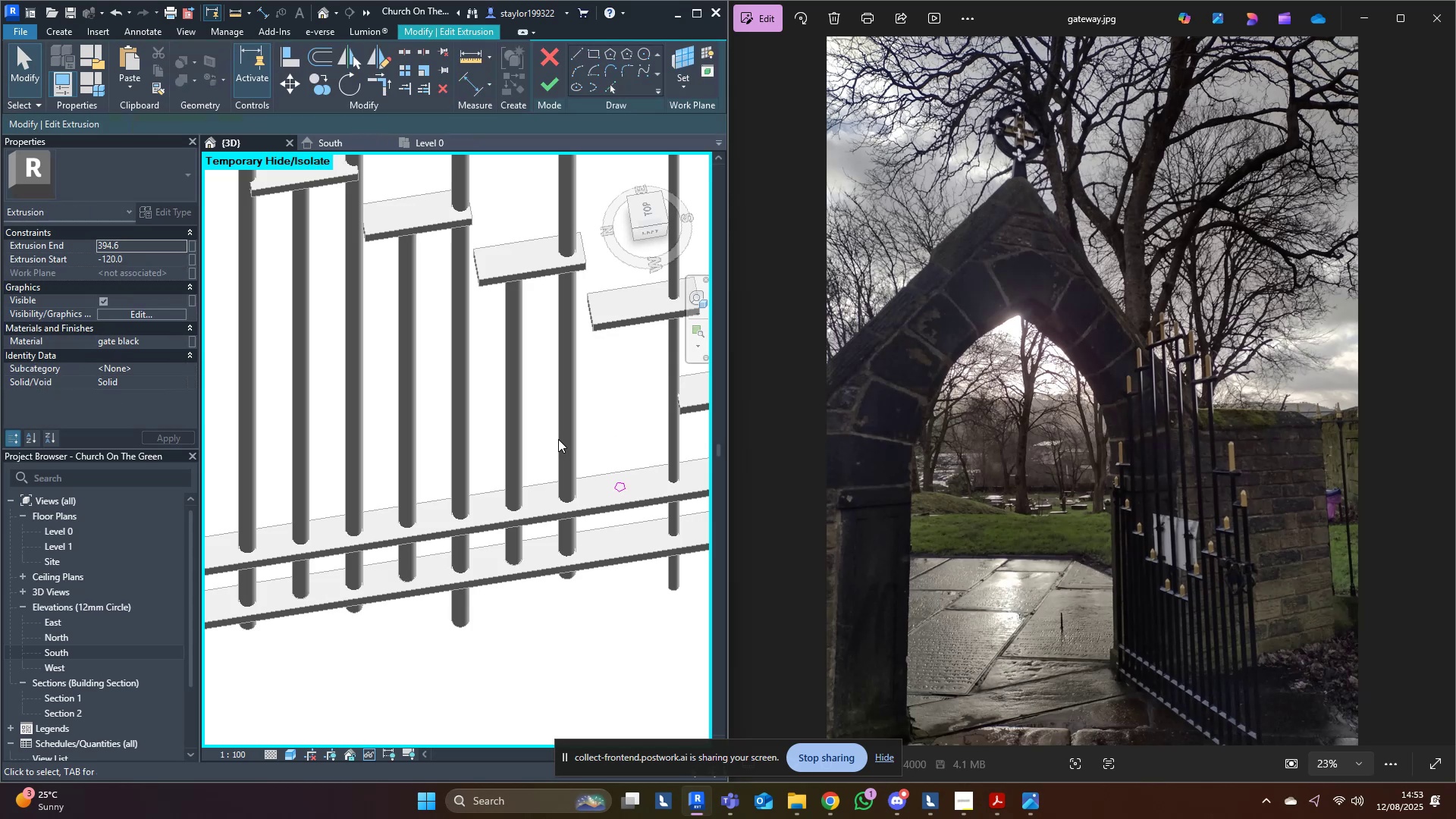 
hold_key(key=O, duration=4.96)
 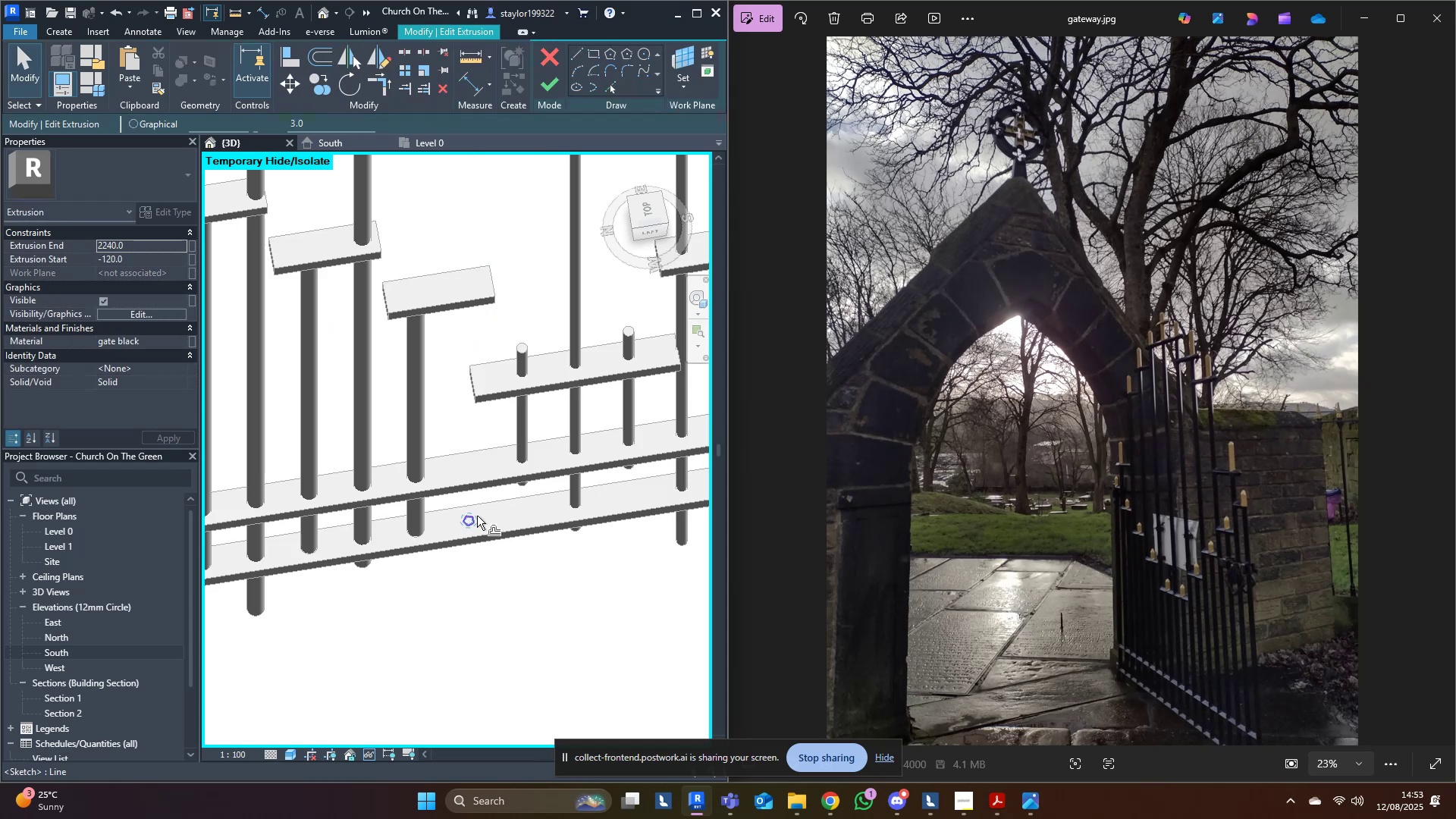 
key(F)
 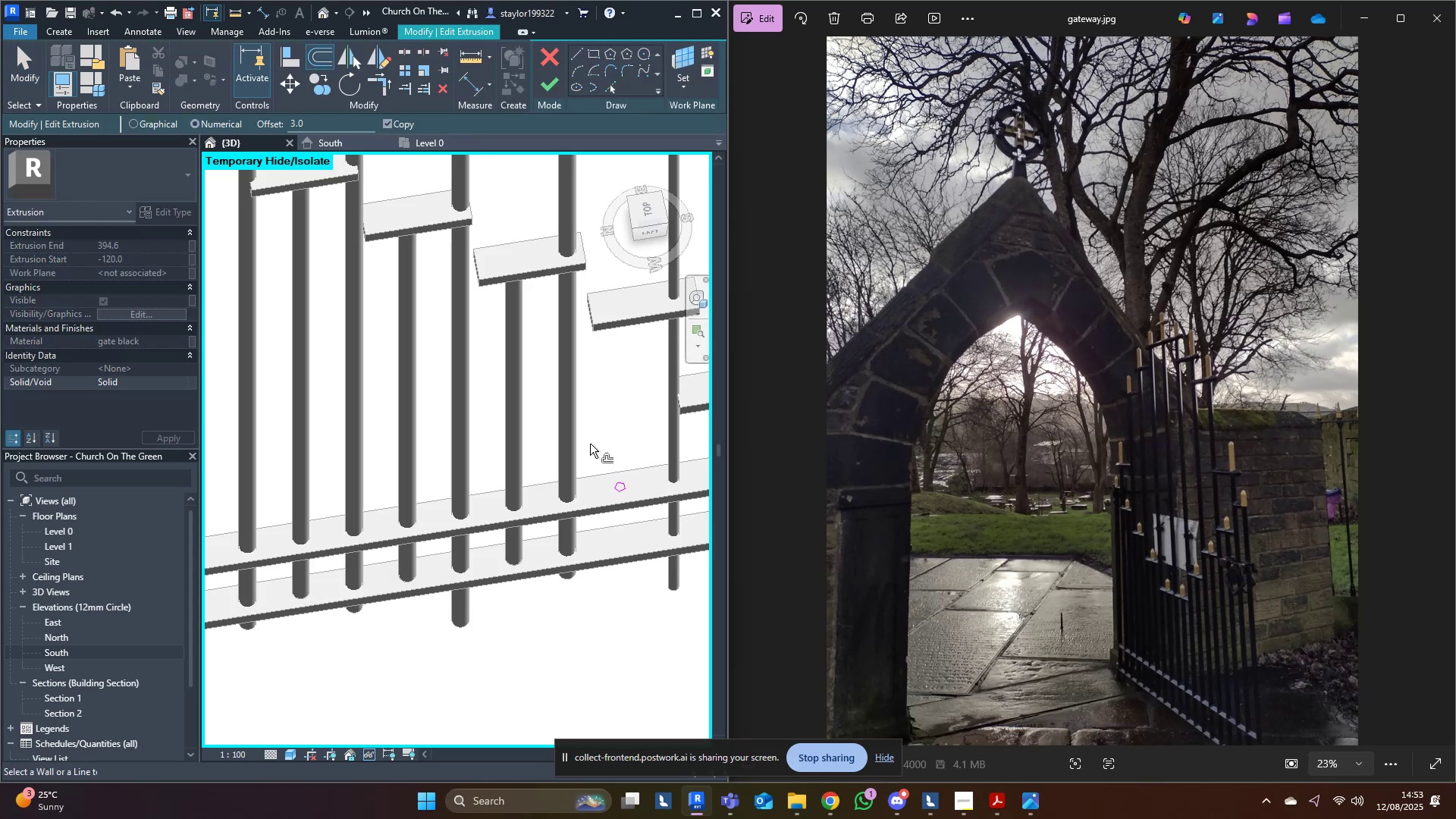 
hold_key(key=ControlLeft, duration=0.72)
left_click([619, 497])
 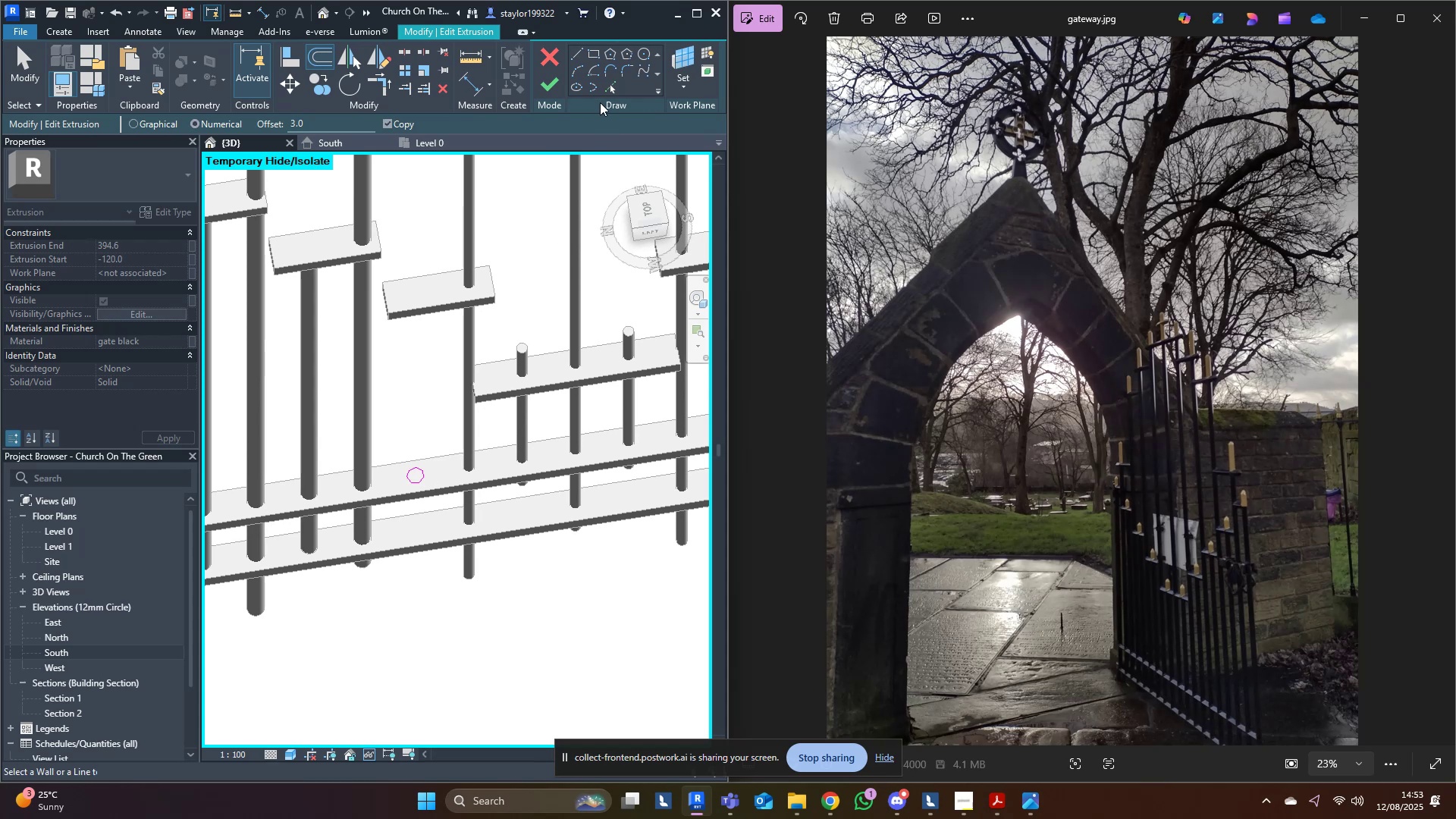 
left_click([560, 91])
 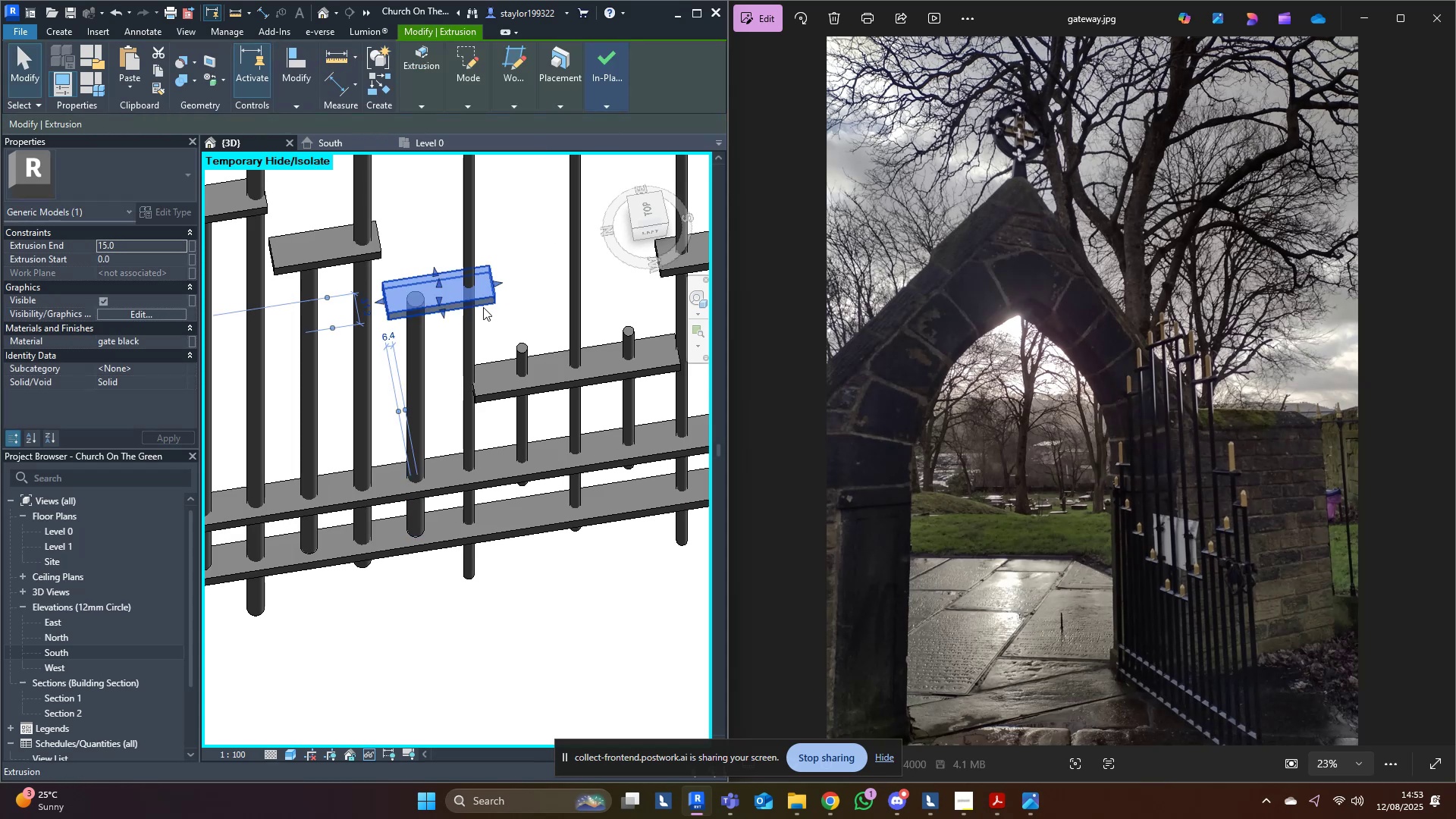 
double_click([477, 340])
 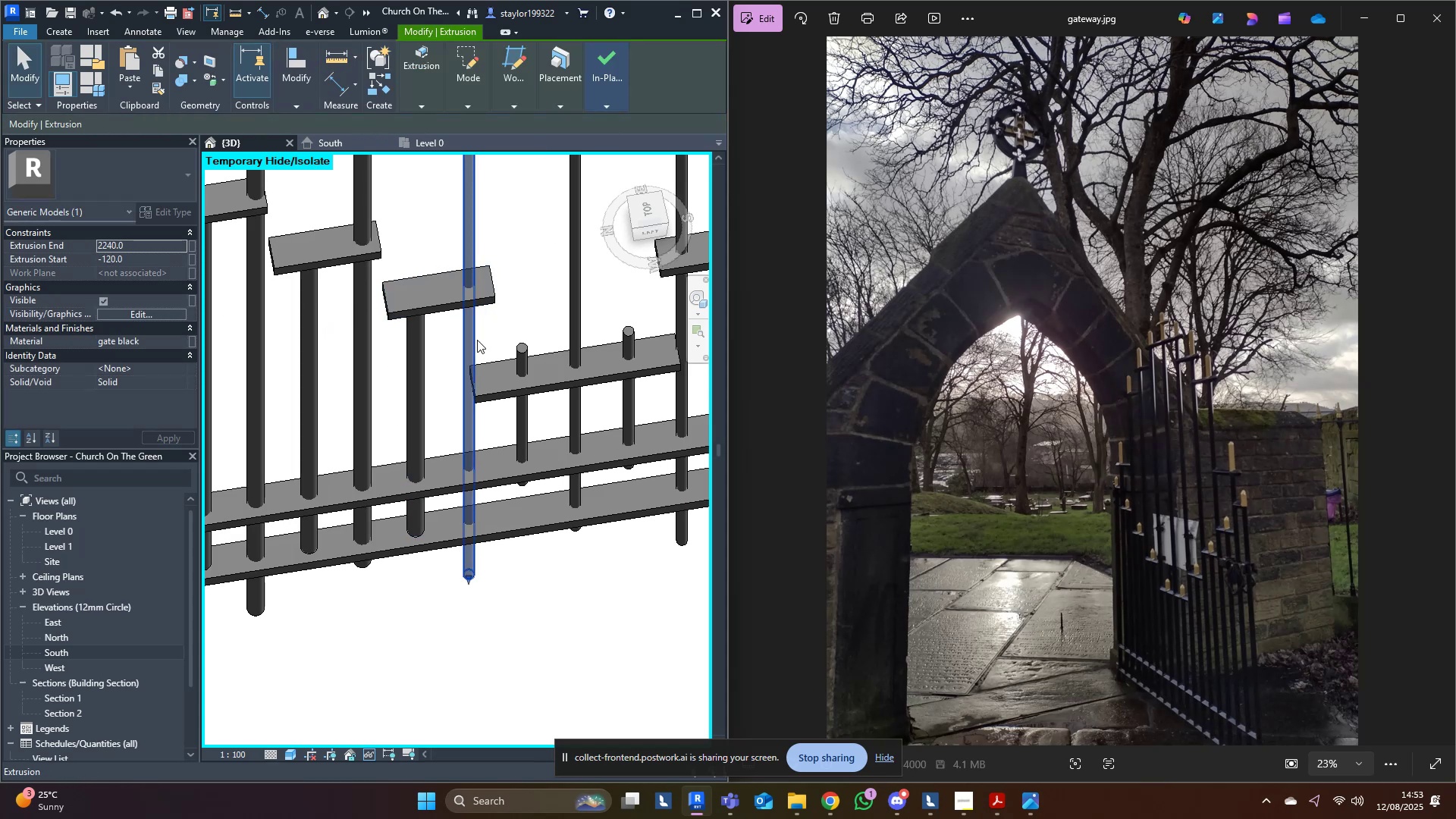 
triple_click([477, 340])
 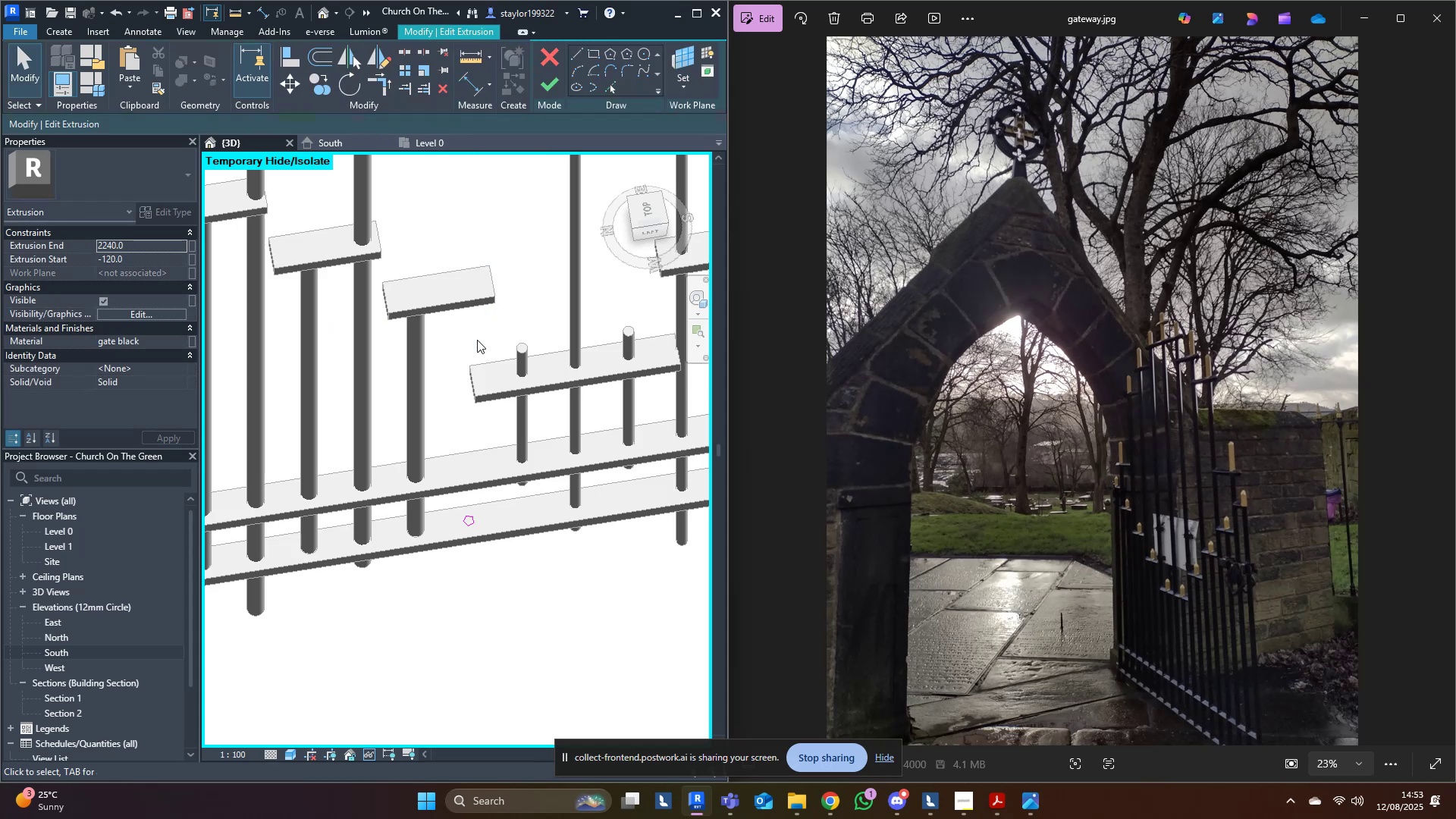 
hold_key(key=F, duration=9.56)
 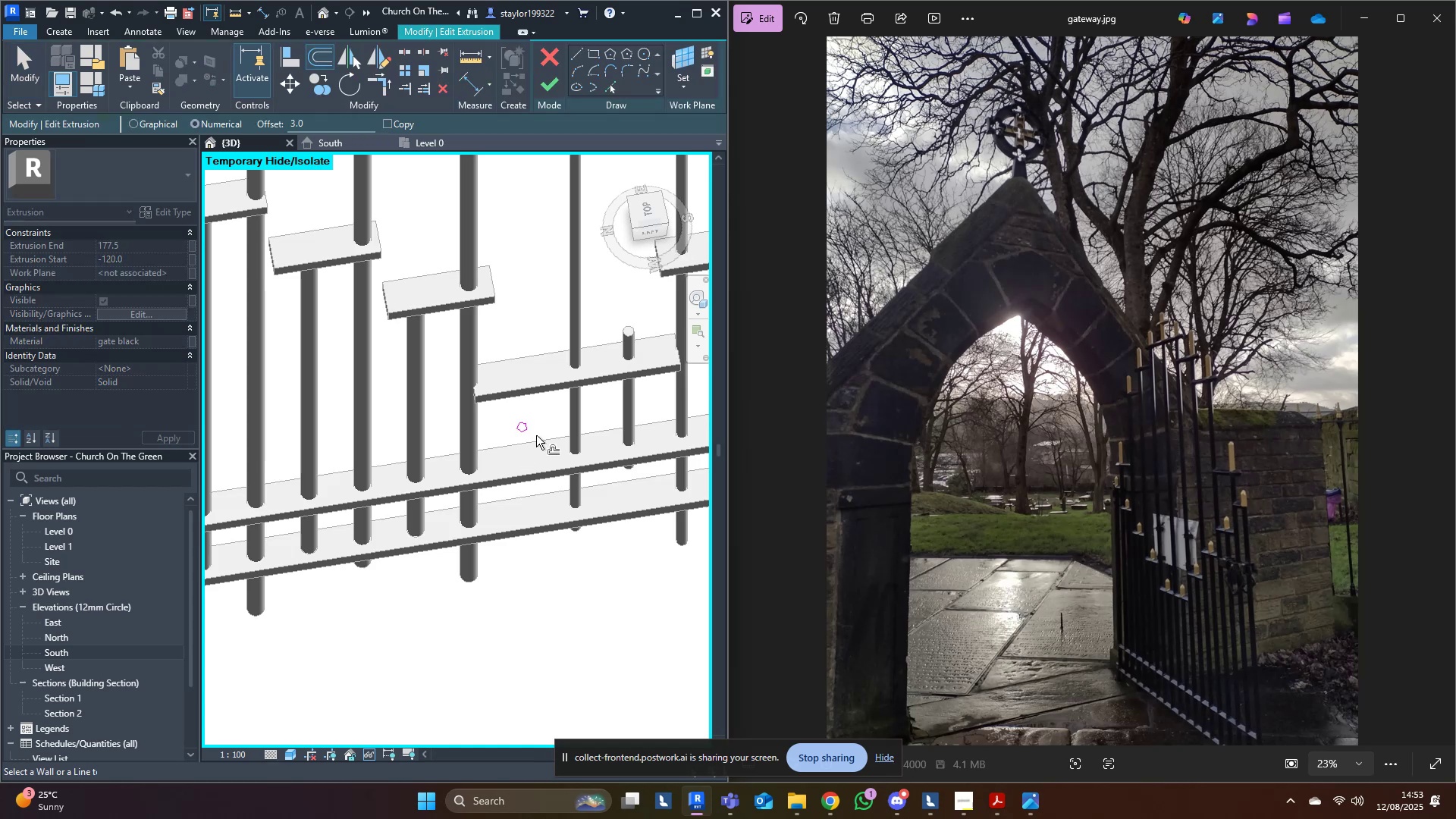 
hold_key(key=ControlLeft, duration=0.85)
left_click([473, 528])
 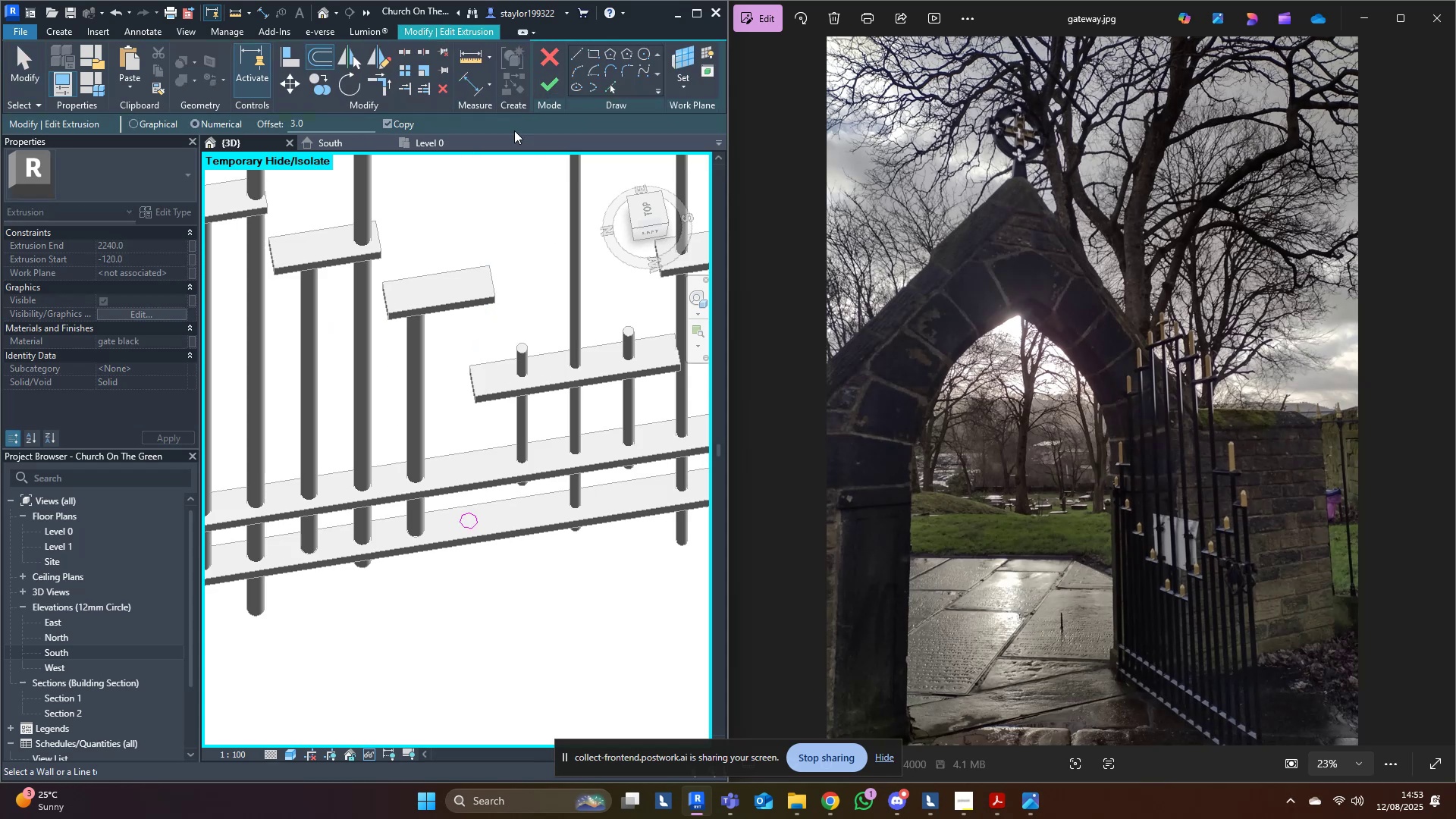 
left_click([554, 78])
 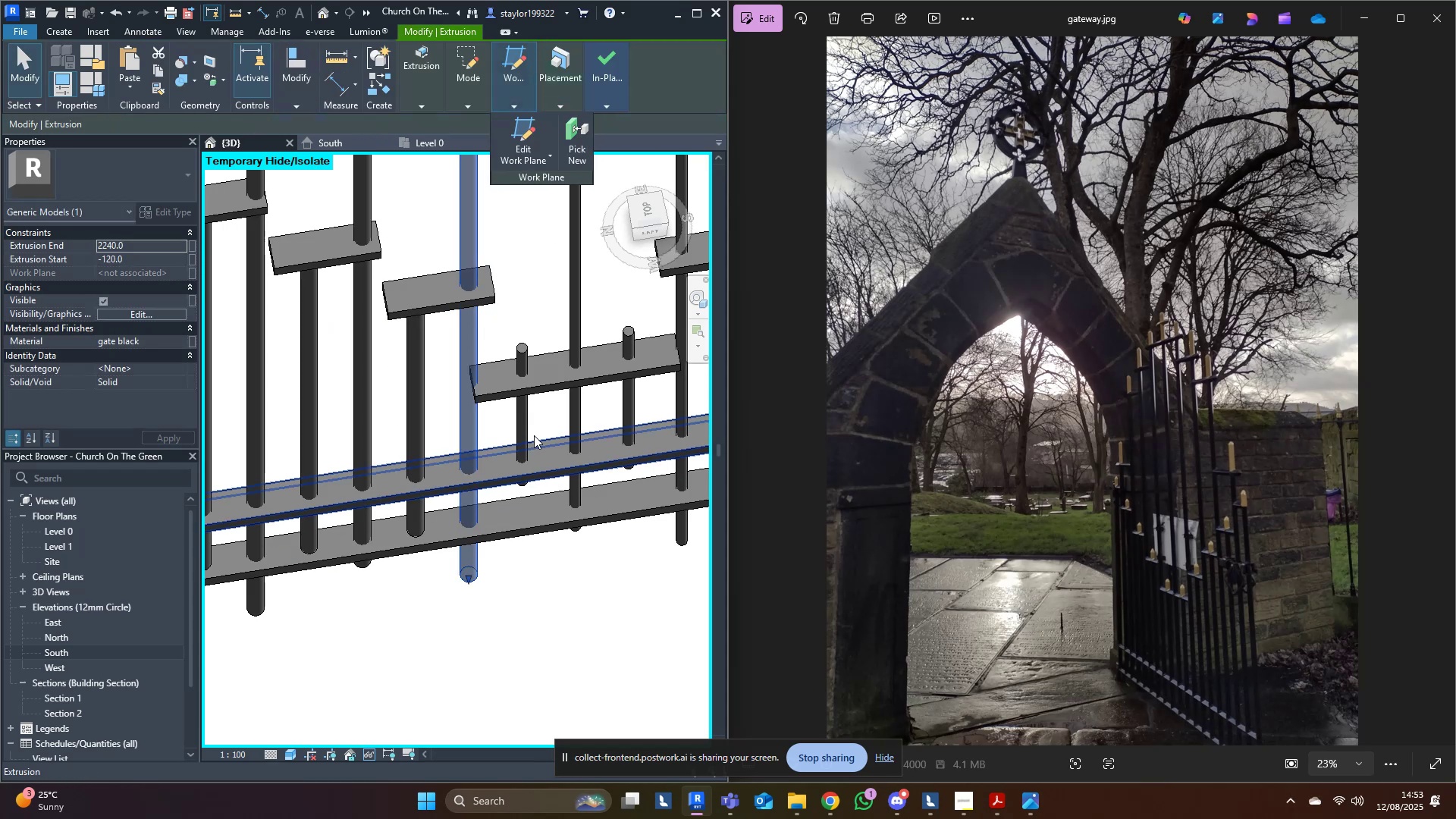 
double_click([529, 432])
 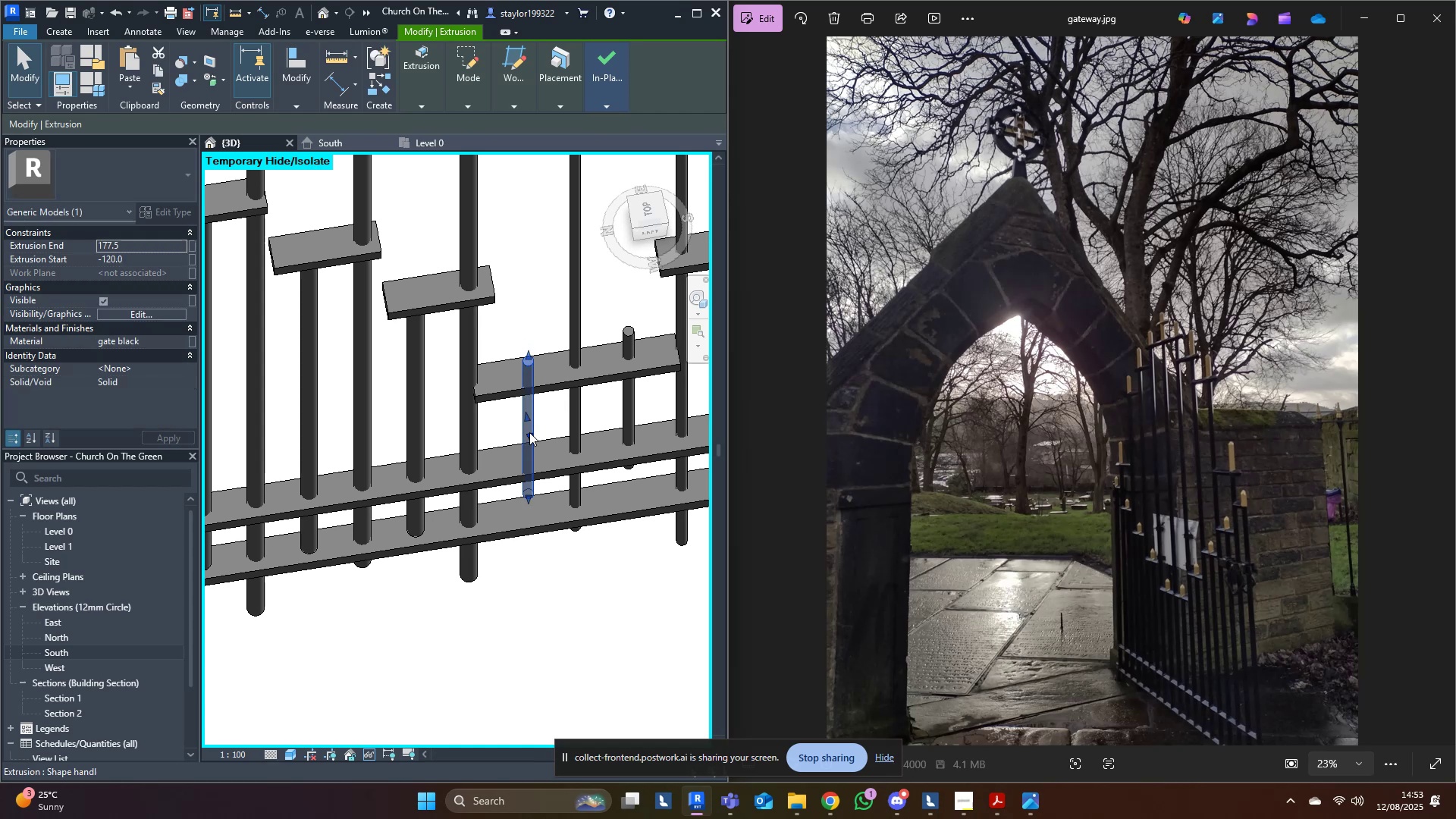 
key(Control+Z)
 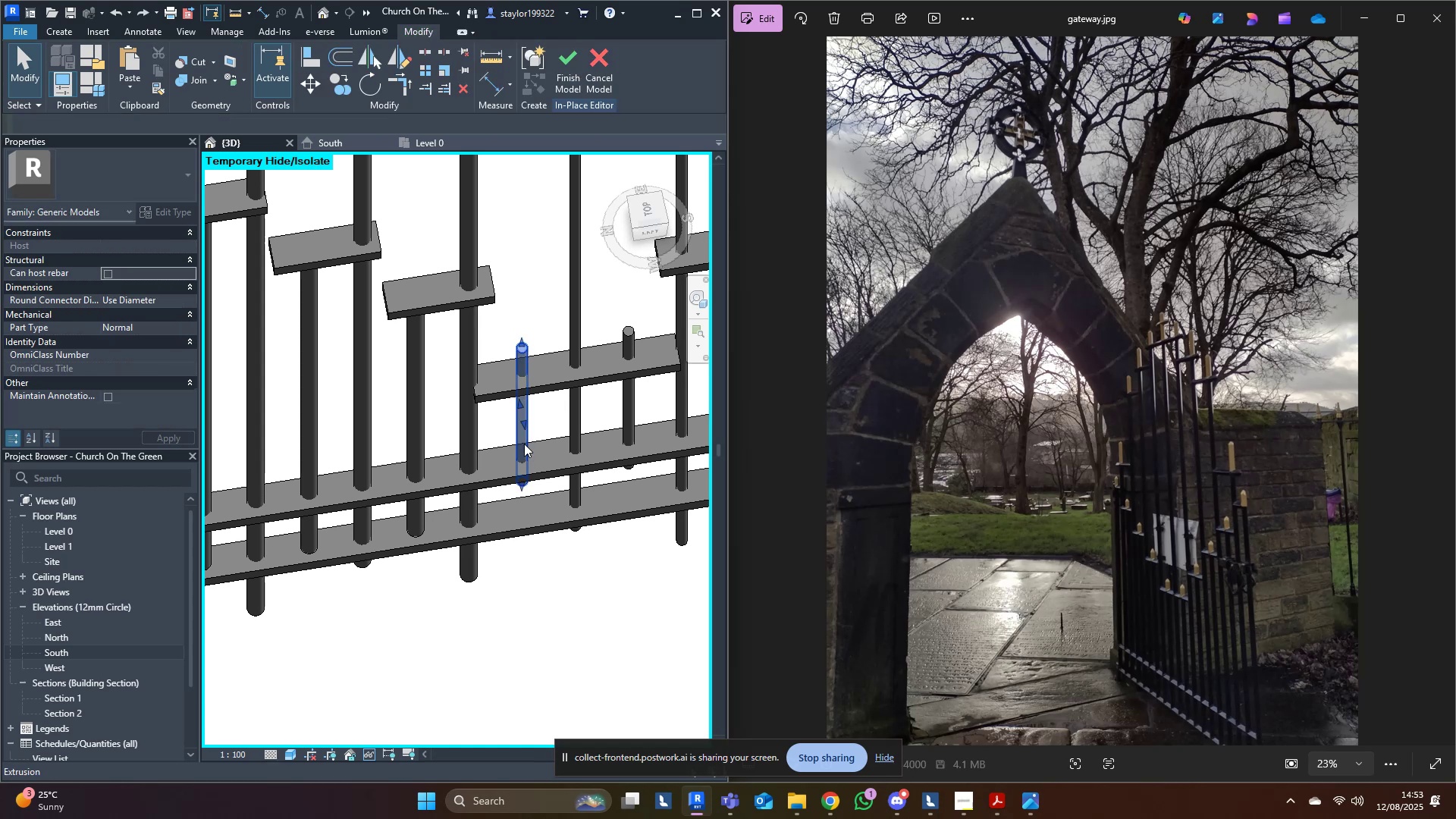 
double_click([524, 444])
 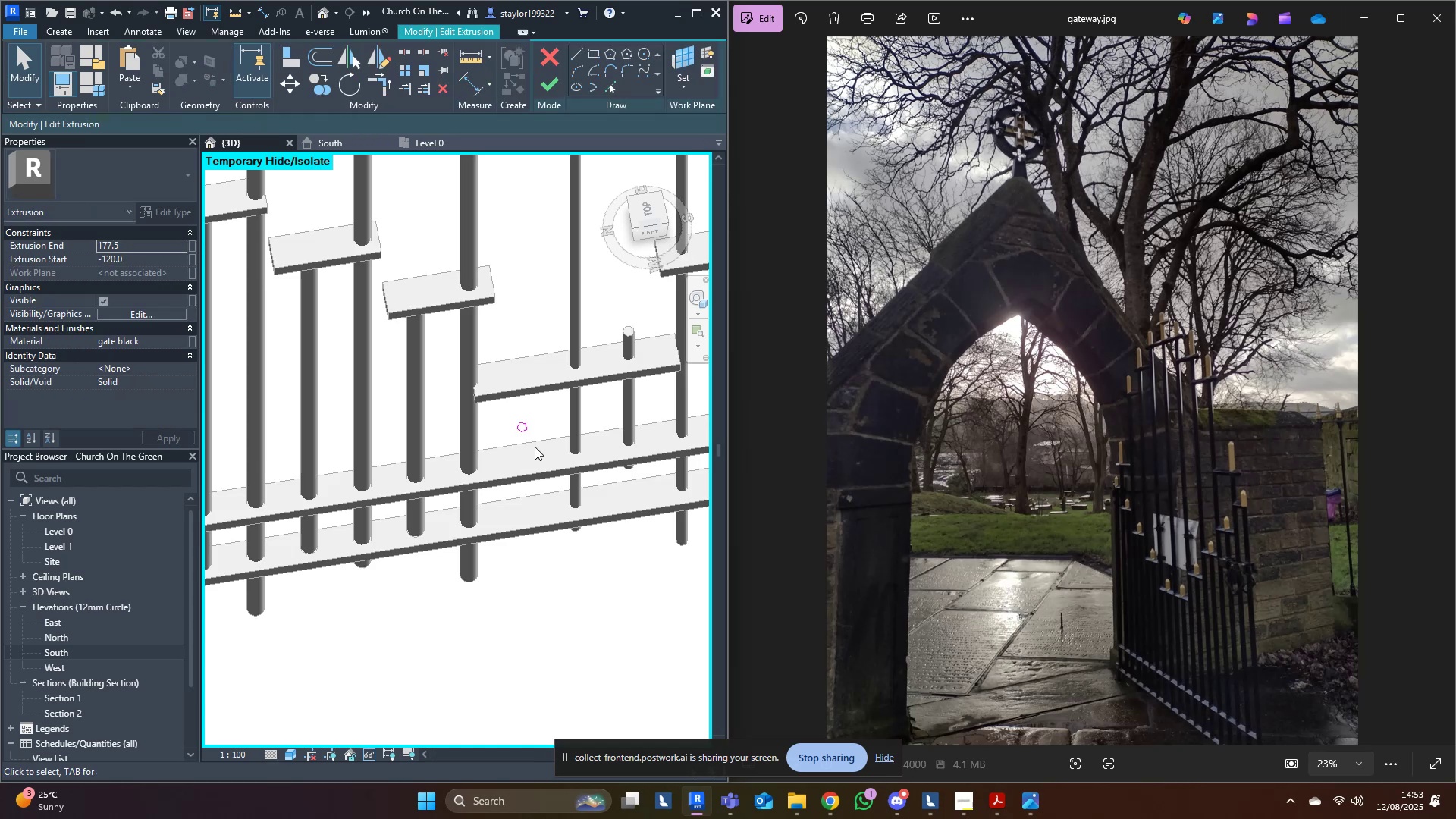 
key(O)
 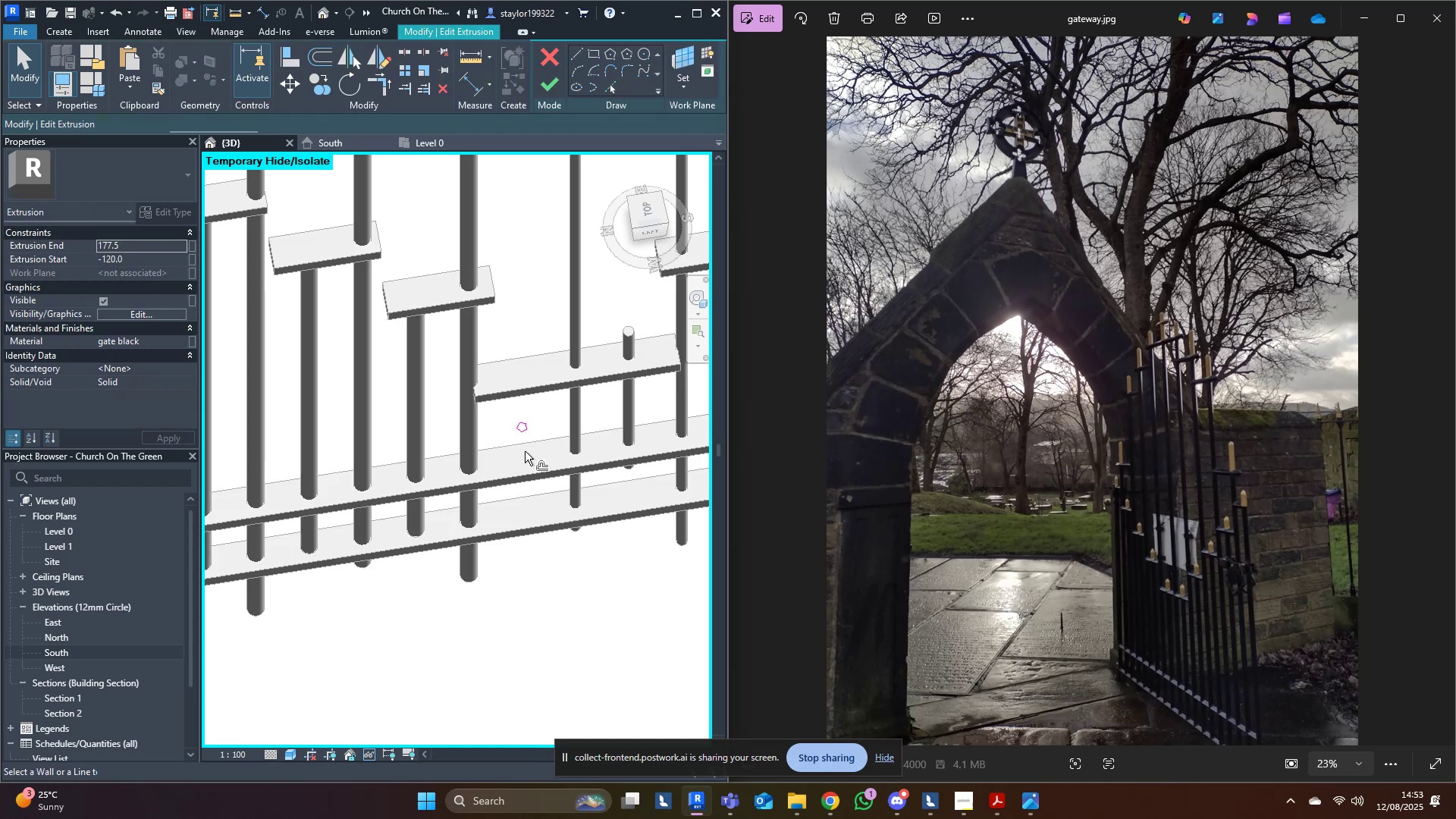 
hold_key(key=ControlLeft, duration=1.0)
left_click([527, 434])
 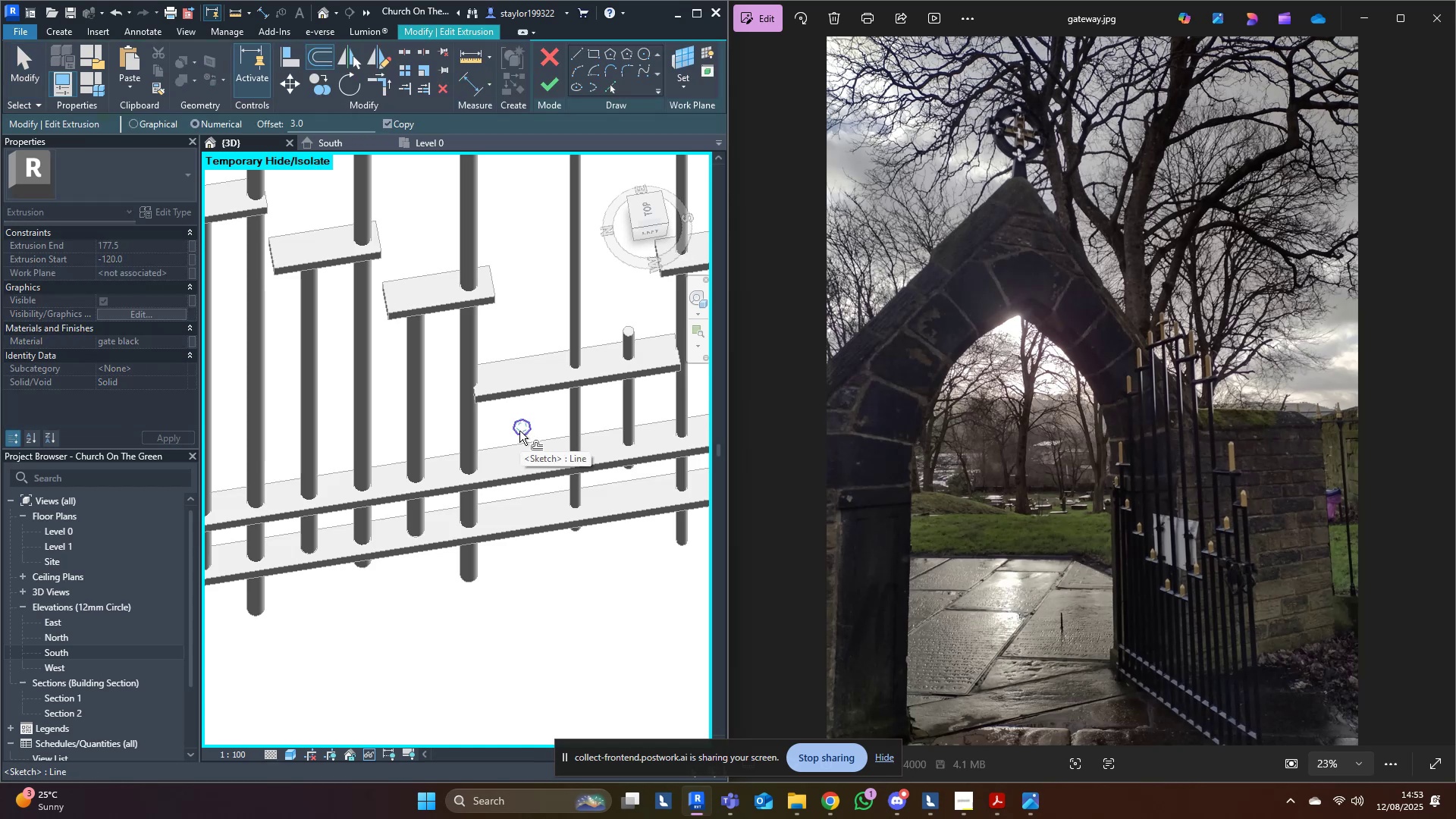 
left_click([538, 88])
 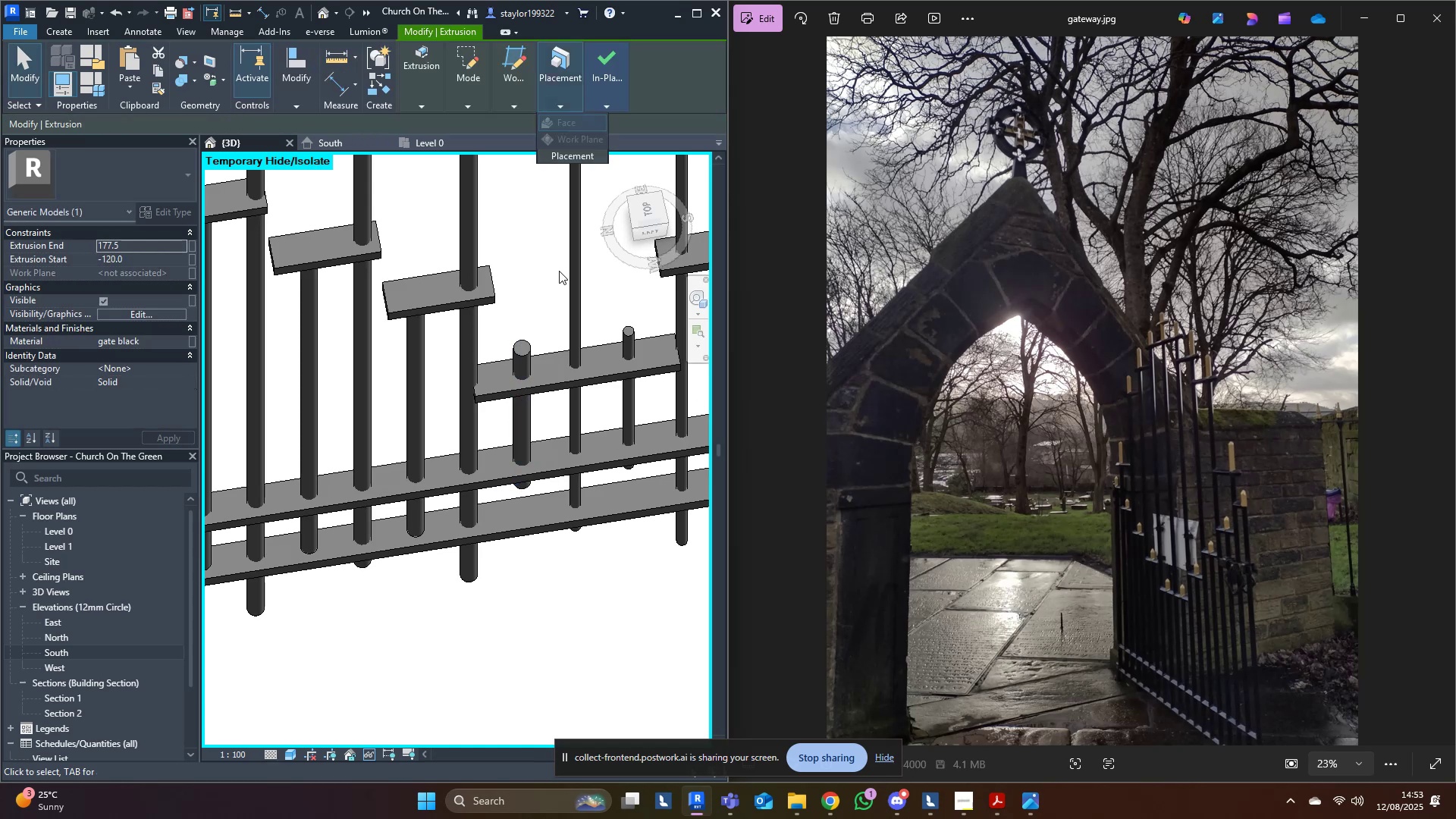 
double_click([579, 267])
 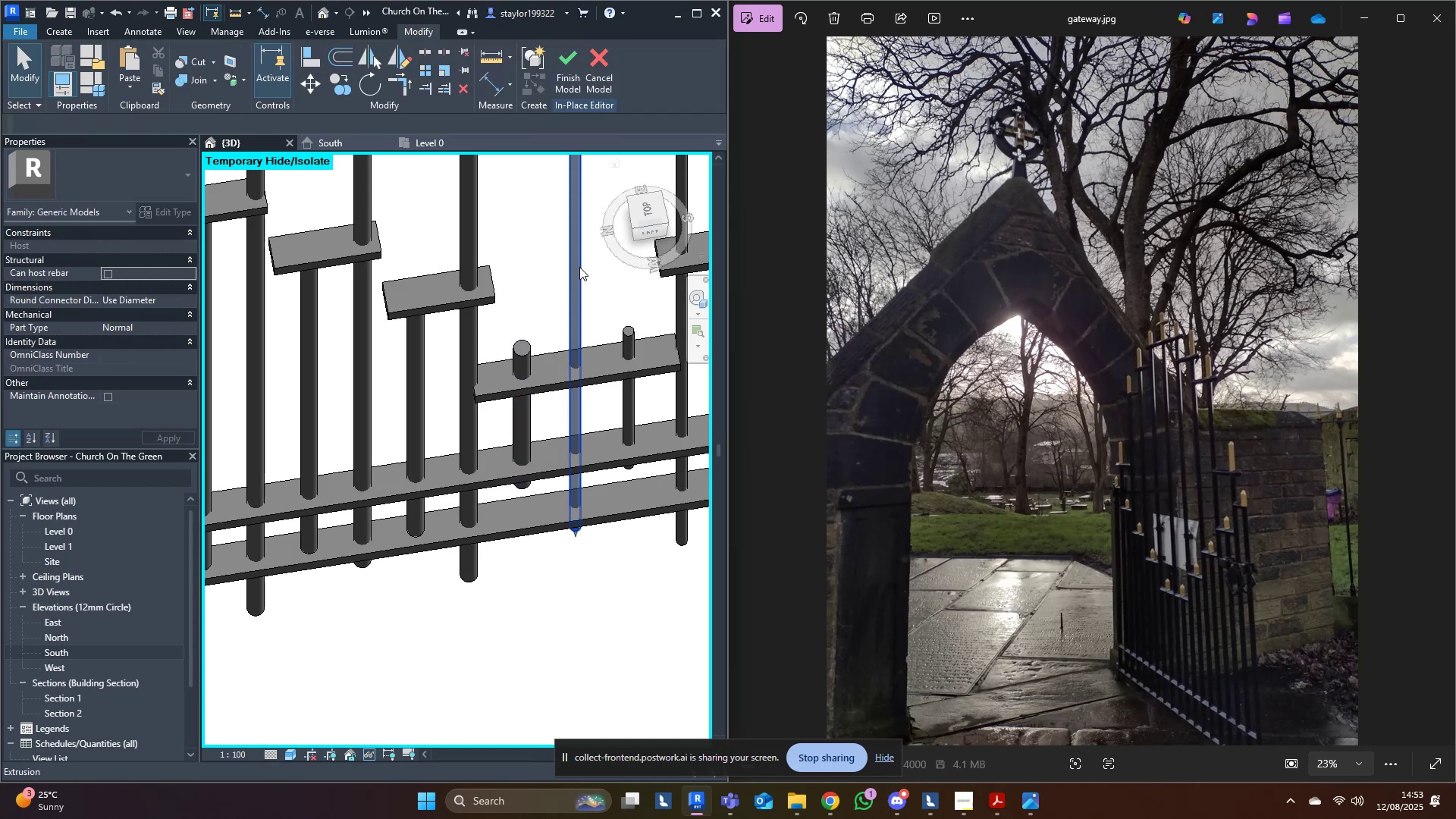 
triple_click([579, 267])
 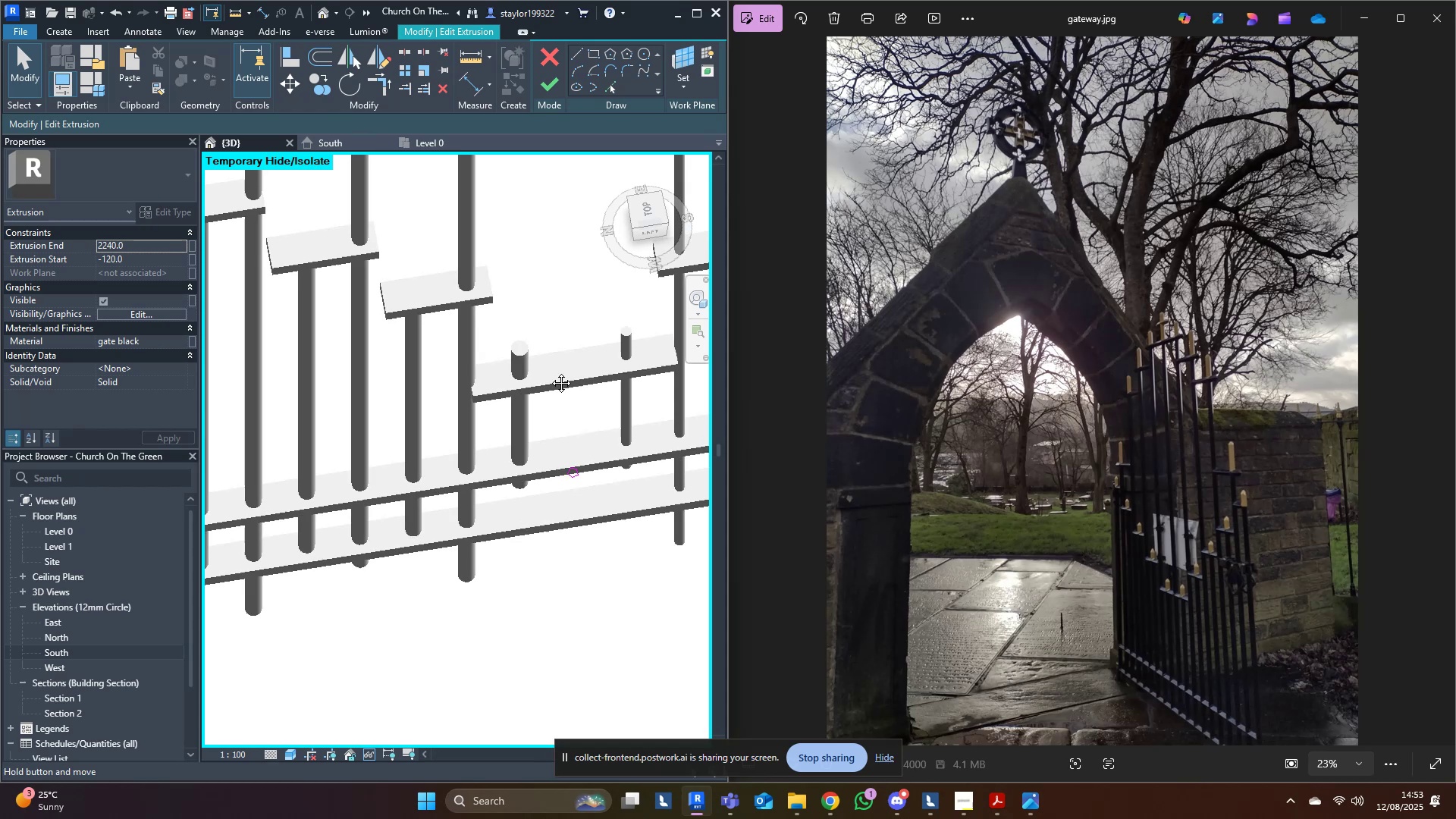 
hold_key(key=ControlLeft, duration=1.53)
left_click([573, 479])
 